 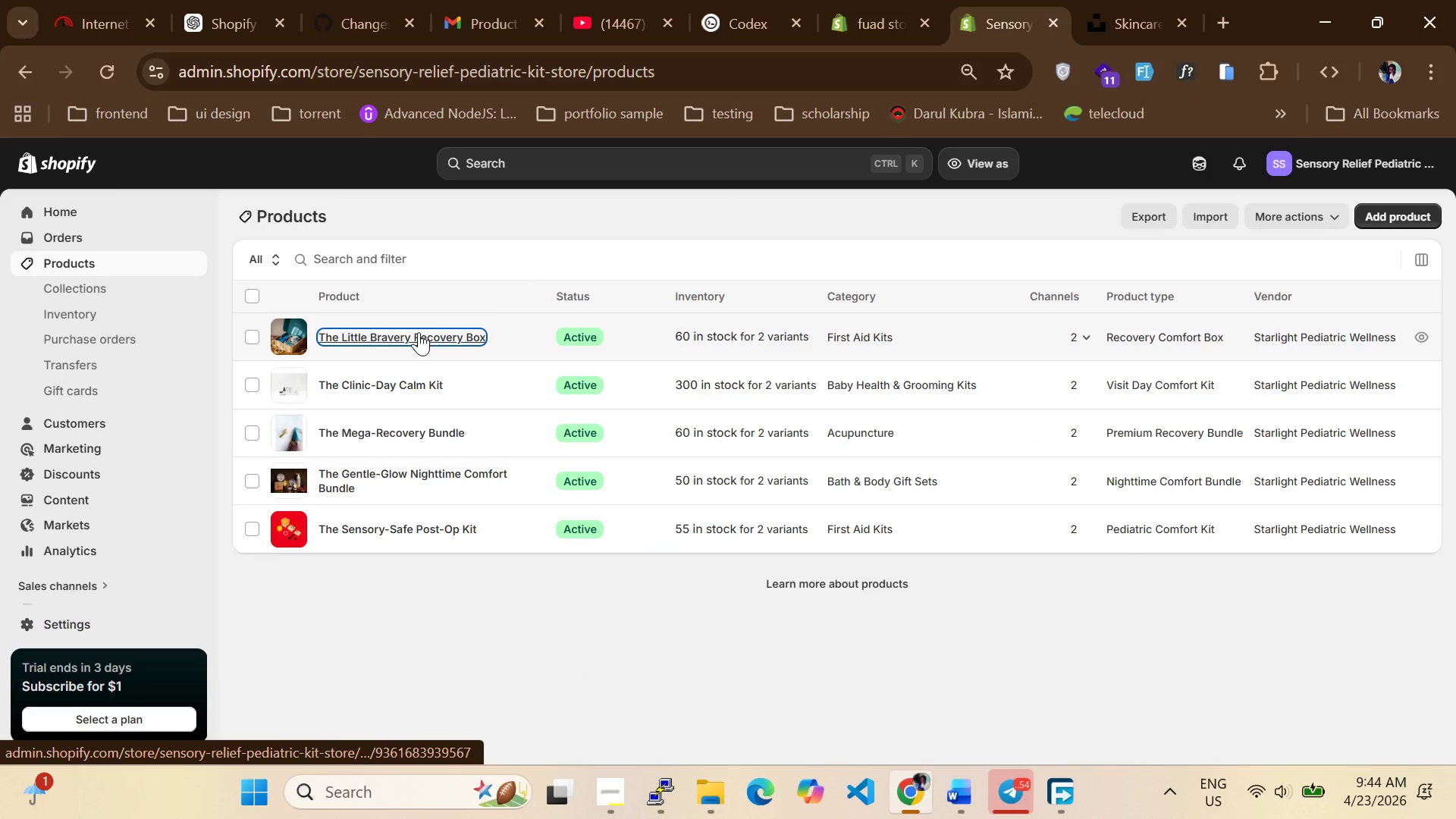 
left_click([419, 332])
 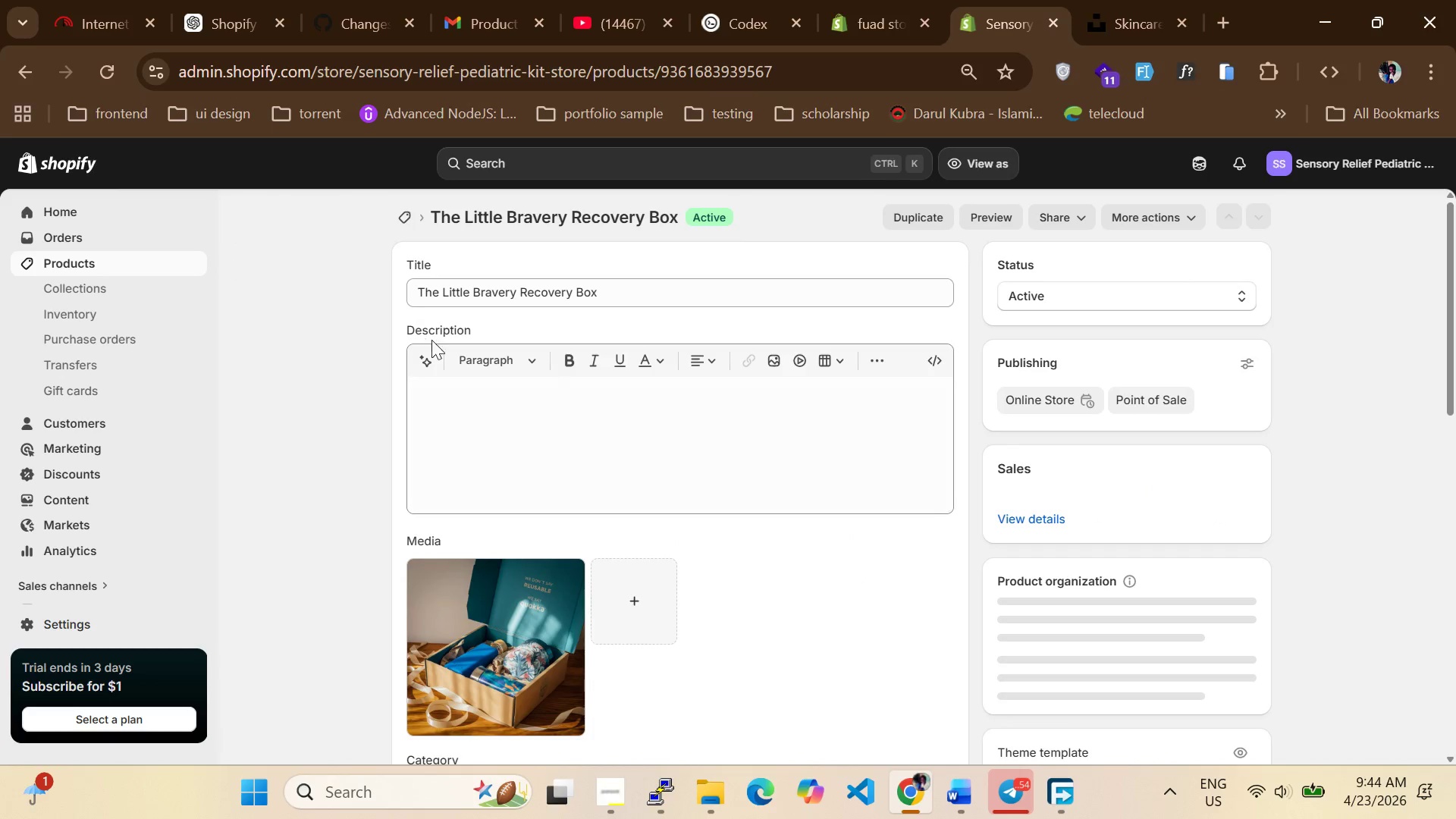 
left_click_drag(start_coordinate=[654, 282], to_coordinate=[452, 290])
 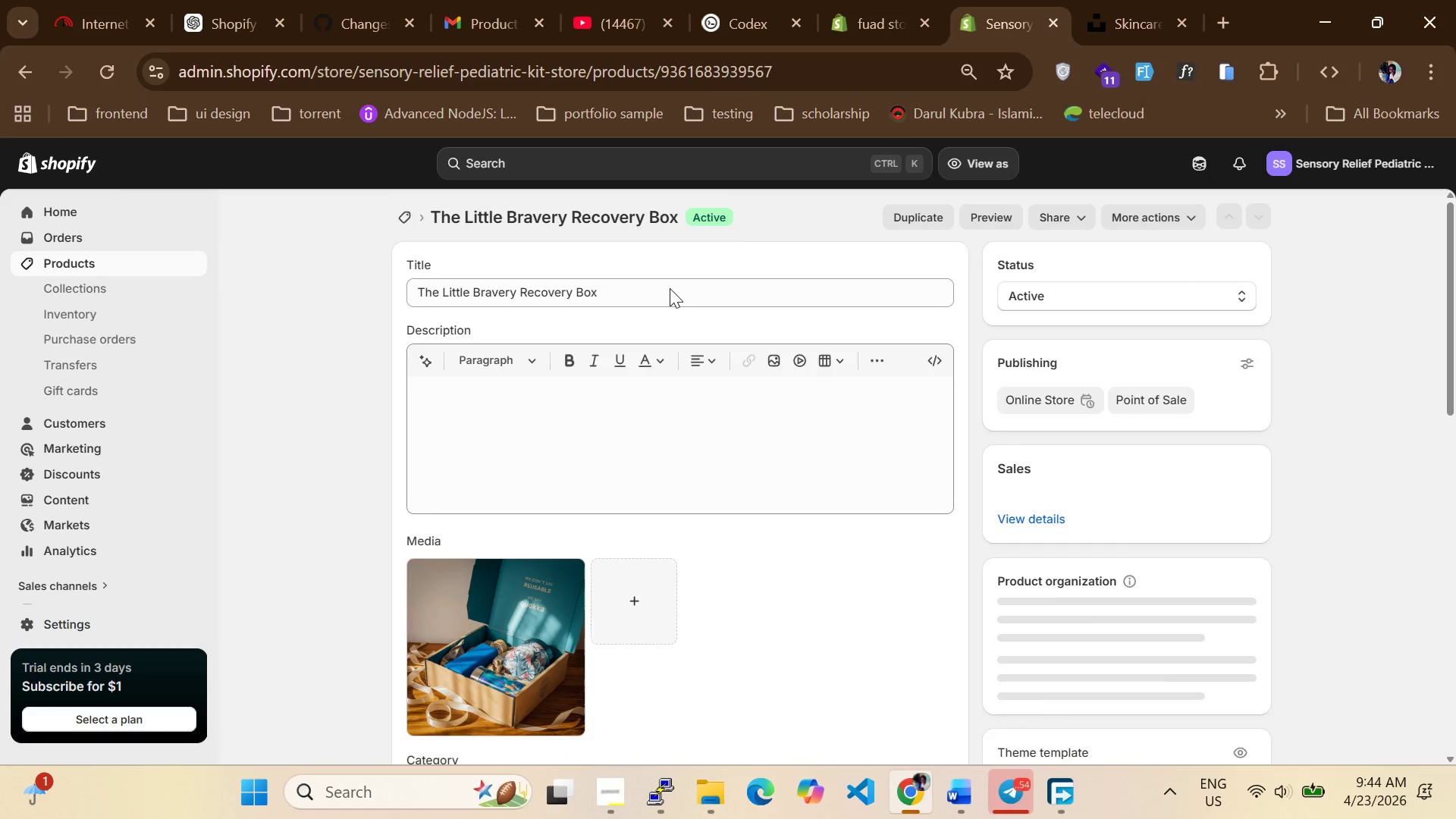 
left_click_drag(start_coordinate=[668, 288], to_coordinate=[658, 301])
 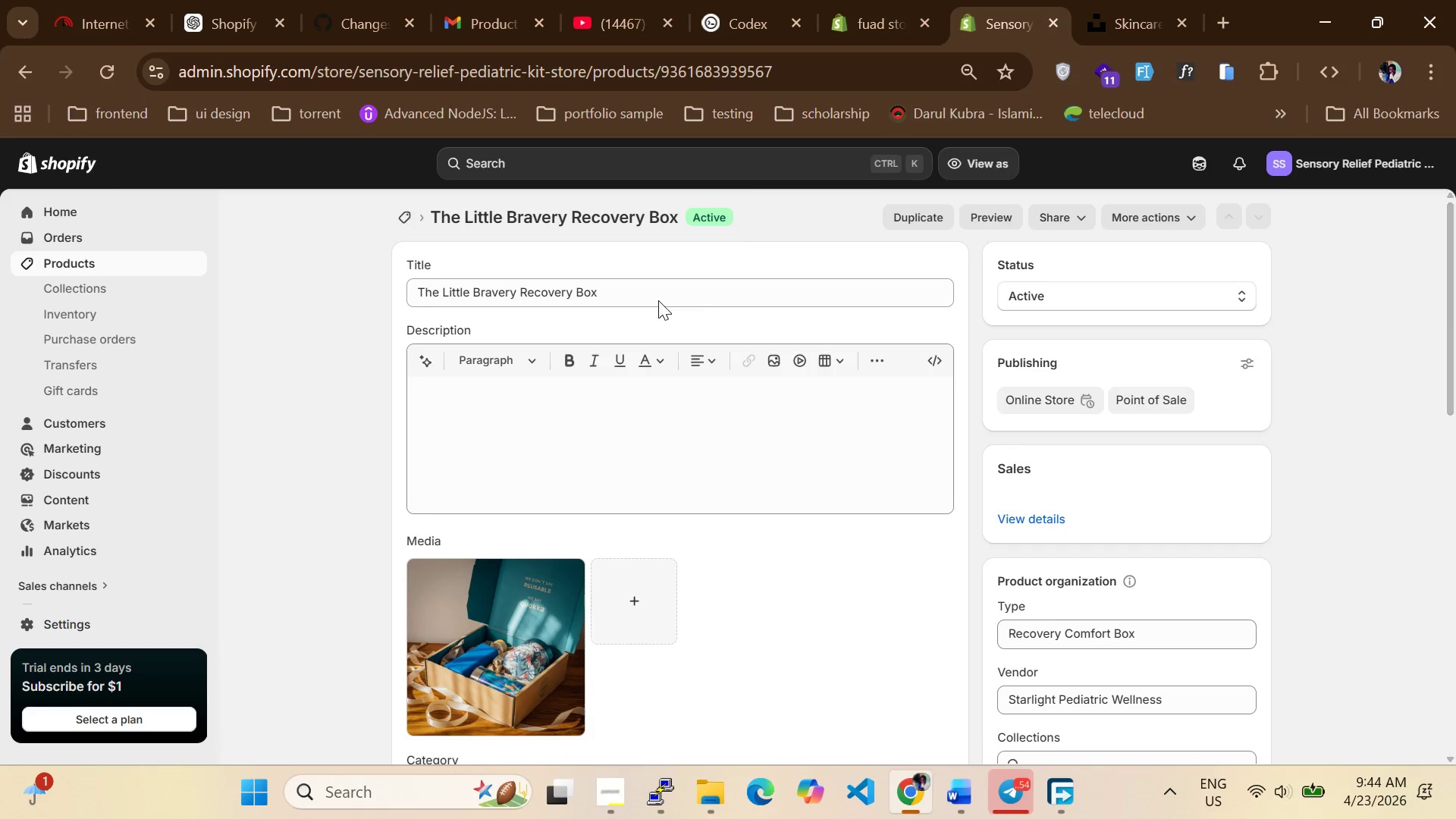 
double_click([658, 300])
 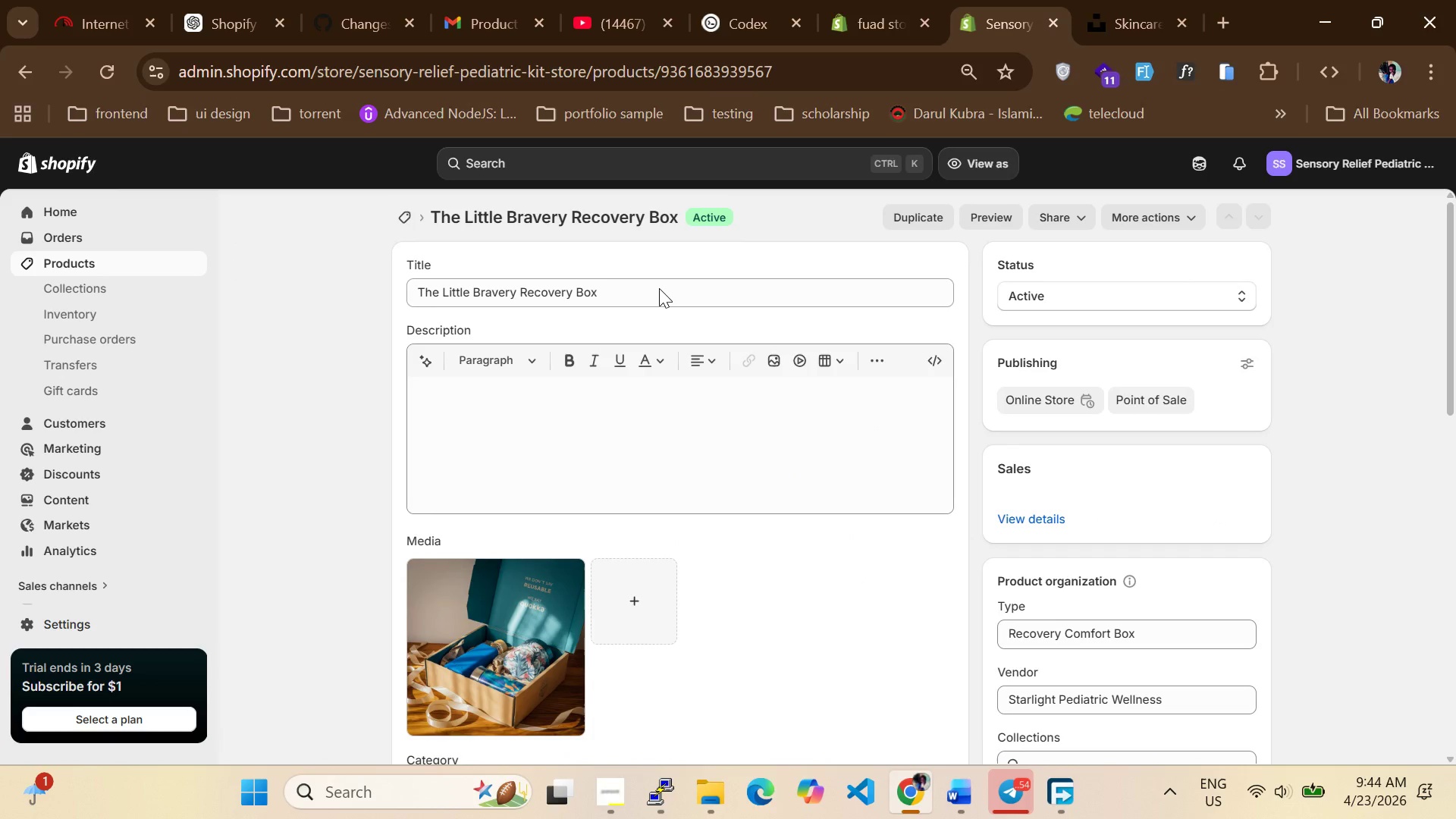 
triple_click([659, 288])
 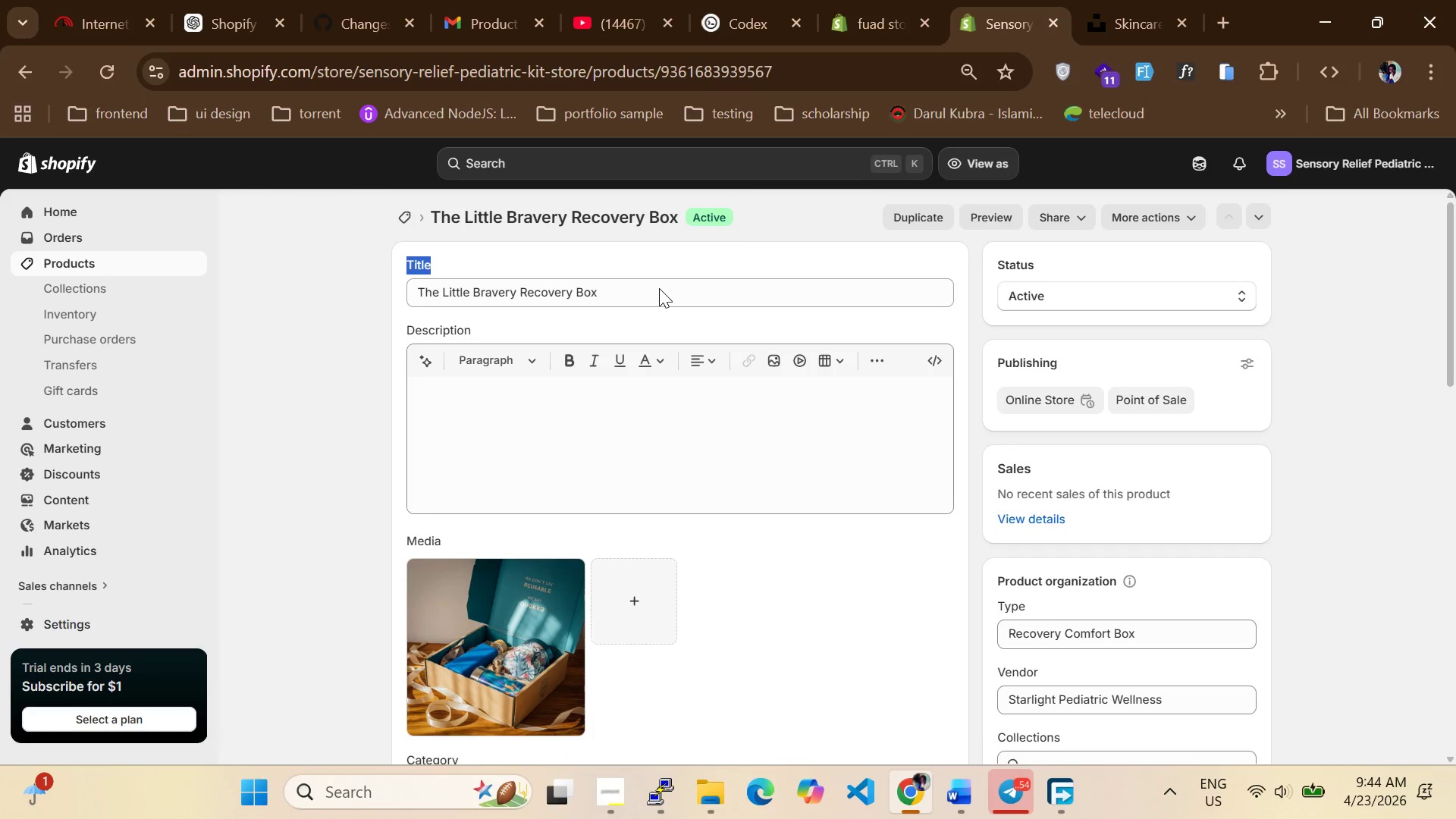 
triple_click([659, 288])
 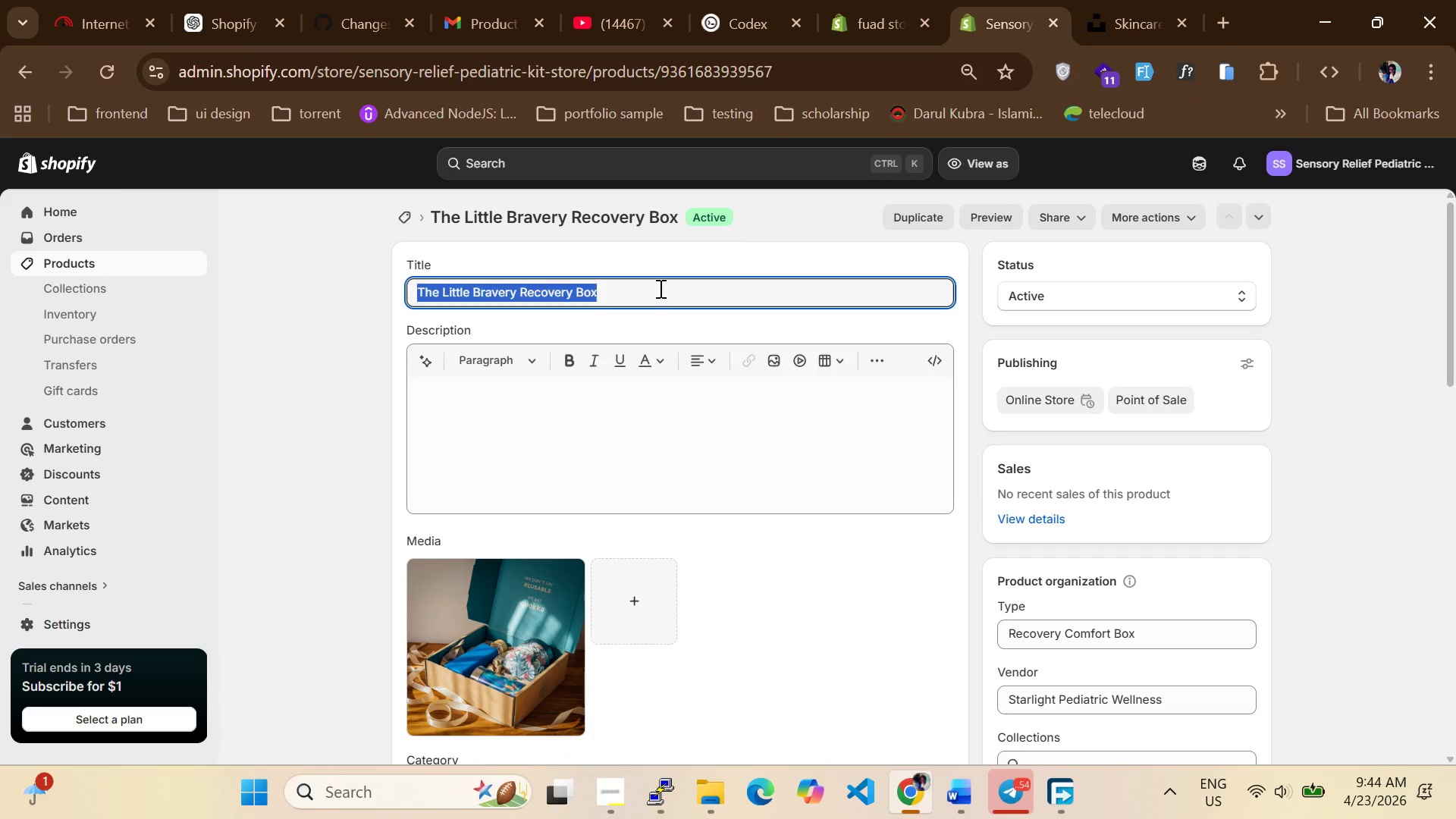 
triple_click([659, 288])
 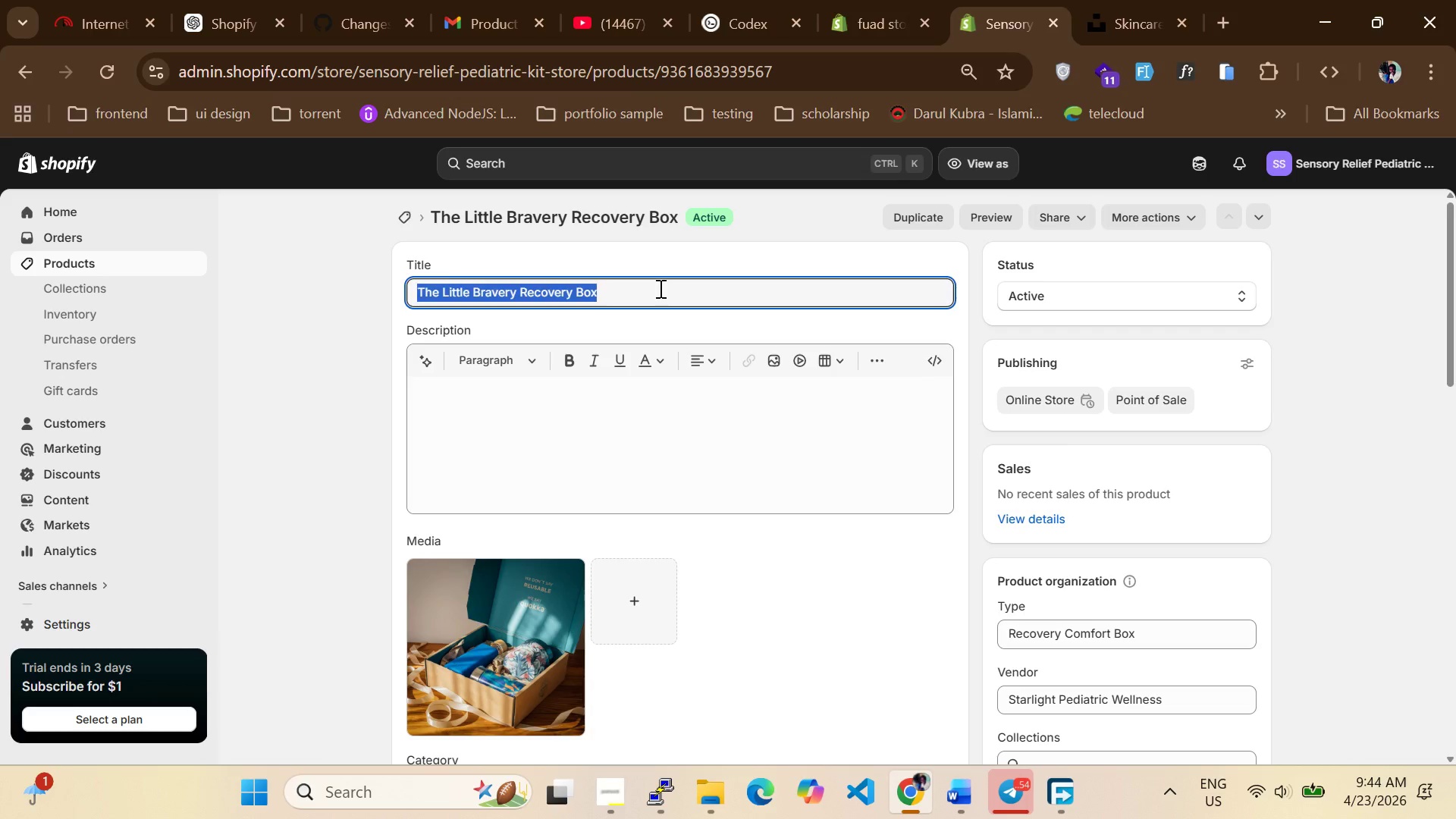 
key(Control+C)
 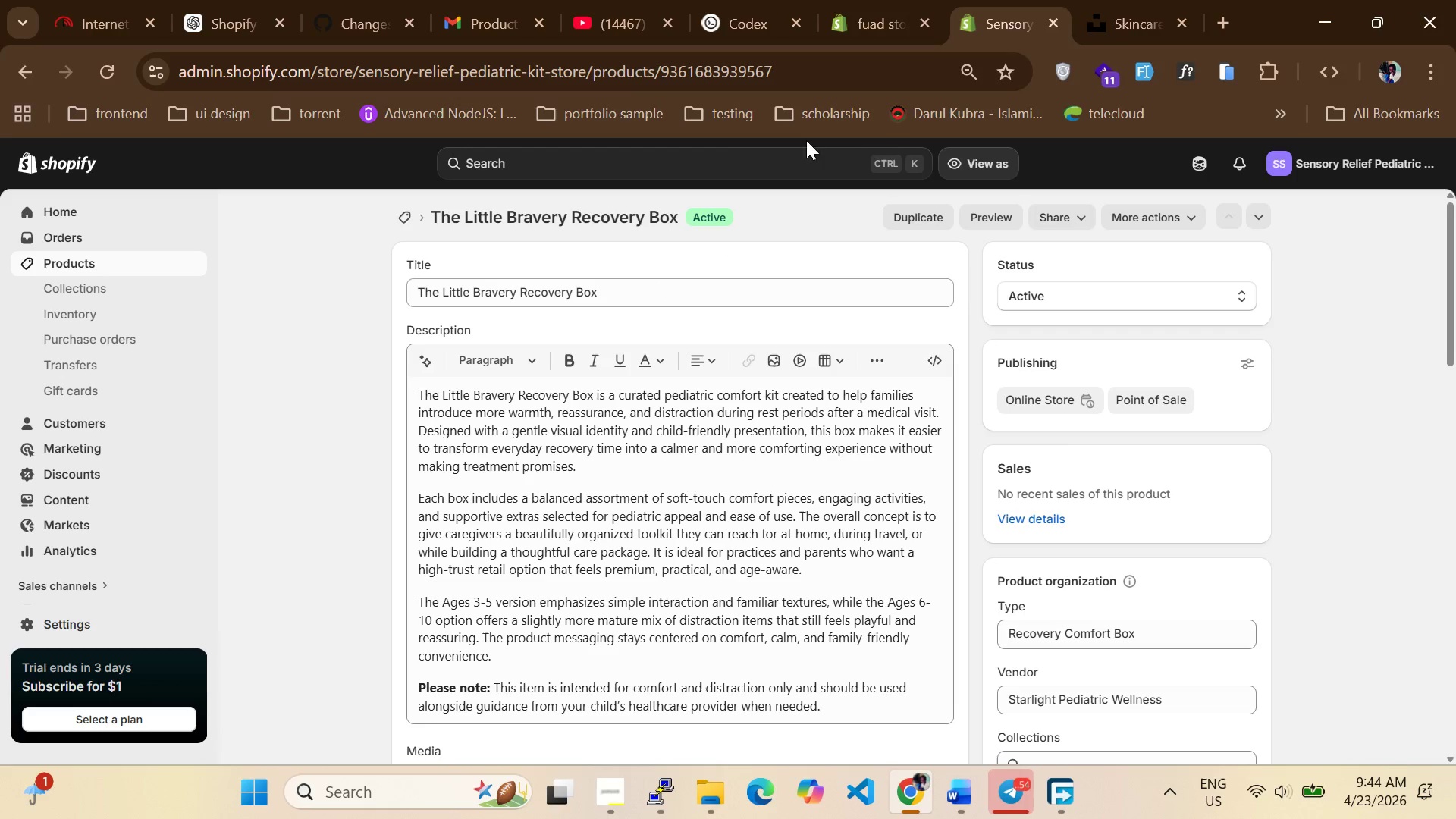 
left_click([1154, 20])
 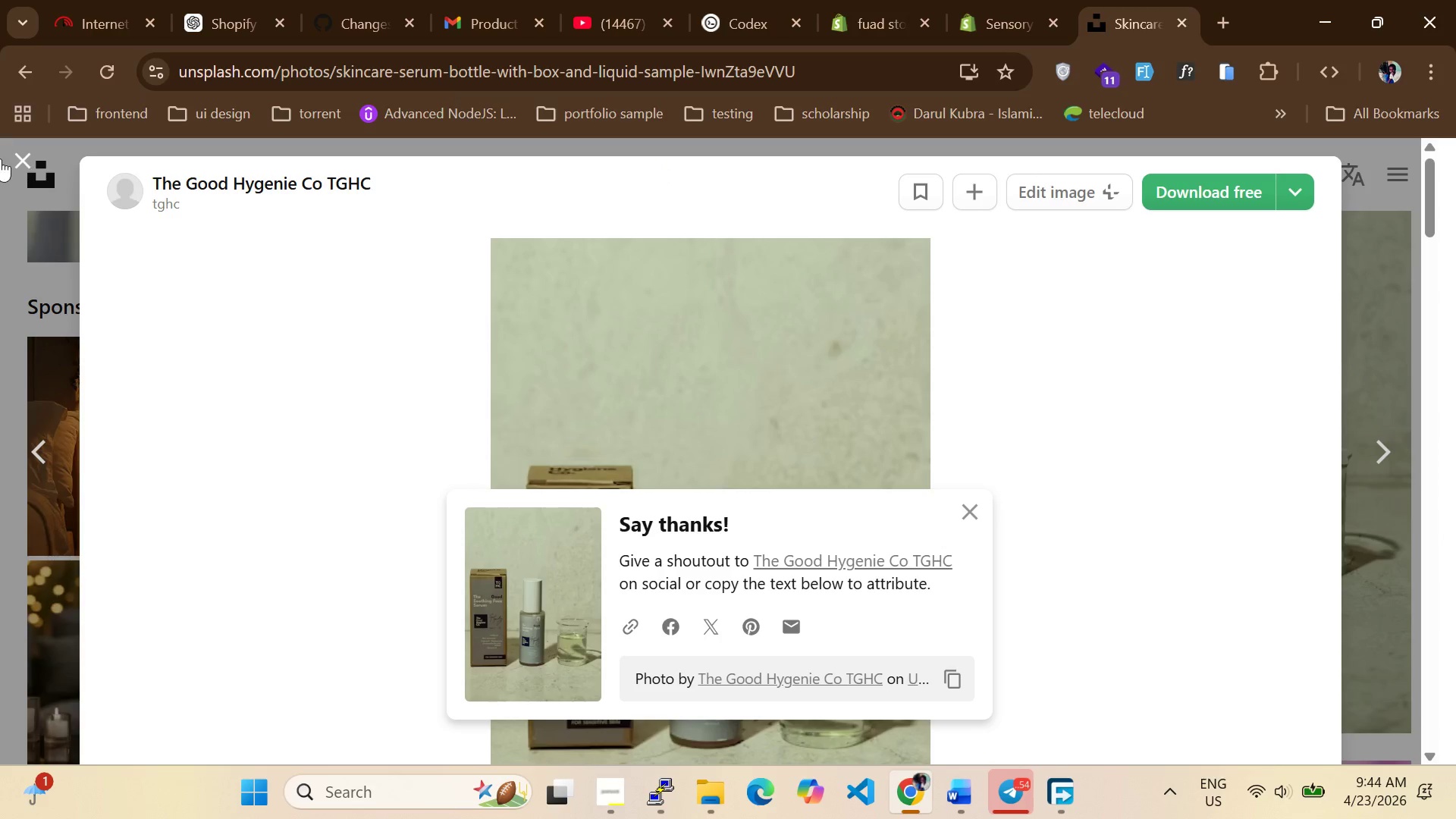 
left_click([20, 149])
 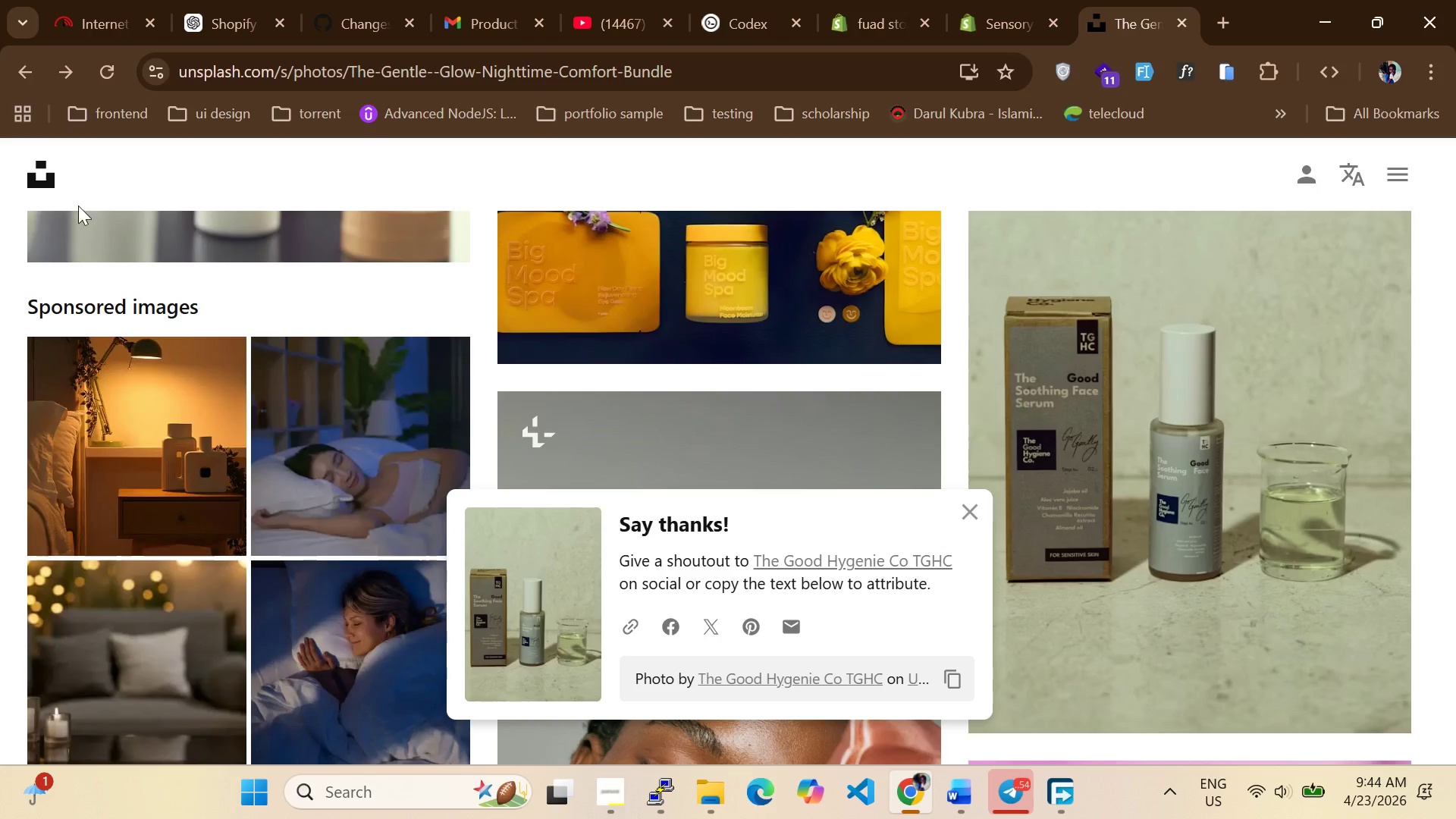 
left_click([184, 241])
 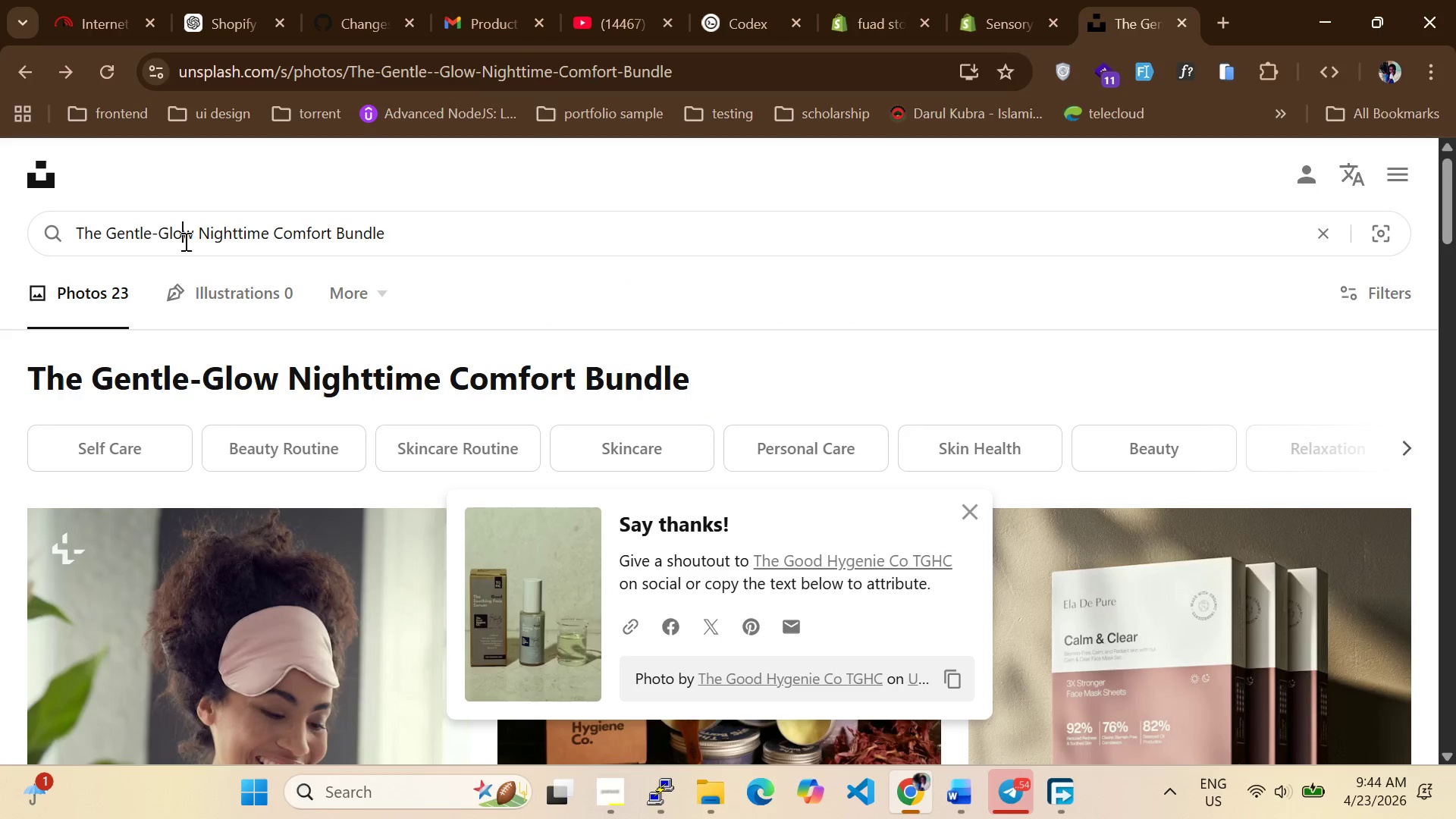 
scroll: coordinate [156, 295], scroll_direction: up, amount: 12.0
 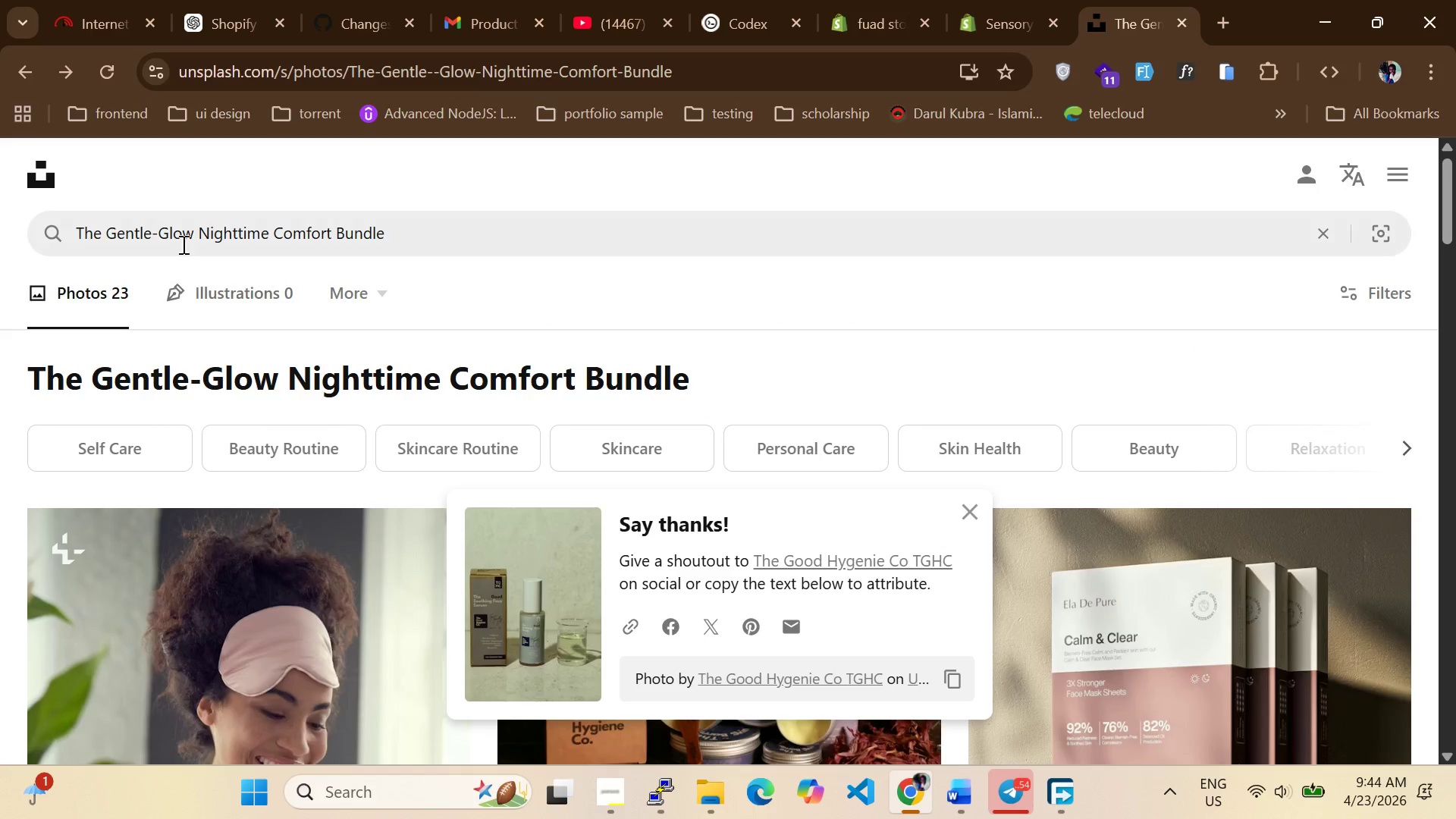 
key(Control+A)
 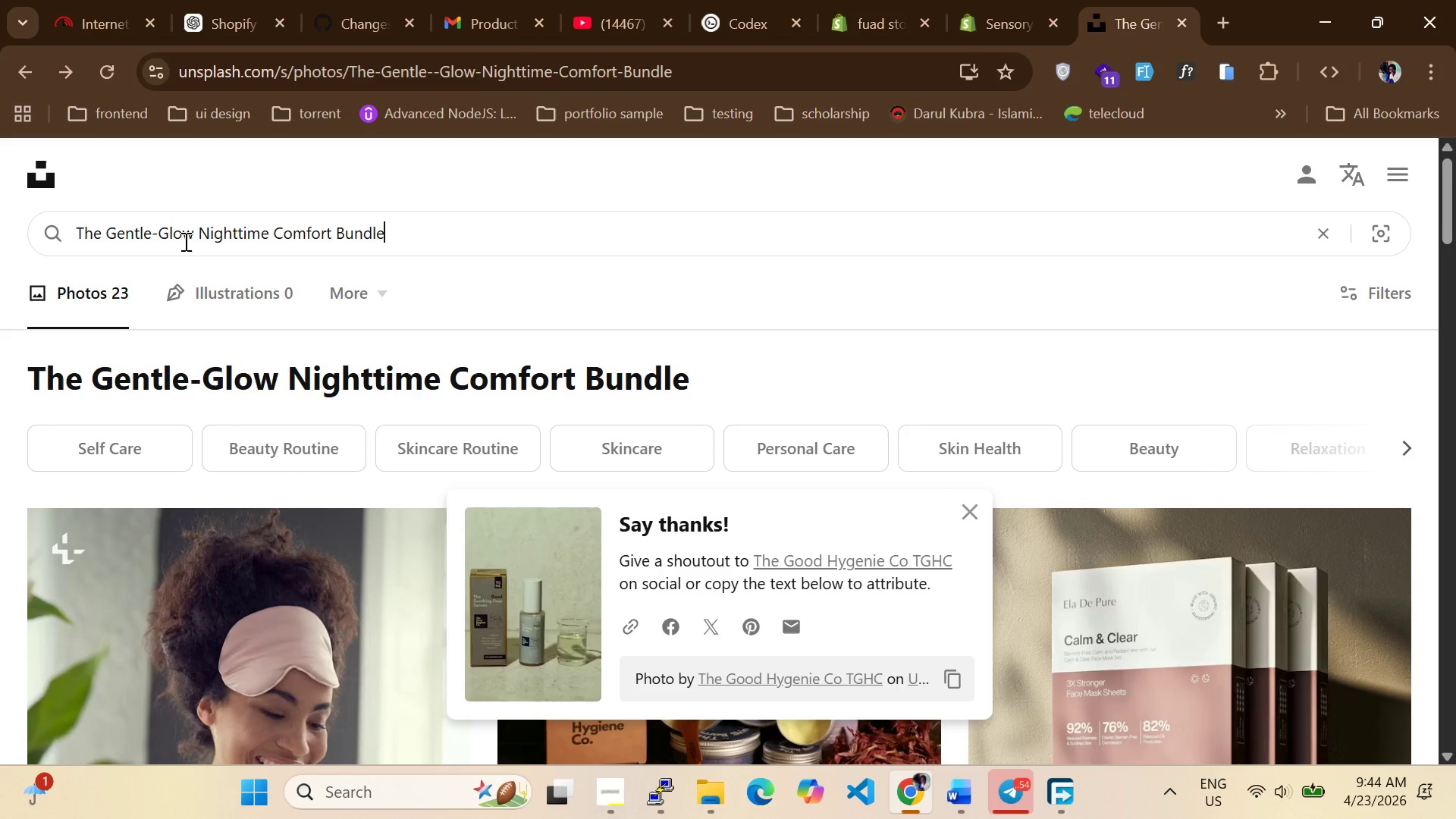 
key(Control+V)
 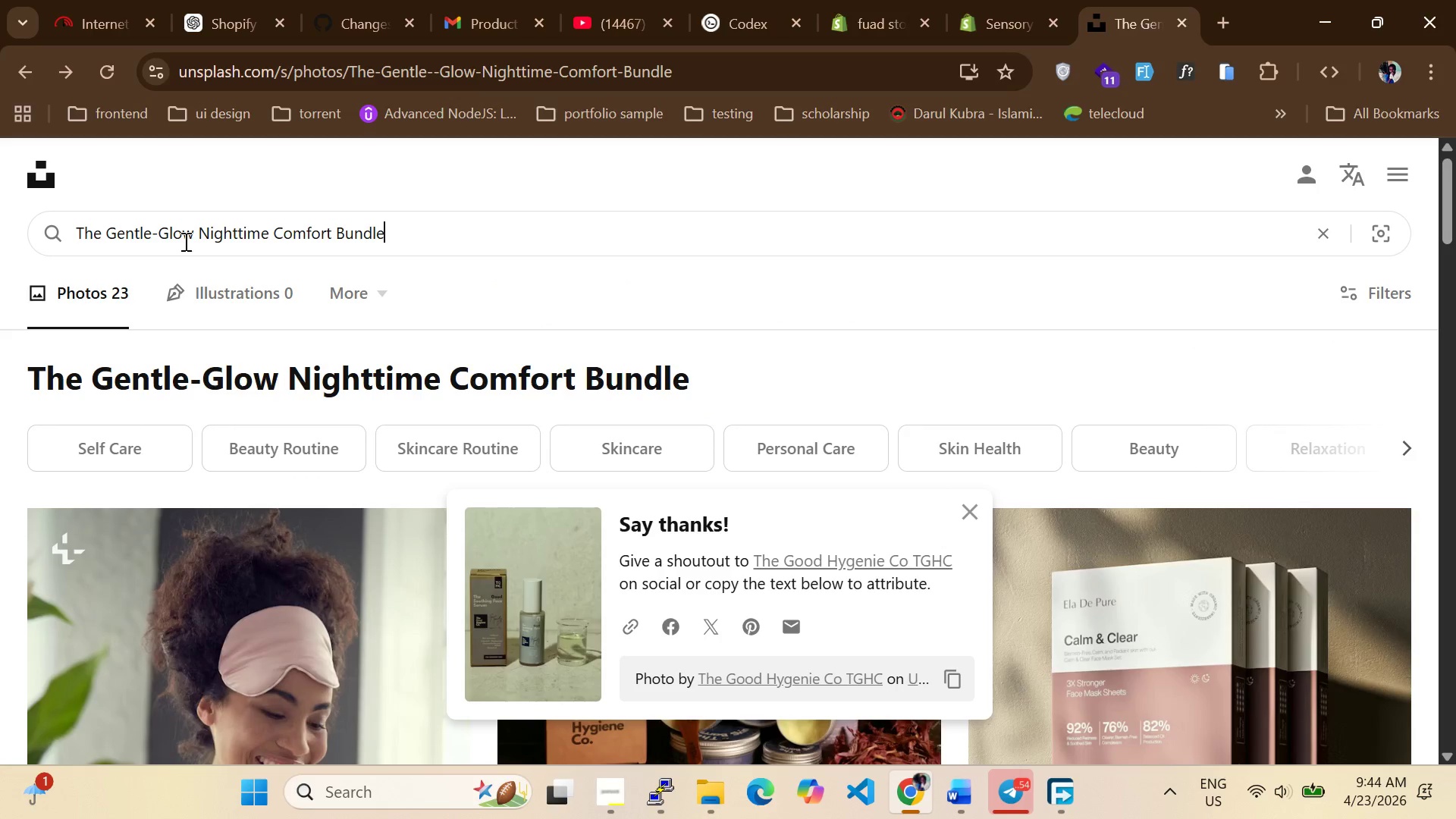 
key(Enter)
 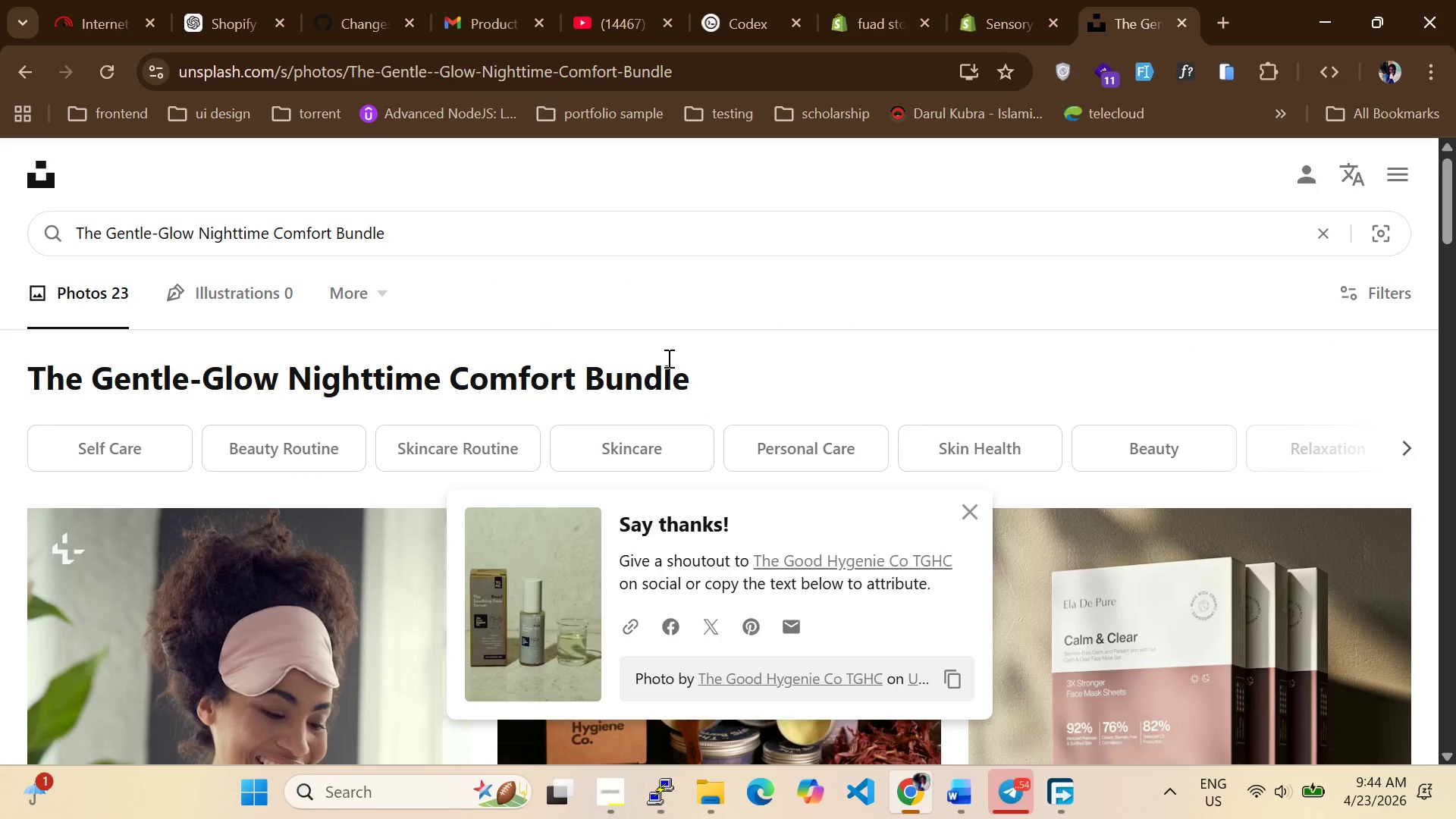 
key(Enter)
 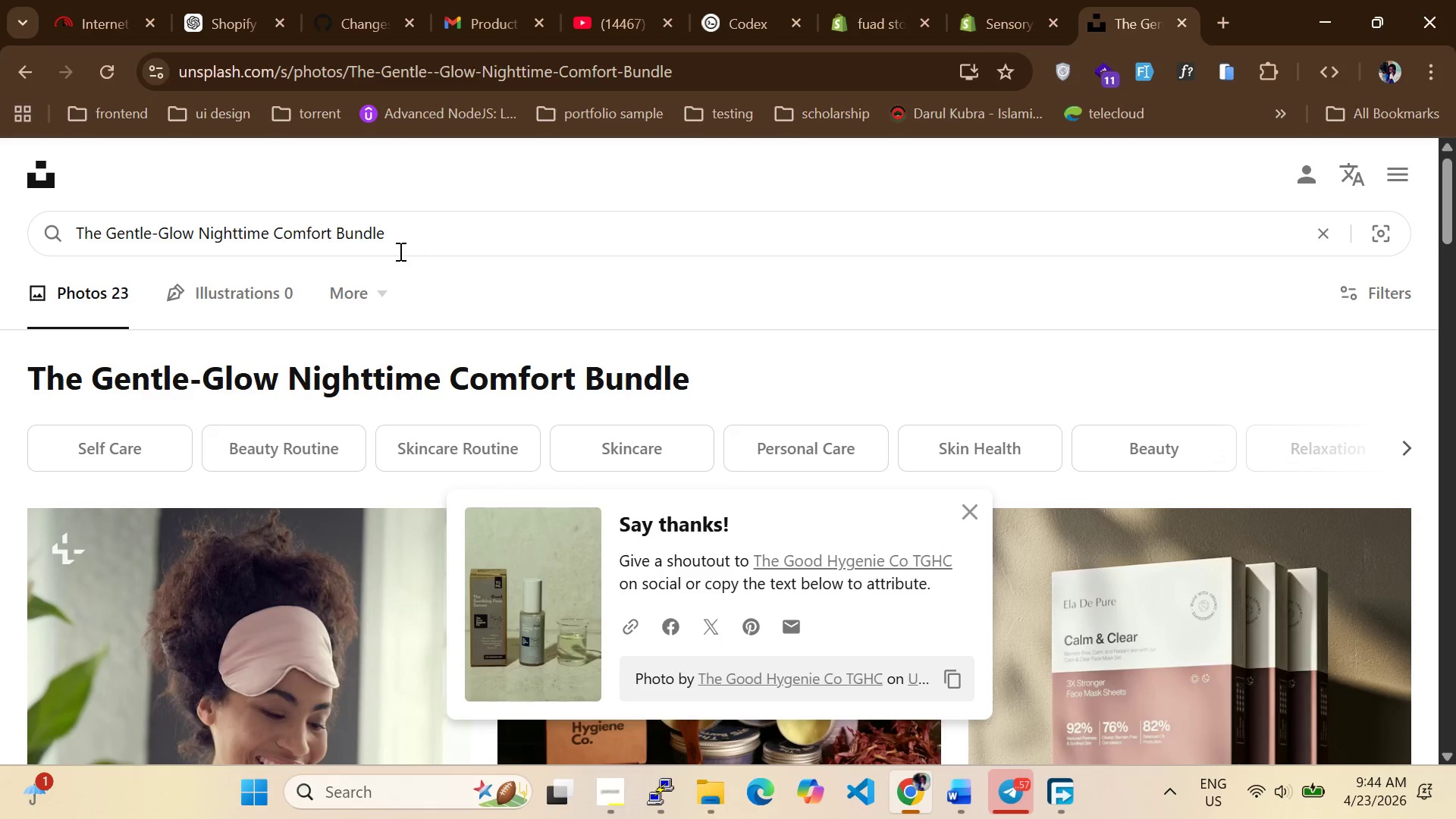 
left_click_drag(start_coordinate=[400, 243], to_coordinate=[39, 255])
 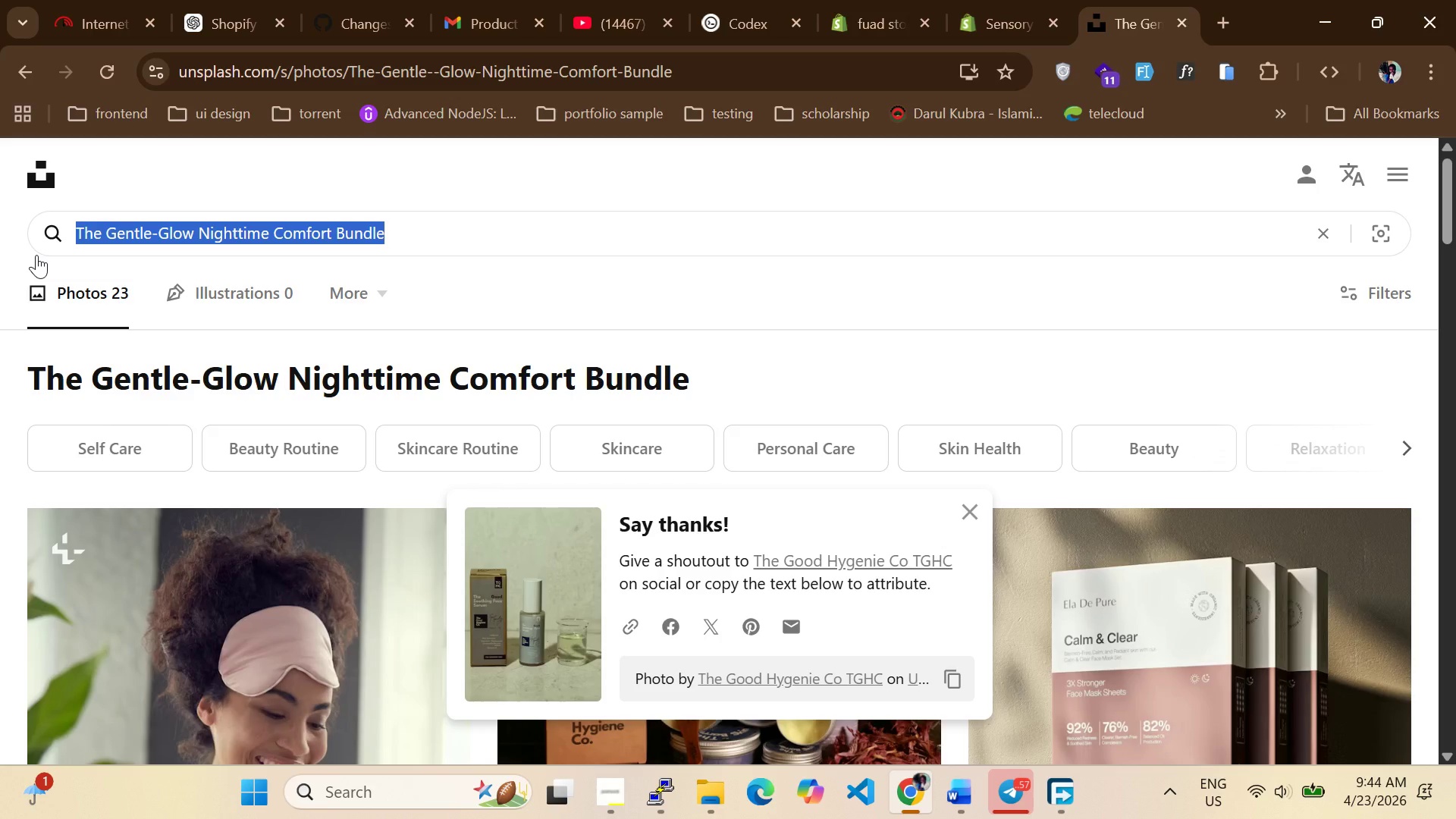 
key(Control+V)
 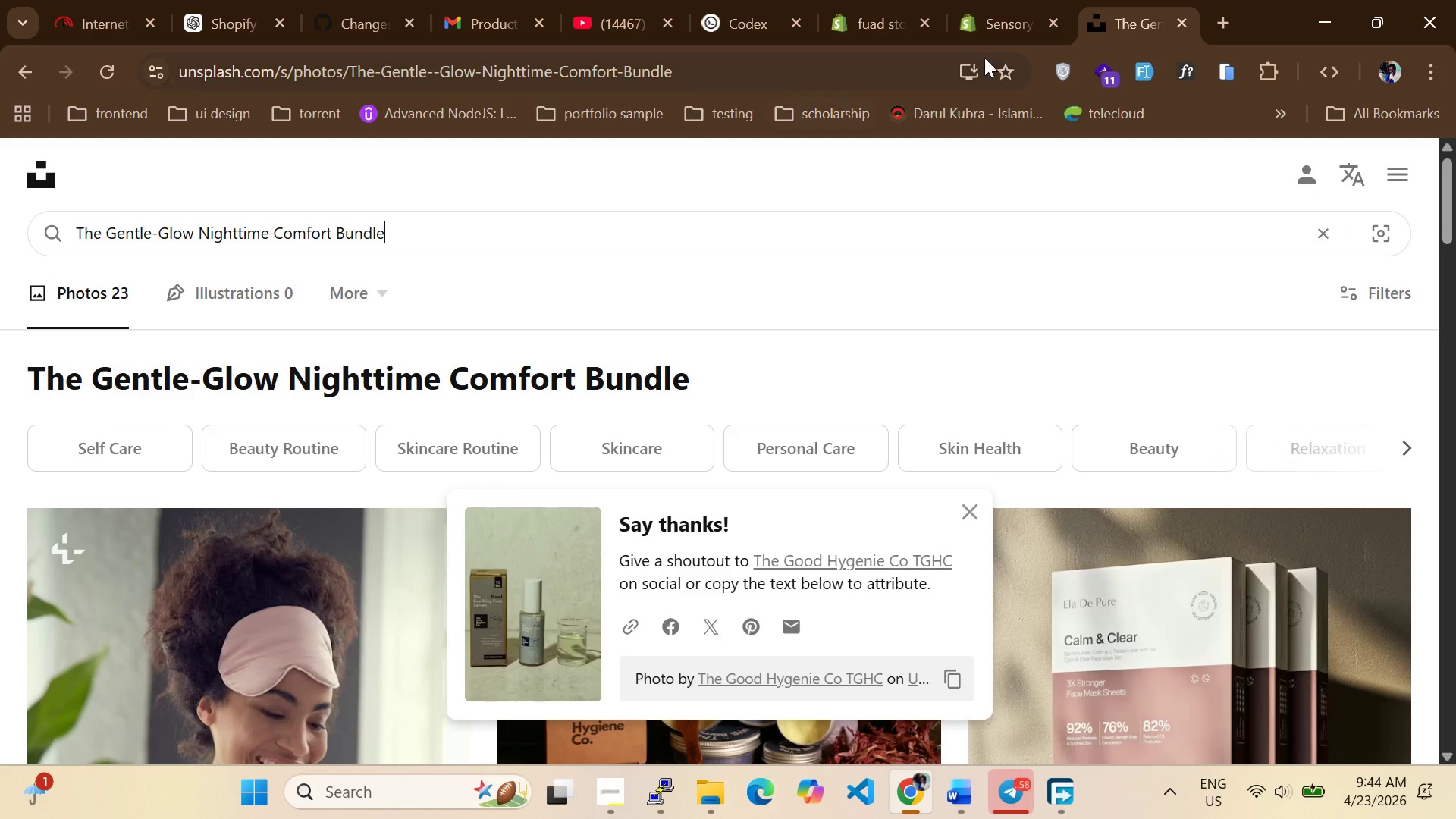 
left_click([1020, 28])
 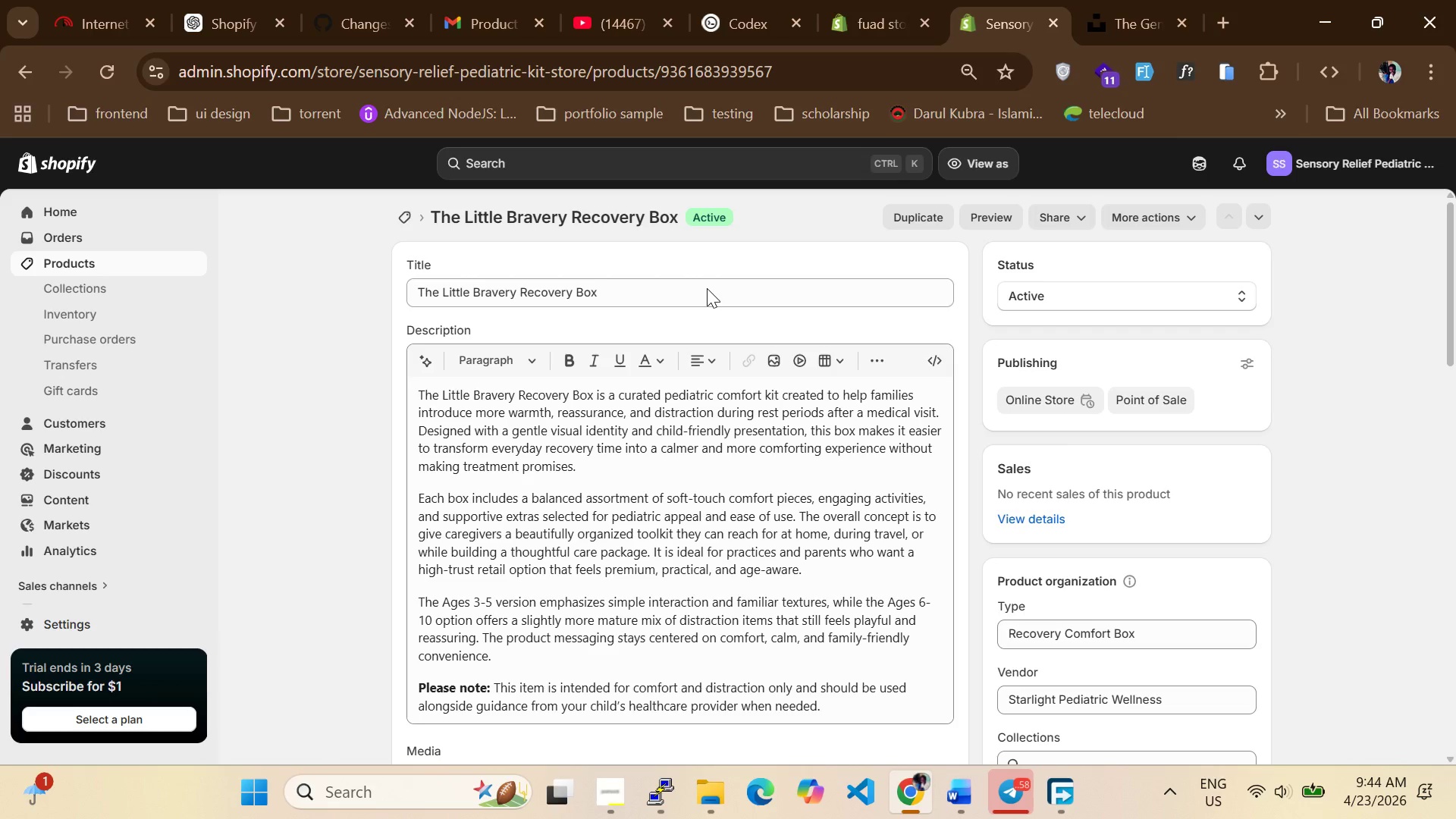 
double_click([707, 288])
 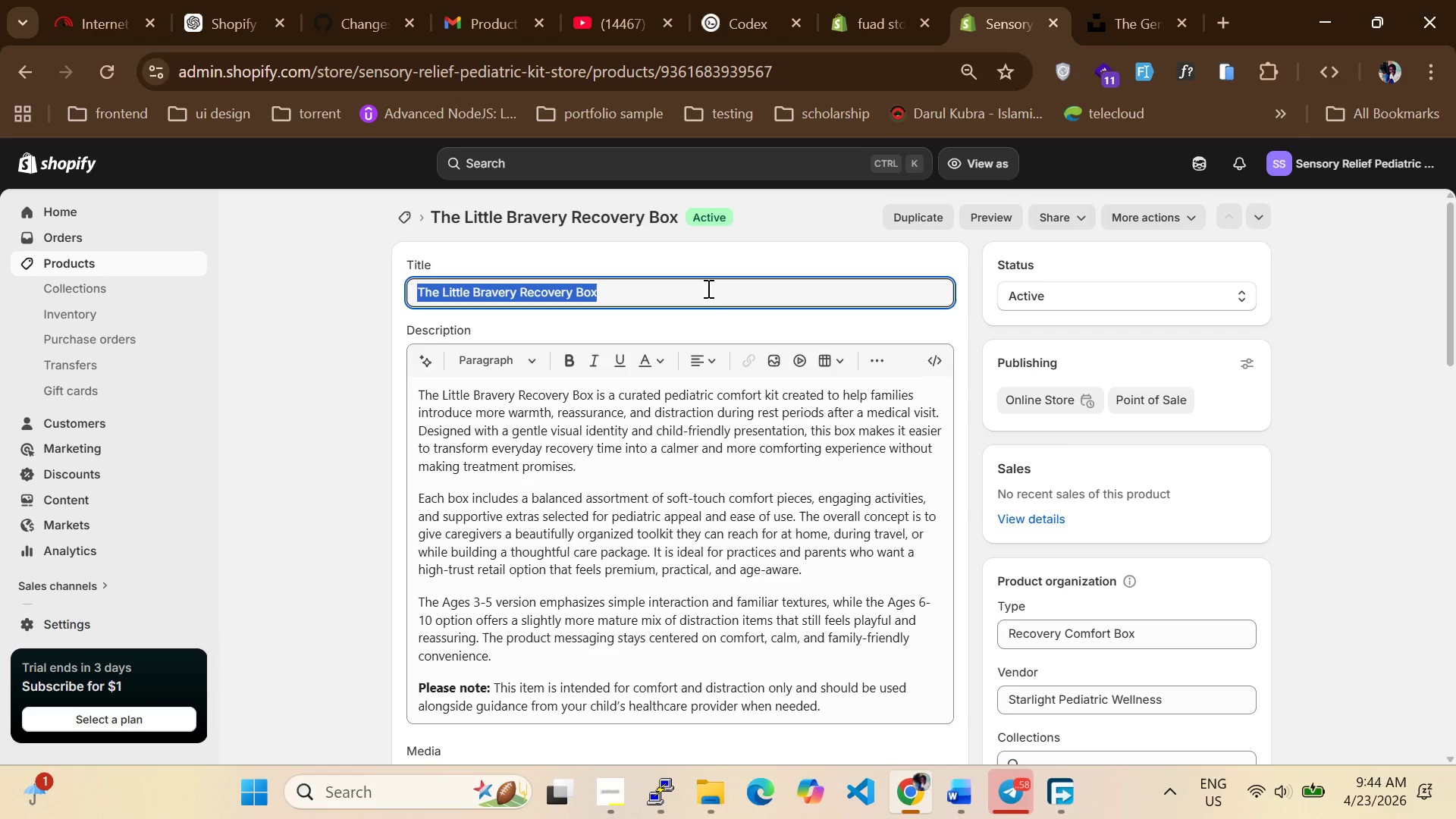 
triple_click([707, 288])
 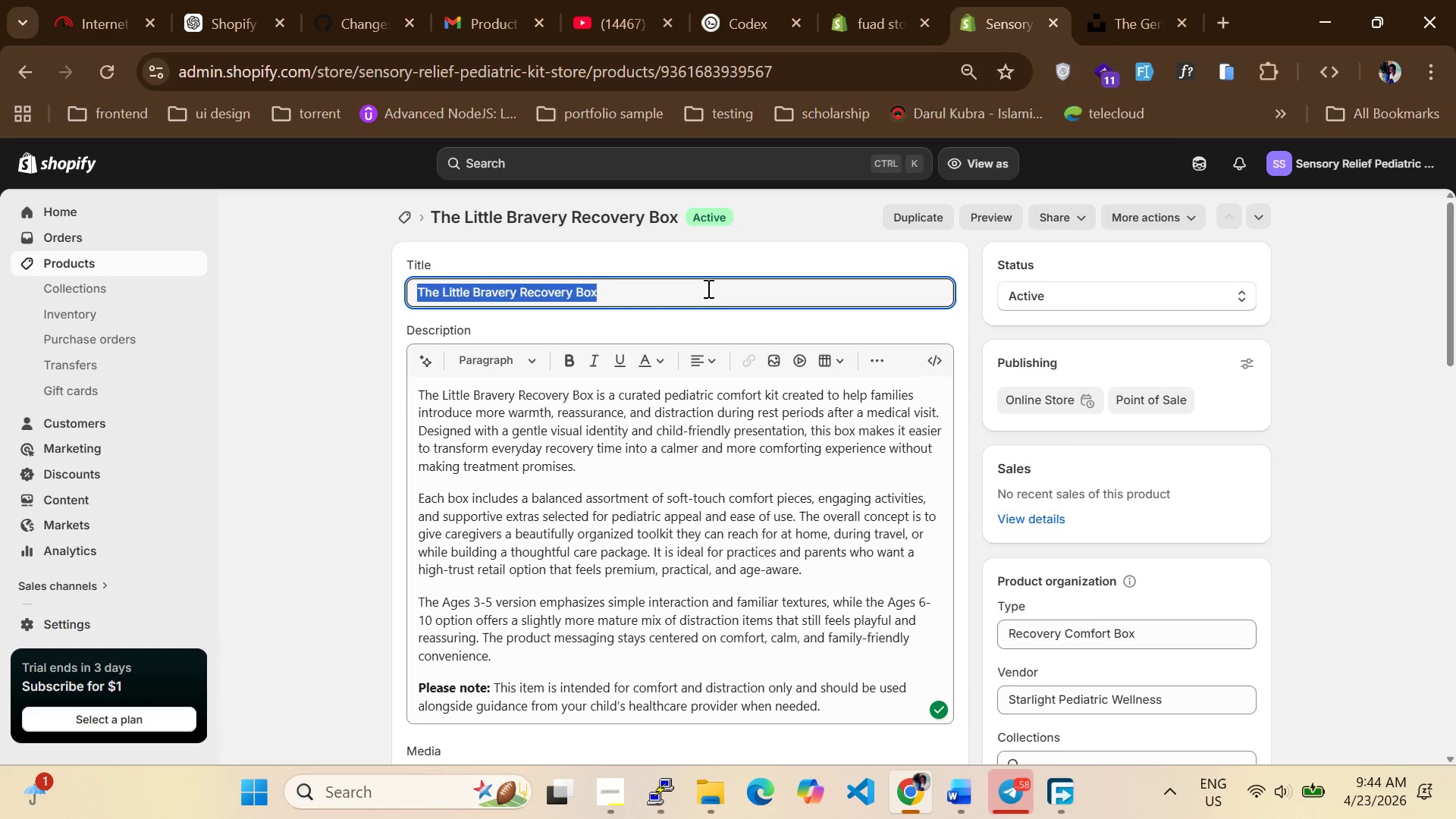 
key(Control+C)
 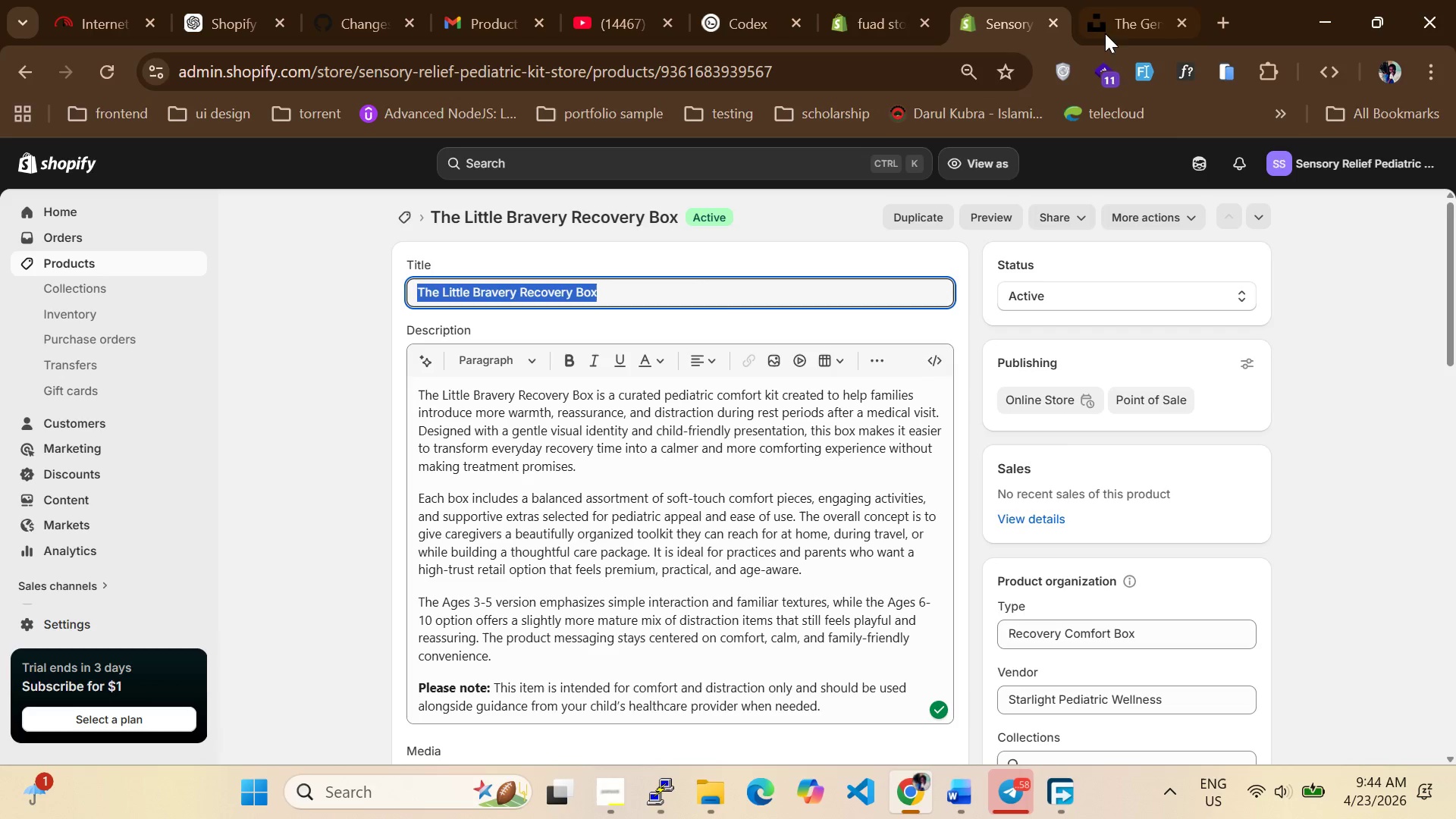 
left_click([1118, 20])
 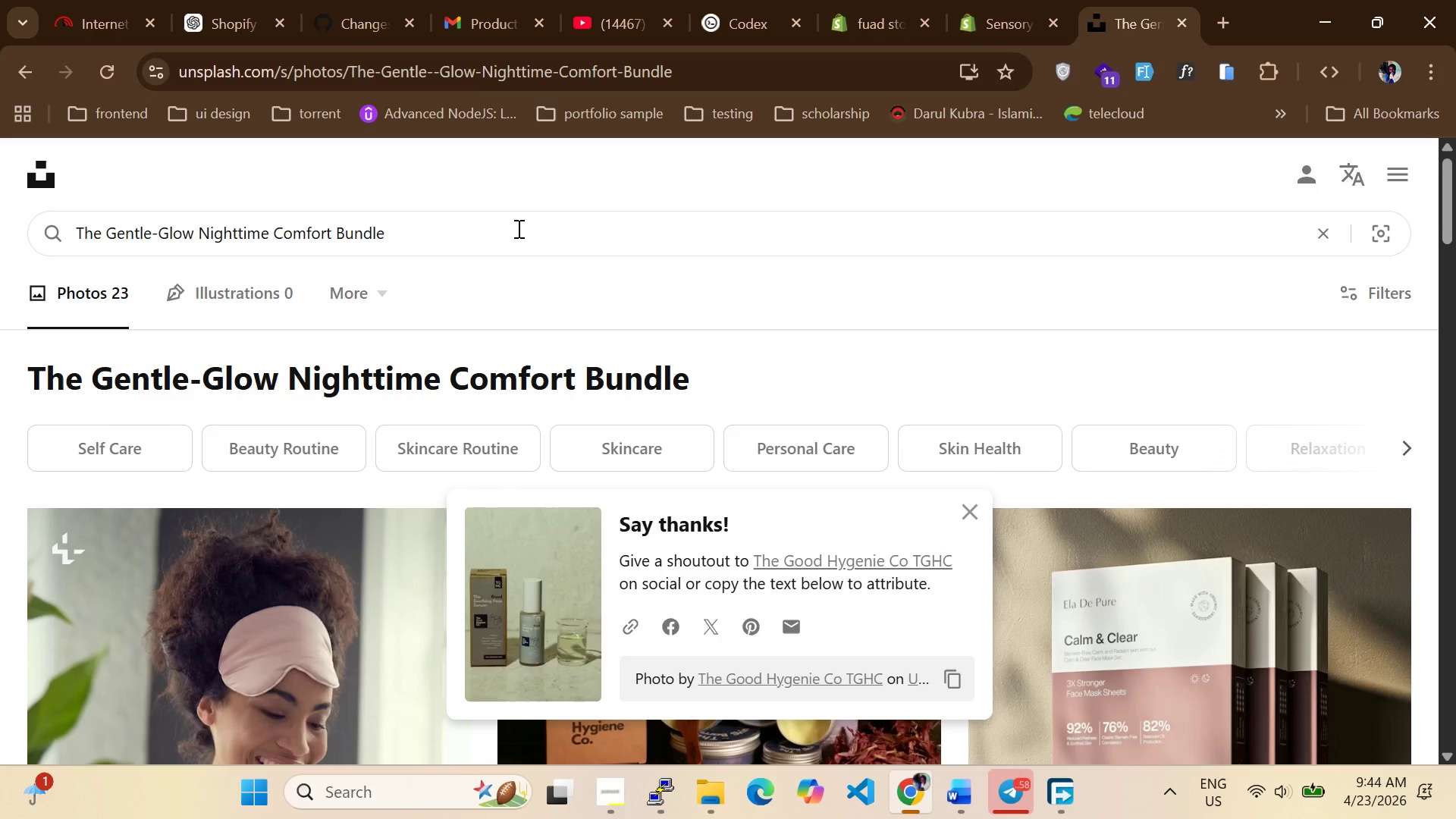 
left_click([517, 228])
 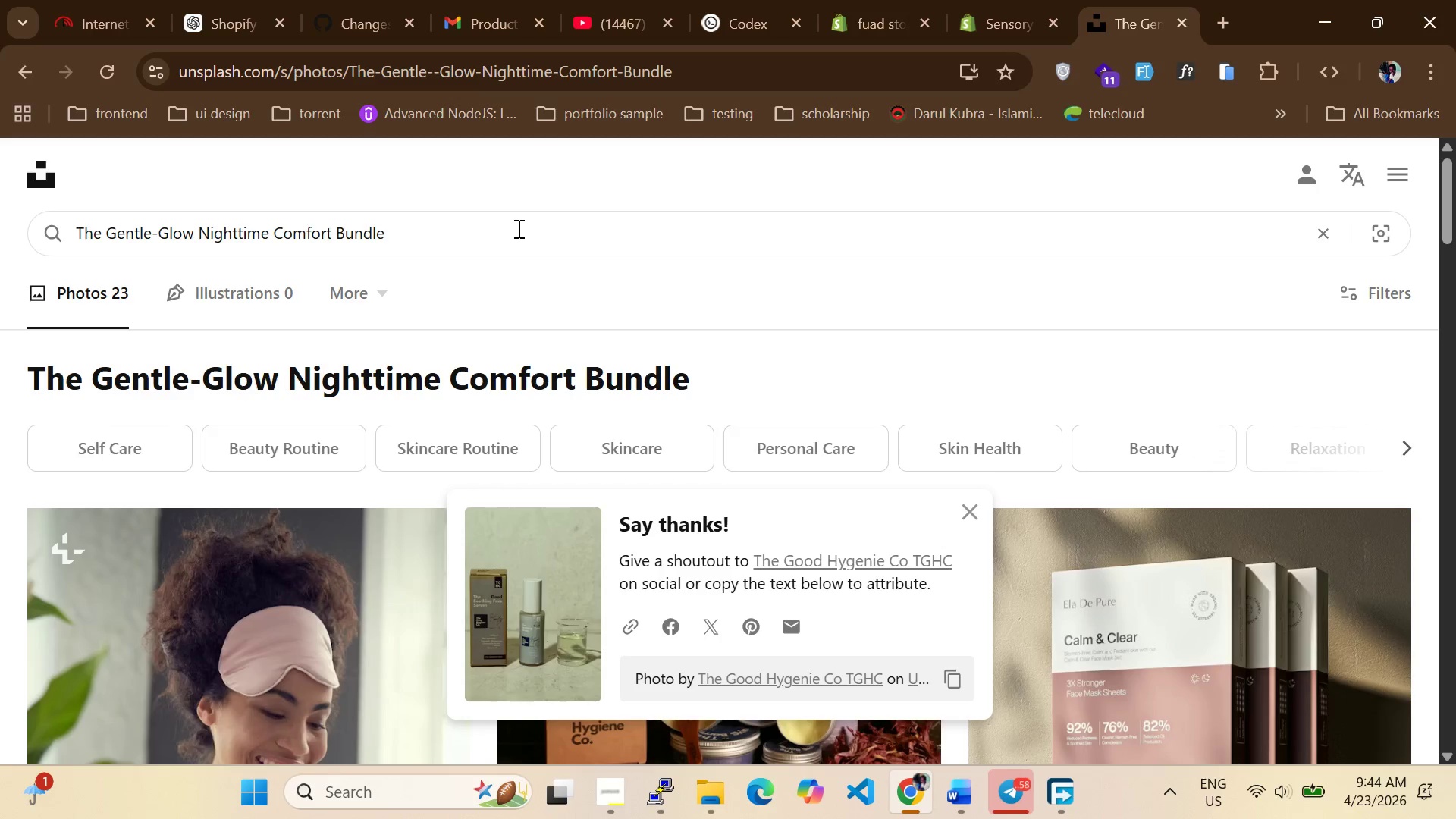 
key(Control+A)
 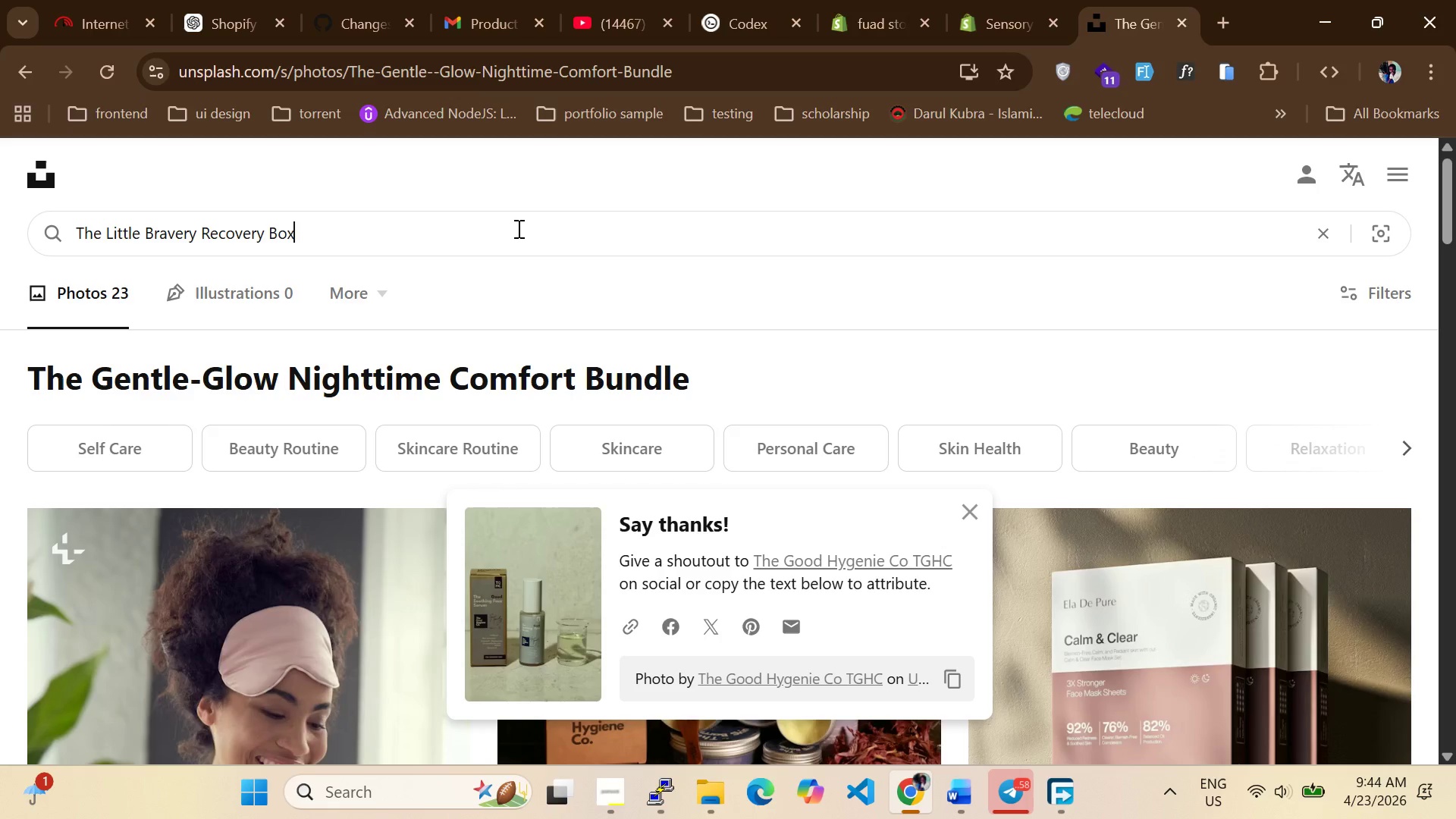 
key(Control+V)
 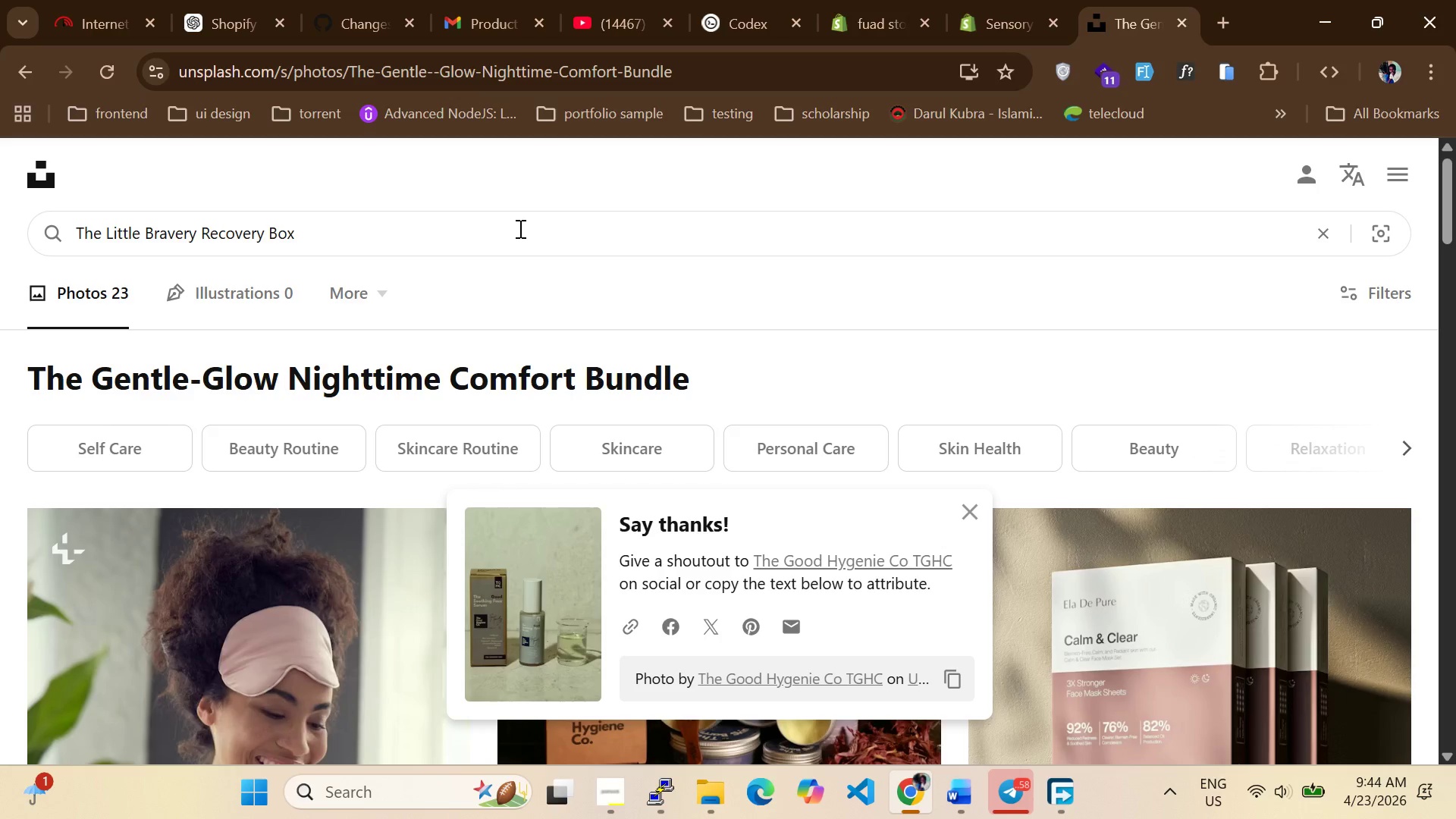 
key(Enter)
 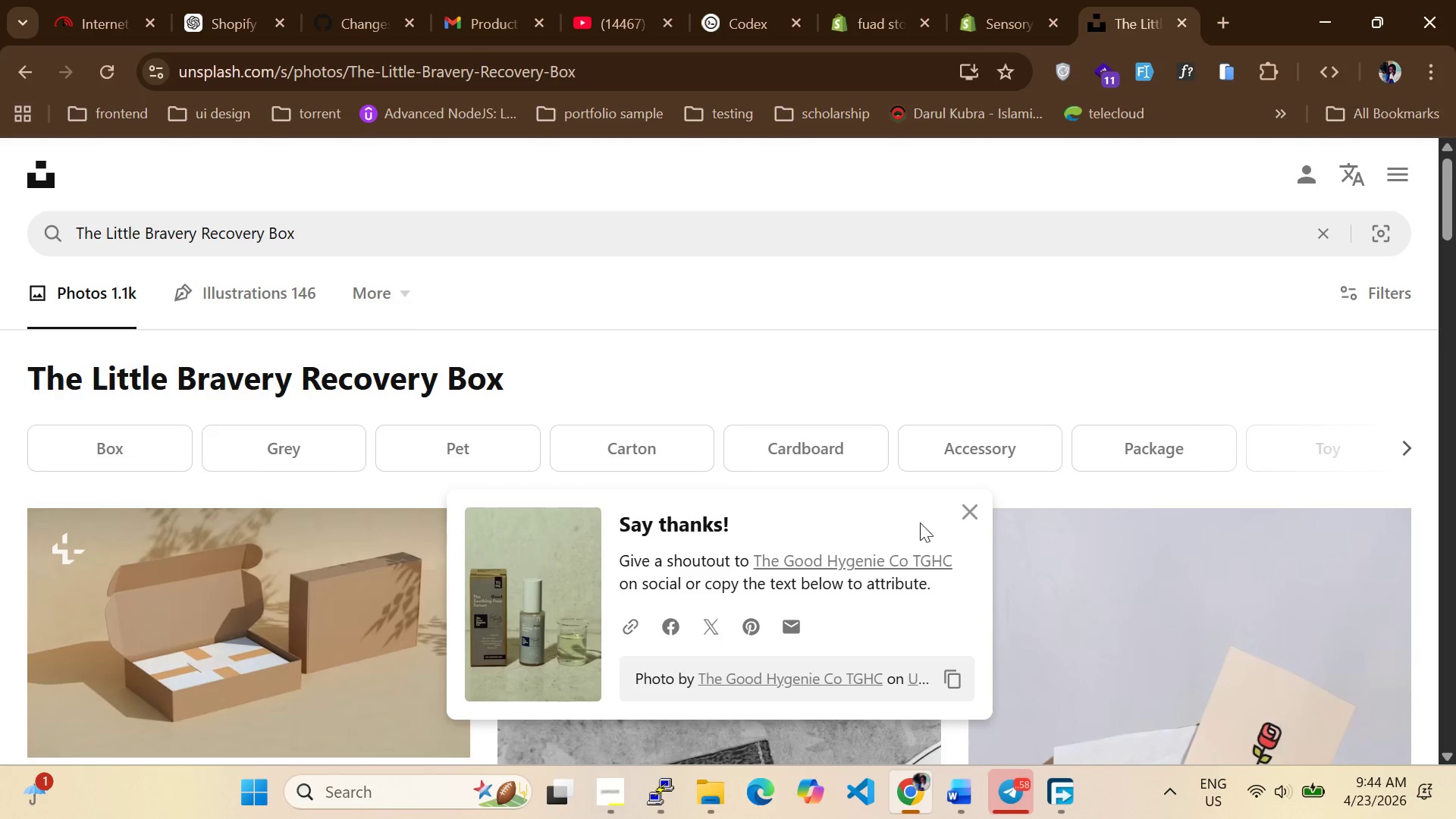 
left_click([969, 510])
 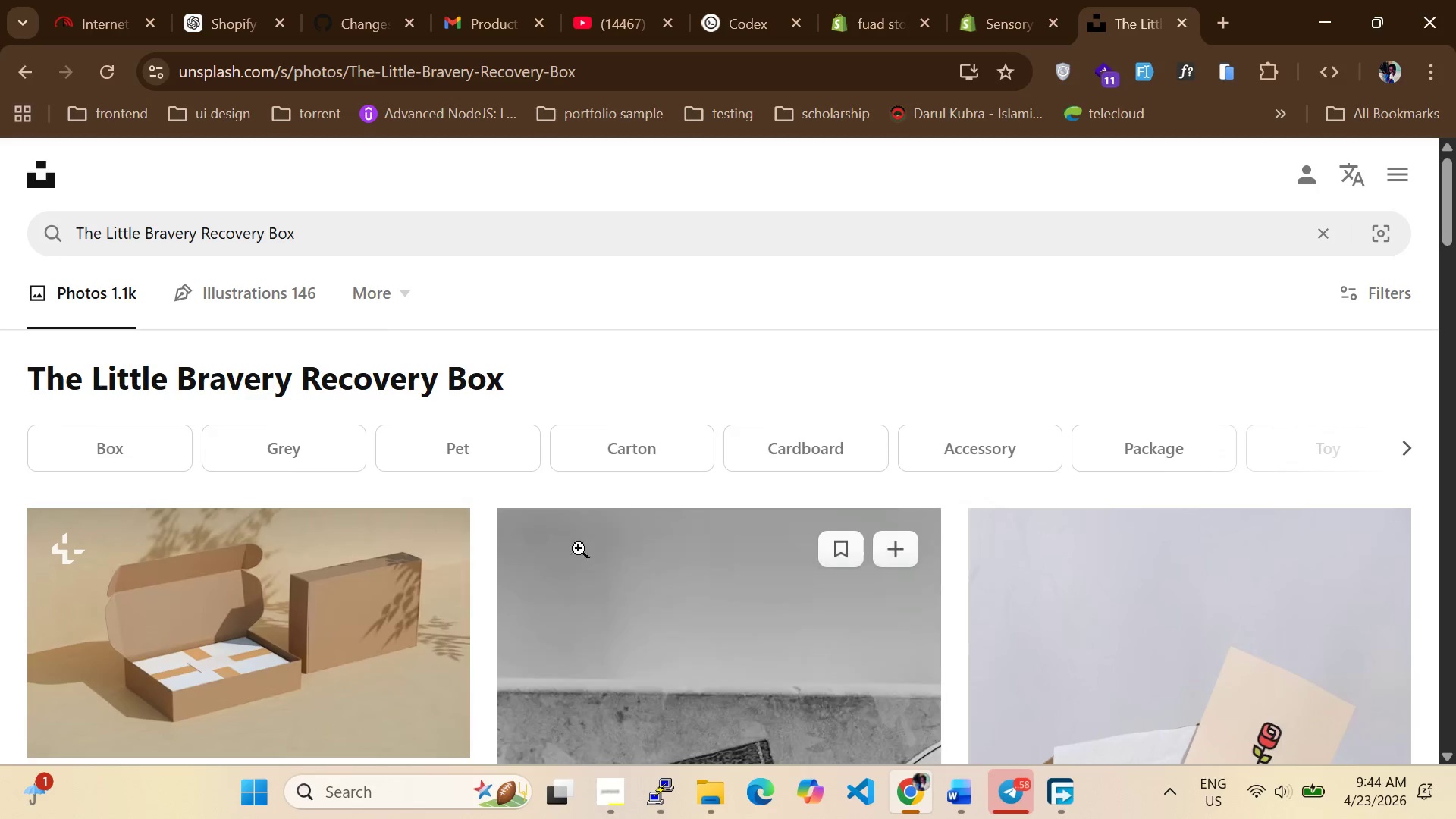 
scroll: coordinate [1203, 532], scroll_direction: down, amount: 3.0
 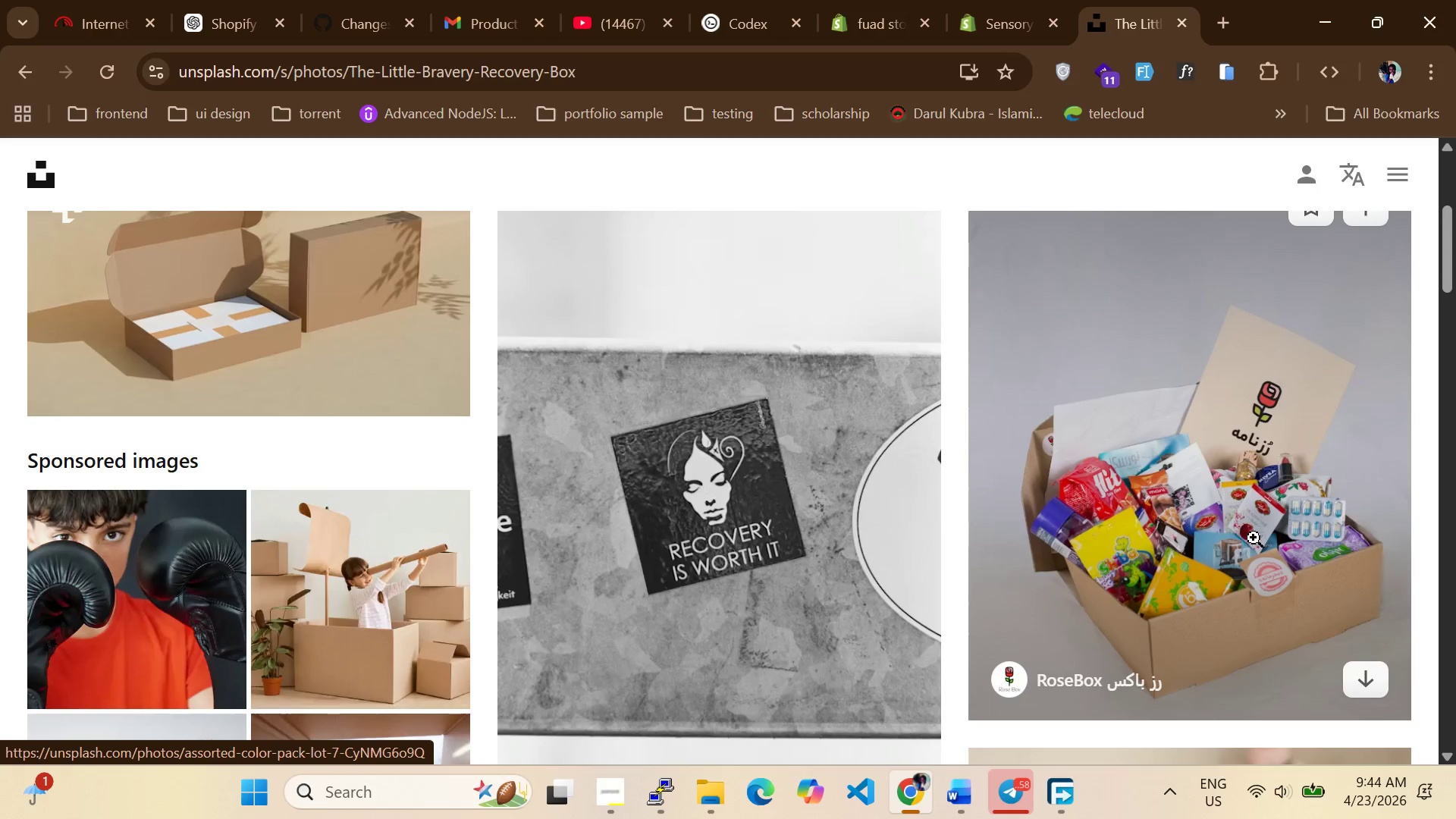 
left_click([1254, 538])
 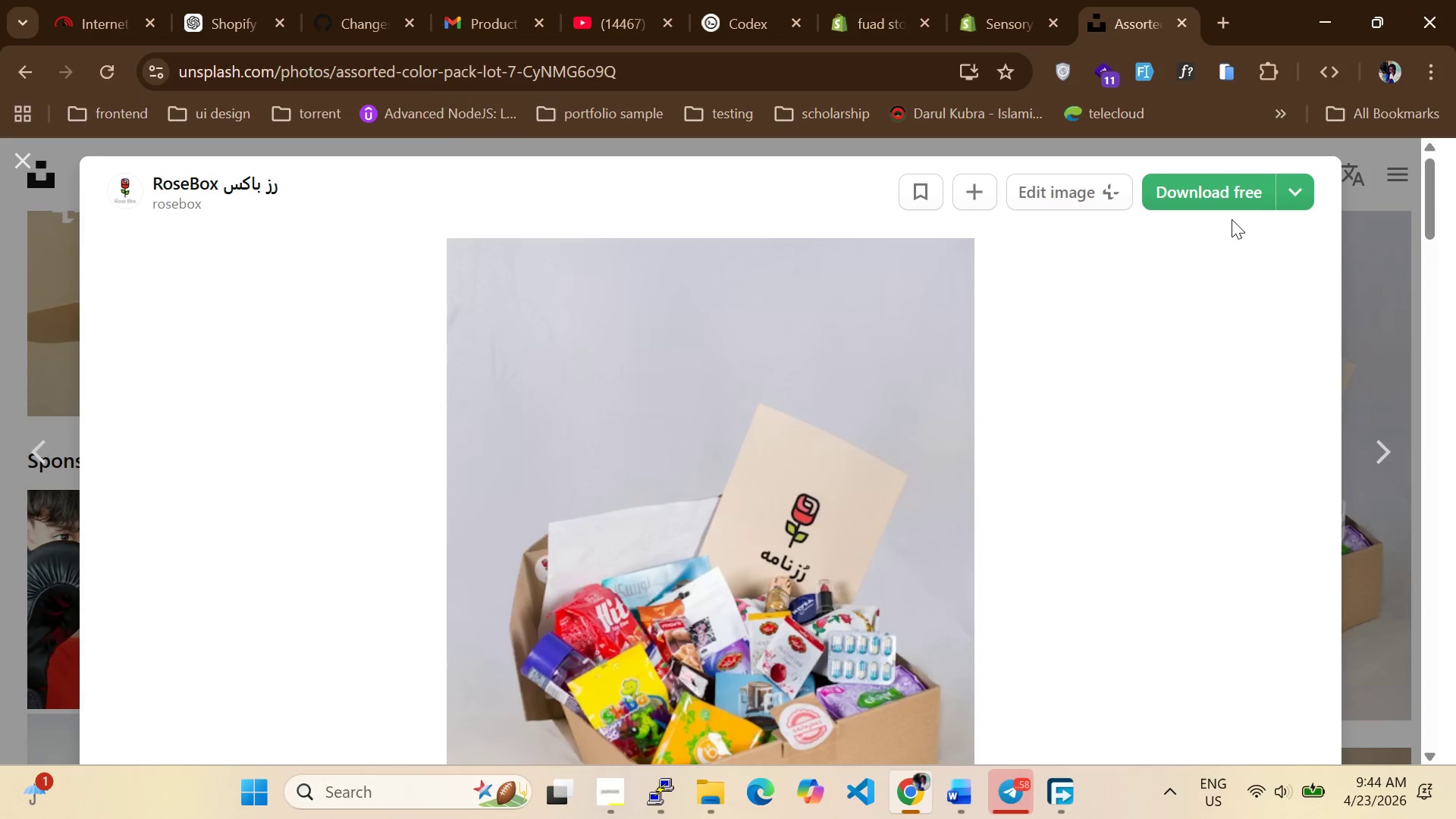 
left_click([1294, 203])
 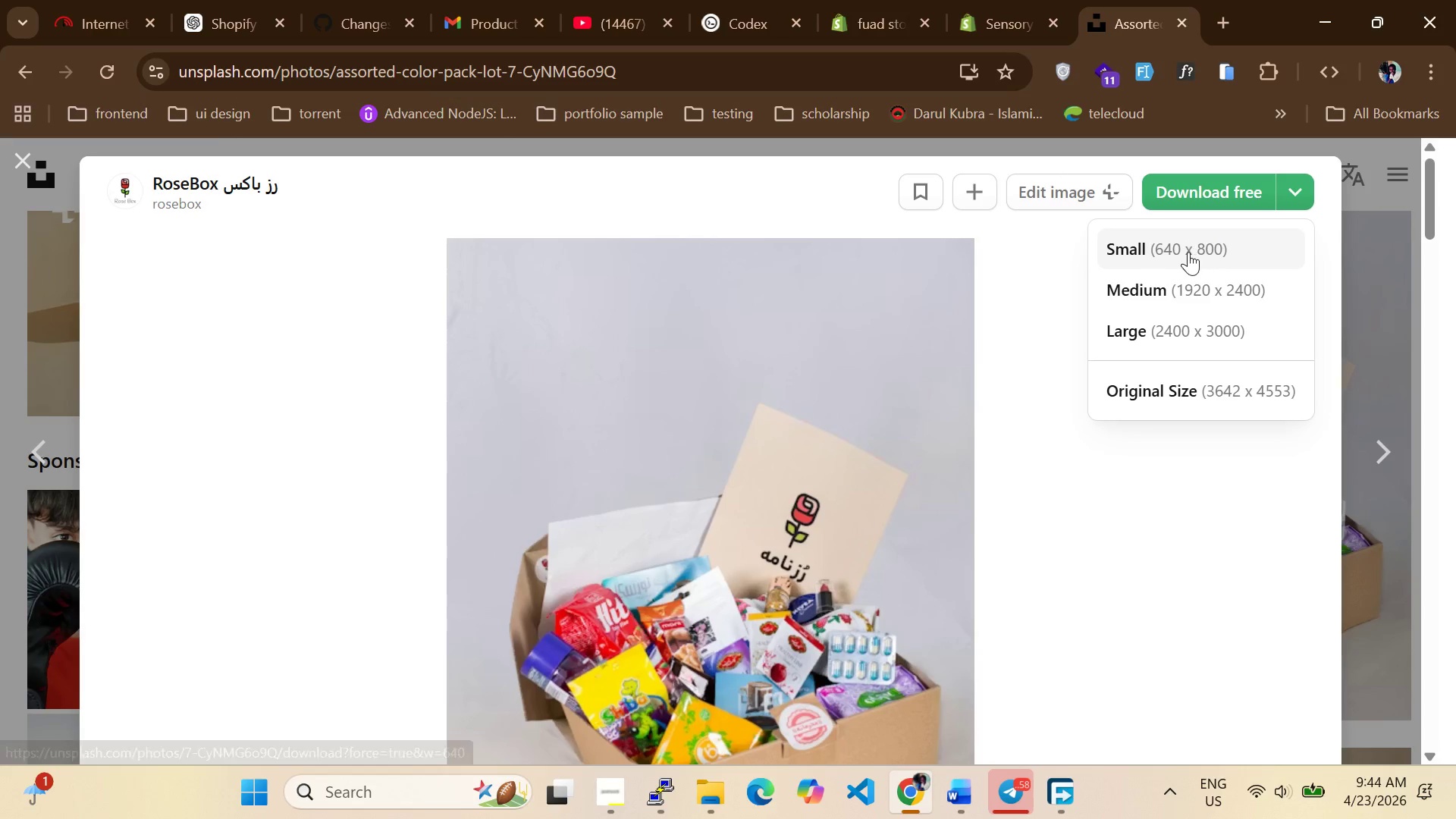 
left_click([1188, 252])
 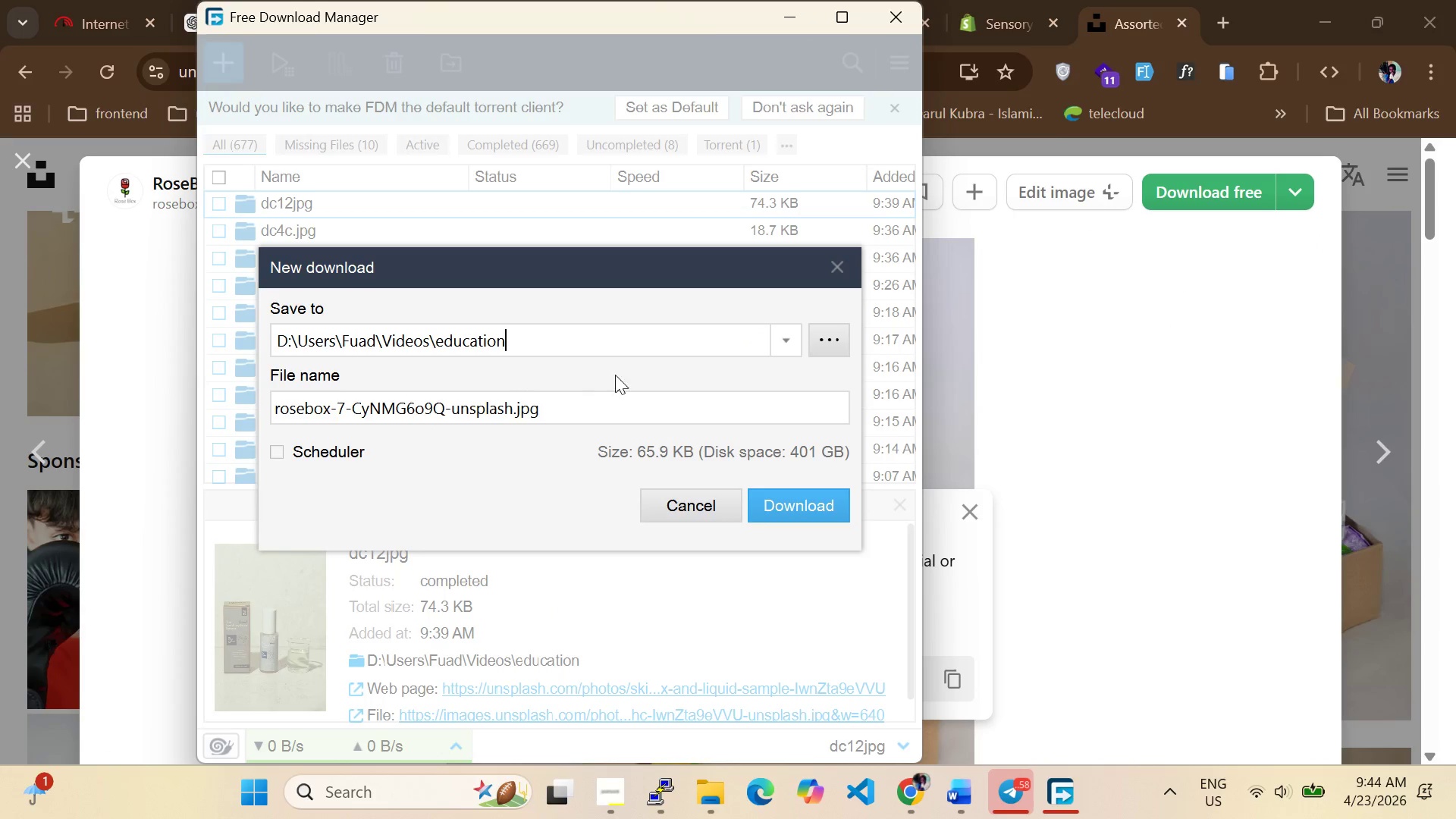 
left_click([798, 341])
 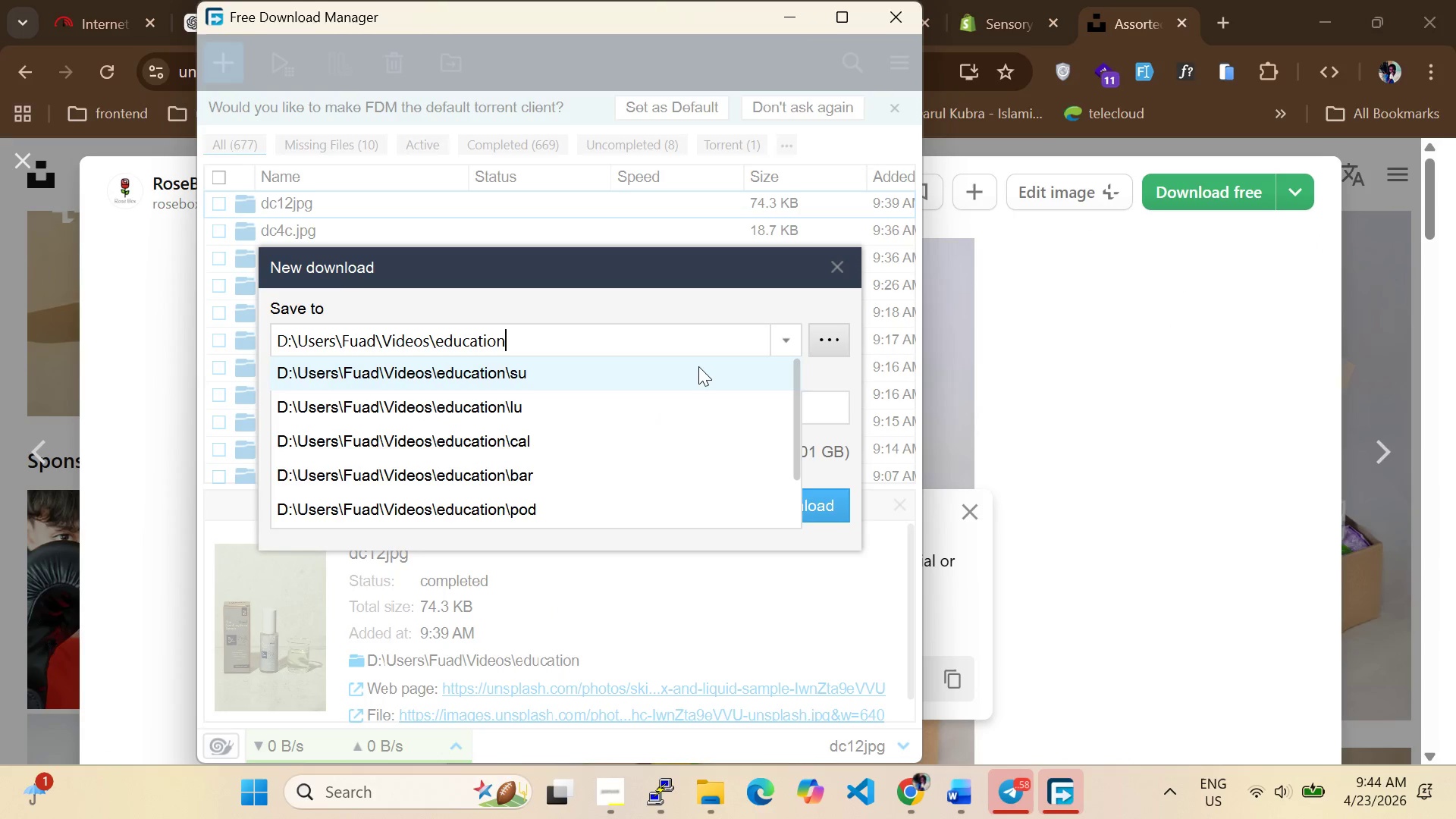 
left_click([698, 366])
 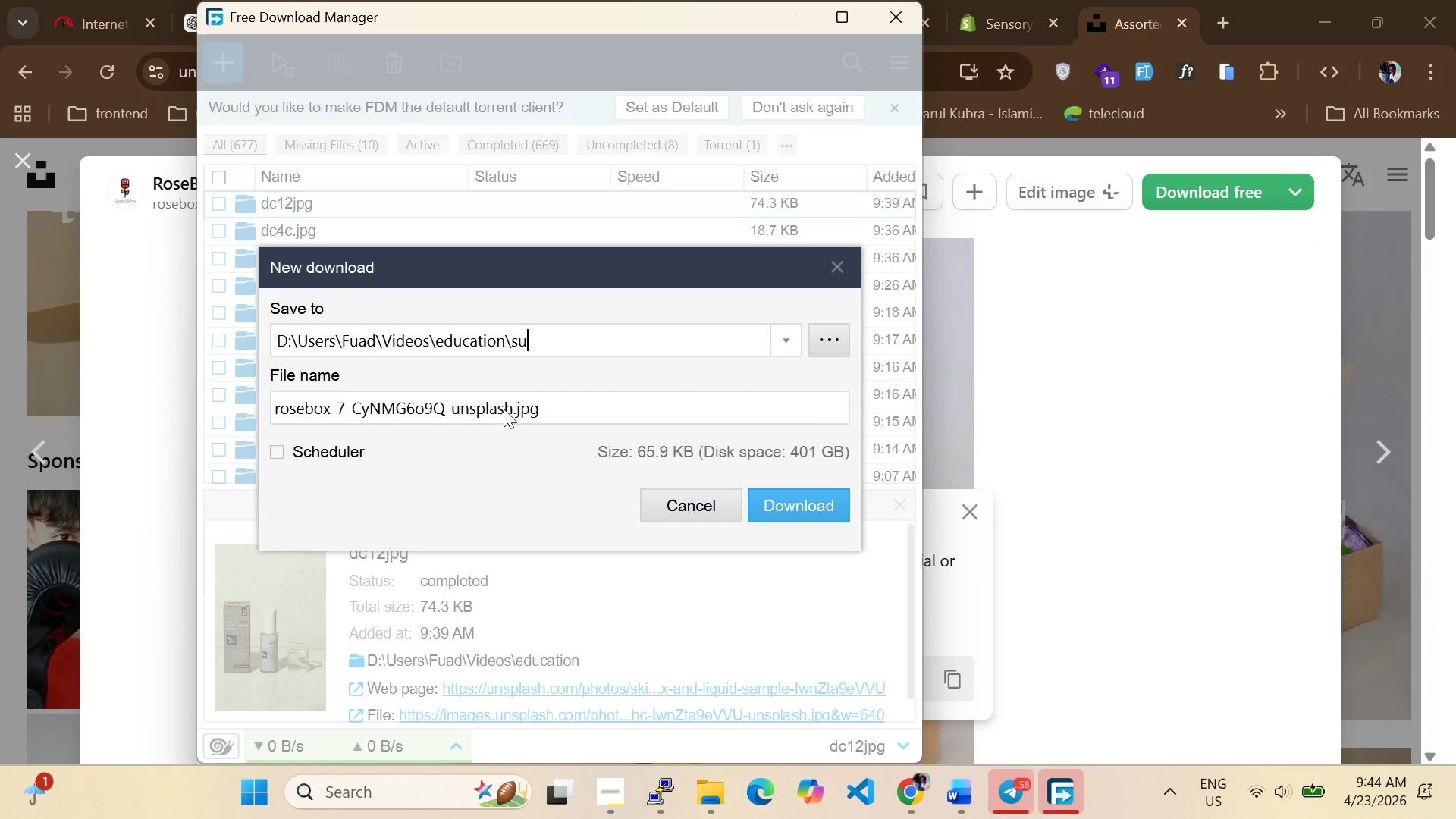 
left_click_drag(start_coordinate=[511, 410], to_coordinate=[82, 422])
 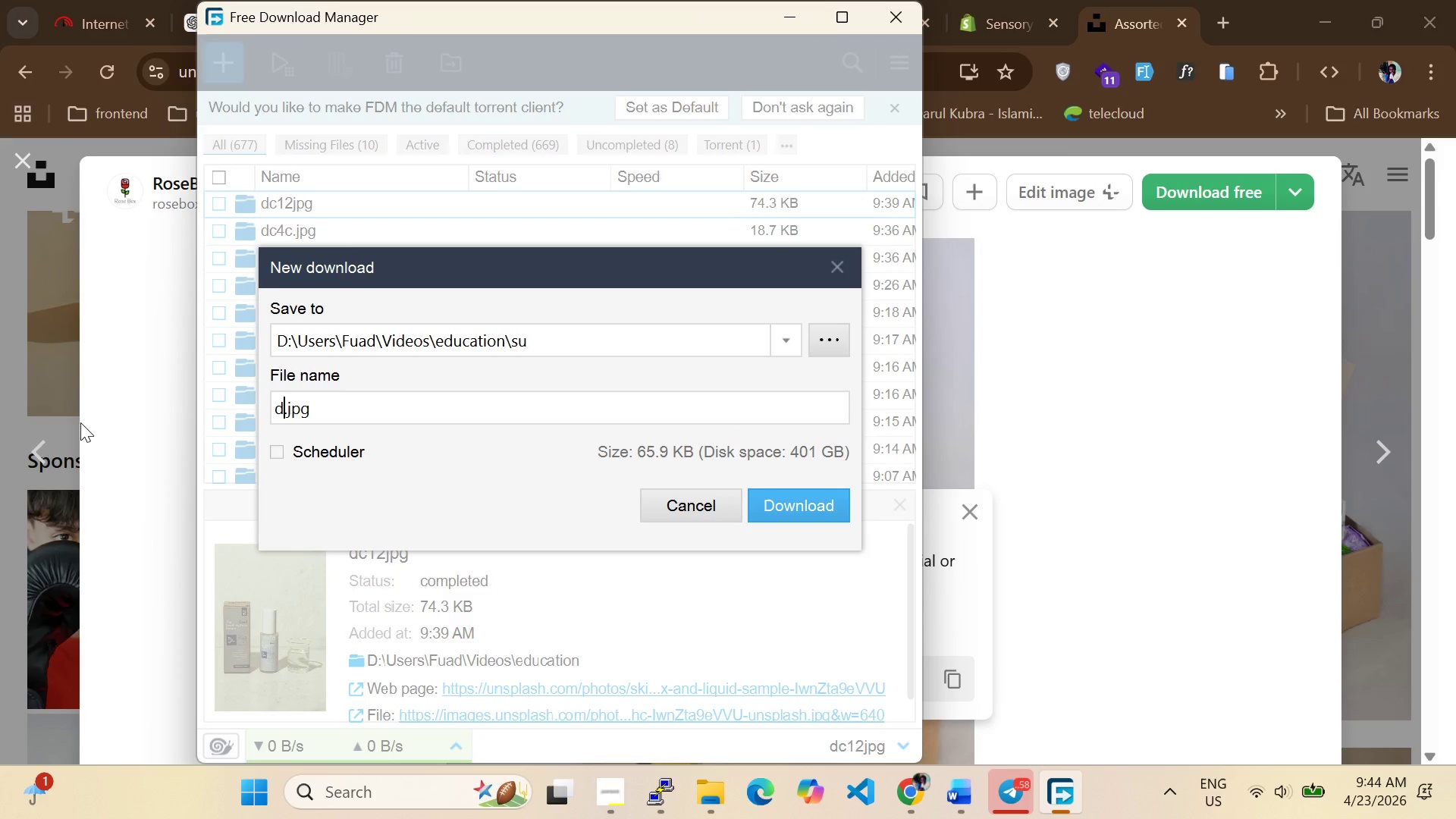 
type(dcf)
 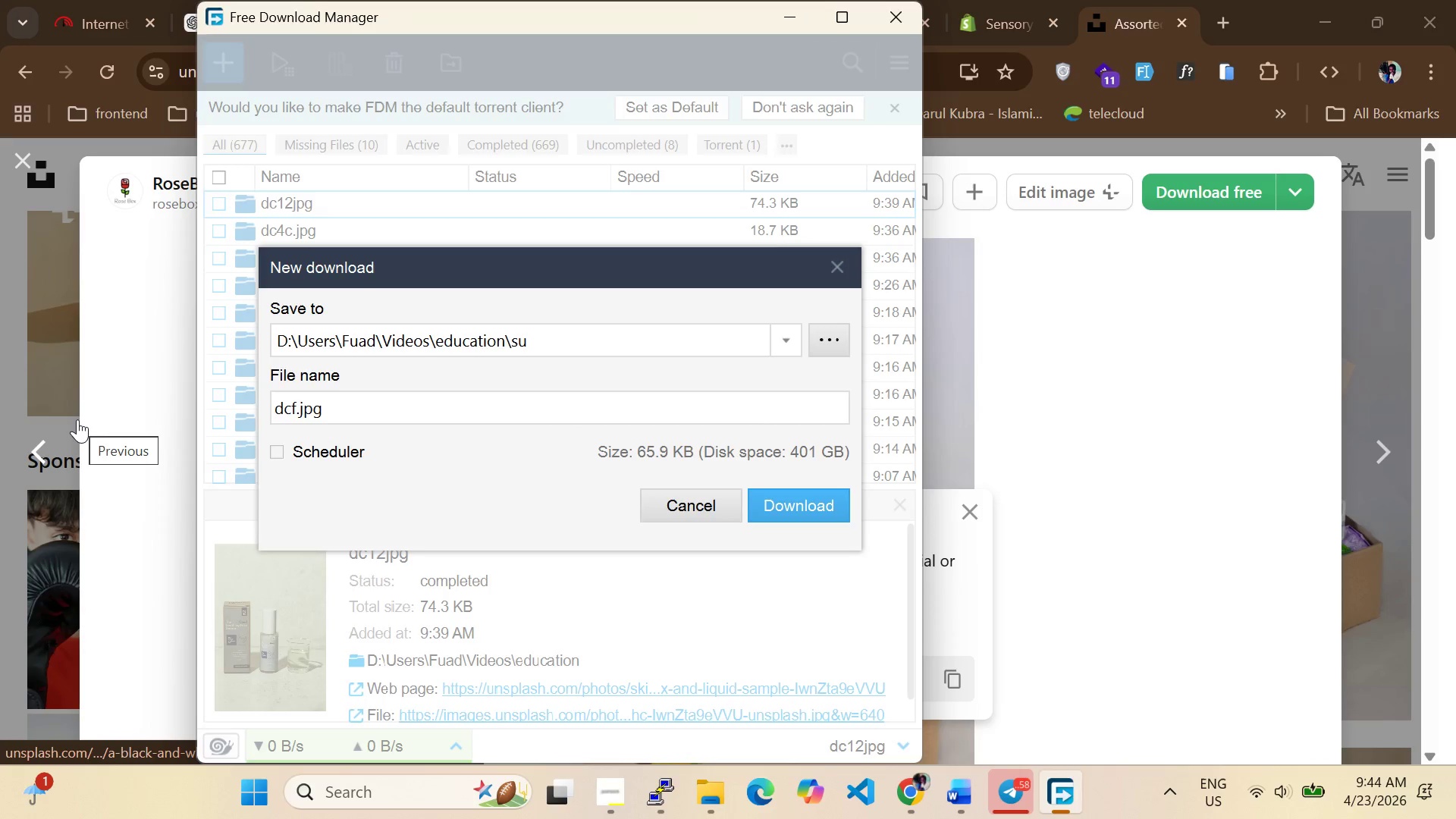 
key(Enter)
 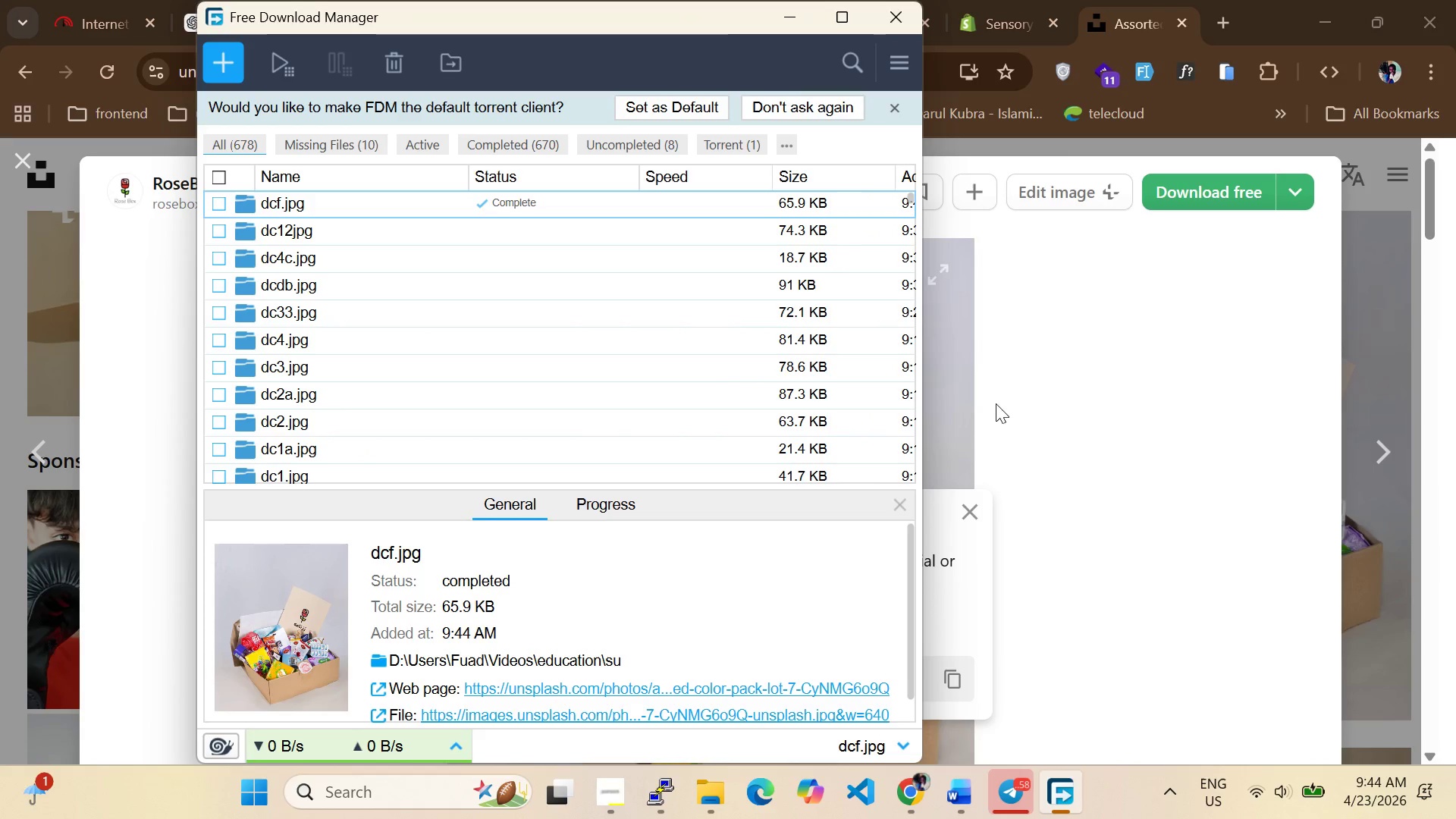 
left_click([1248, 404])
 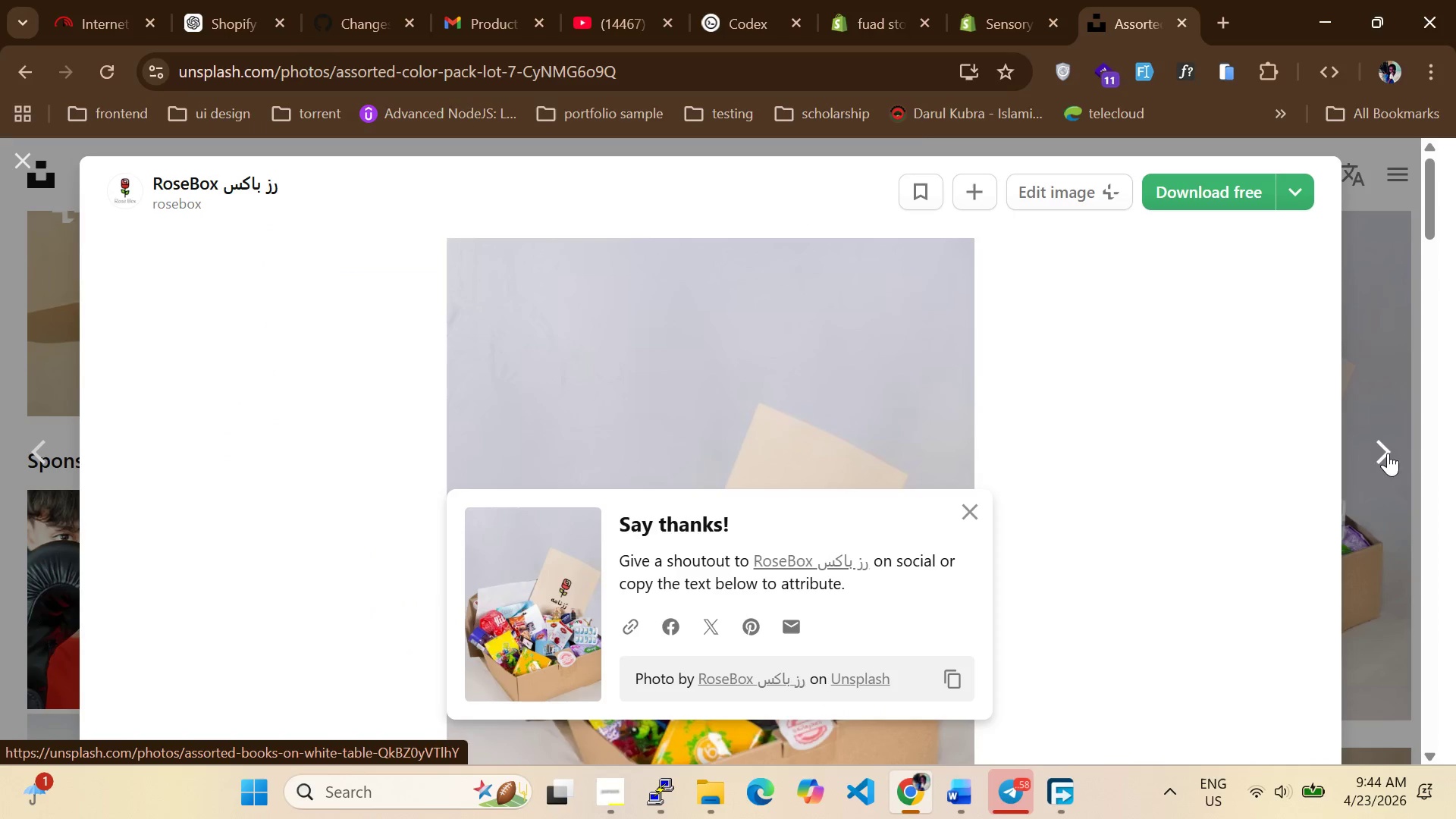 
left_click([1408, 446])
 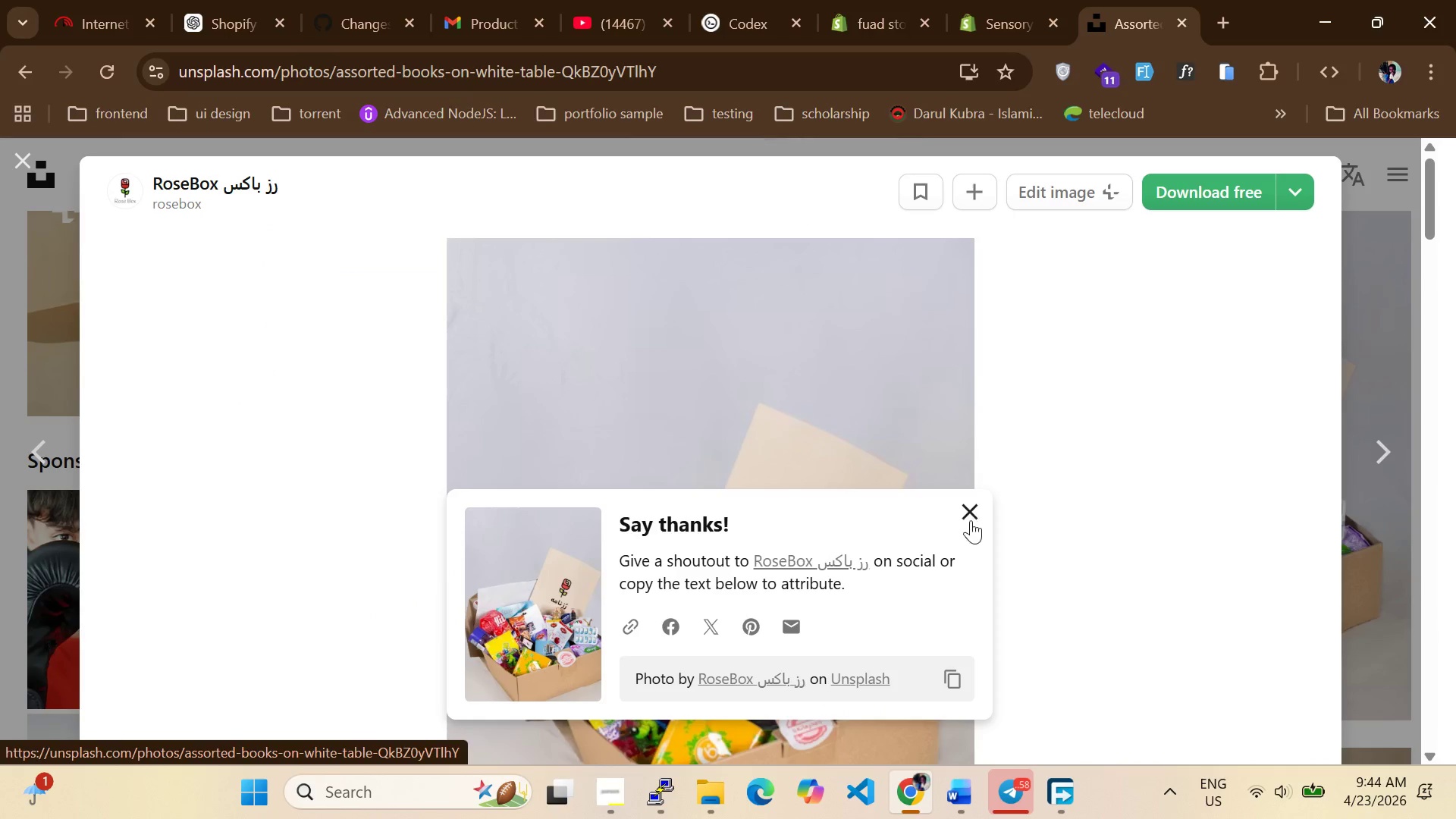 
left_click([963, 517])
 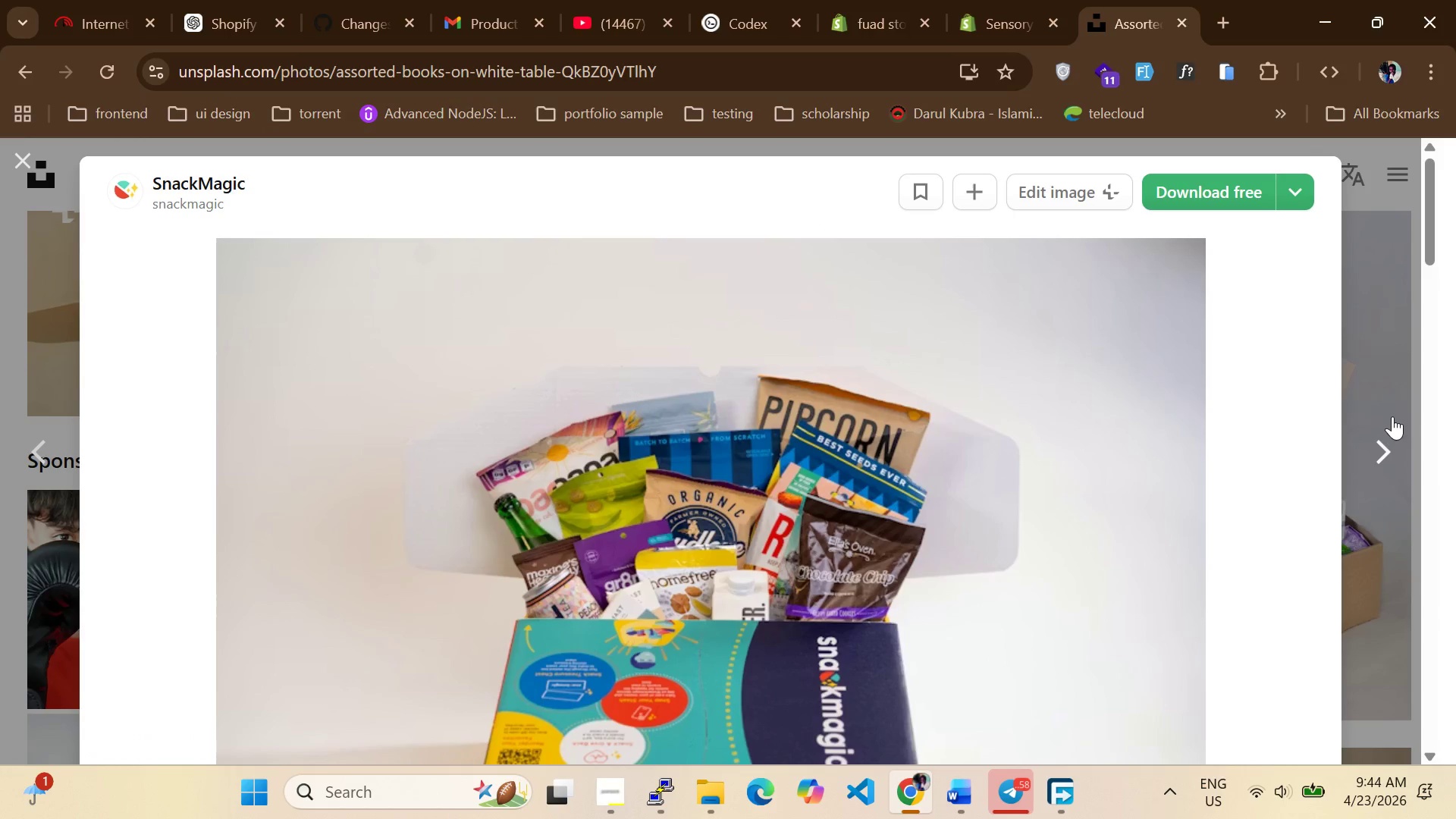 
left_click([1382, 443])
 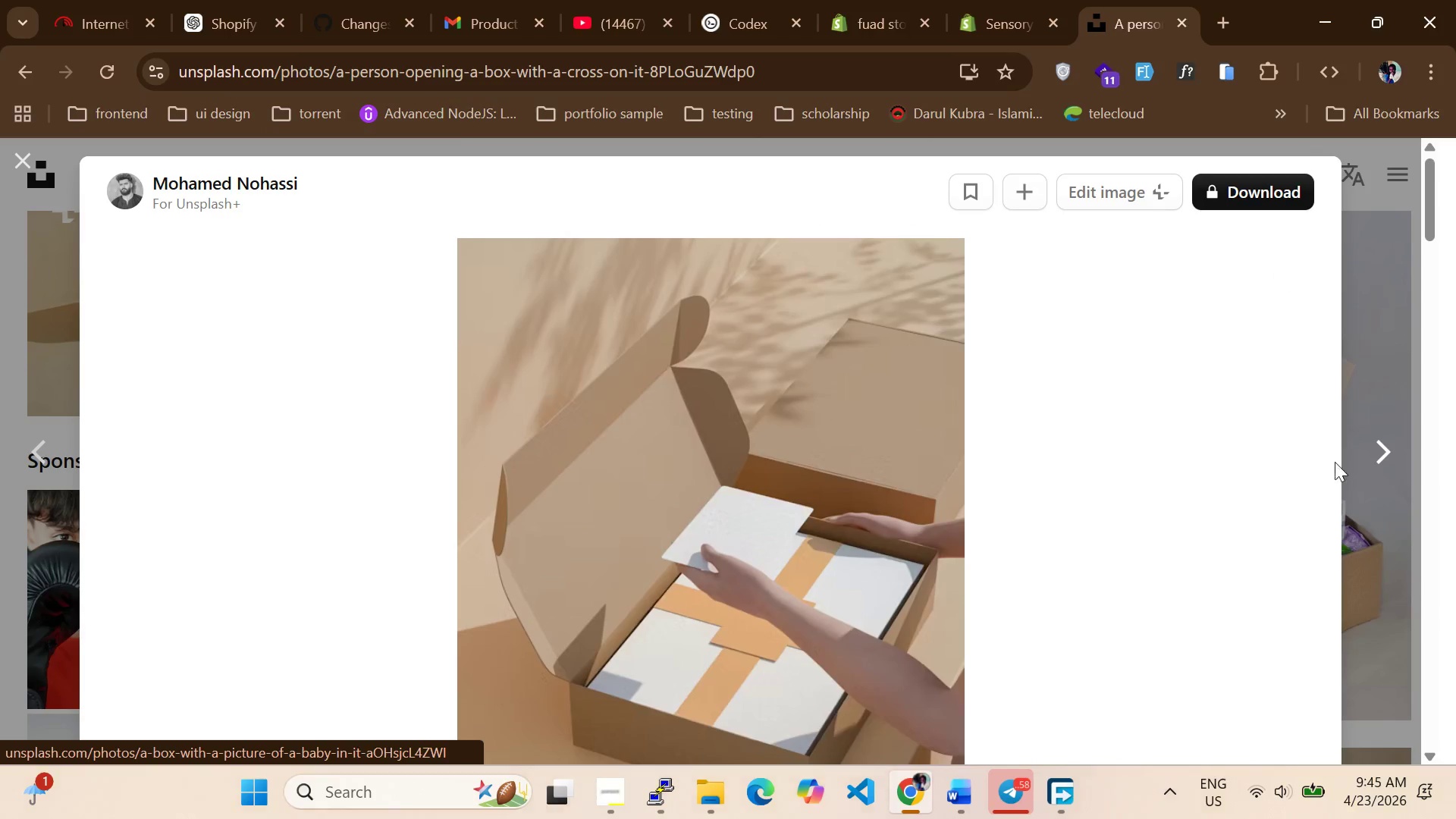 
left_click([1379, 454])
 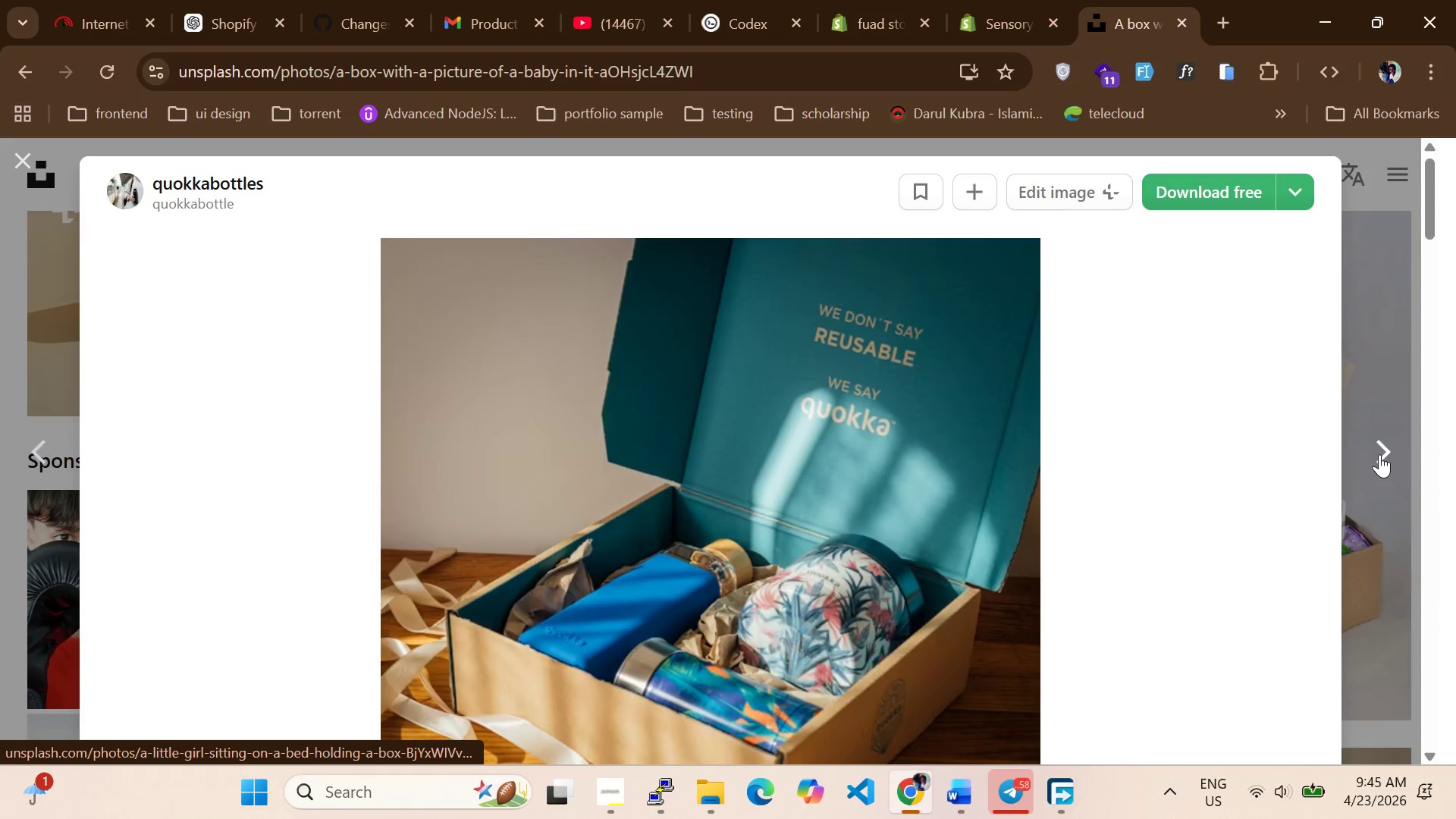 
left_click([1379, 454])
 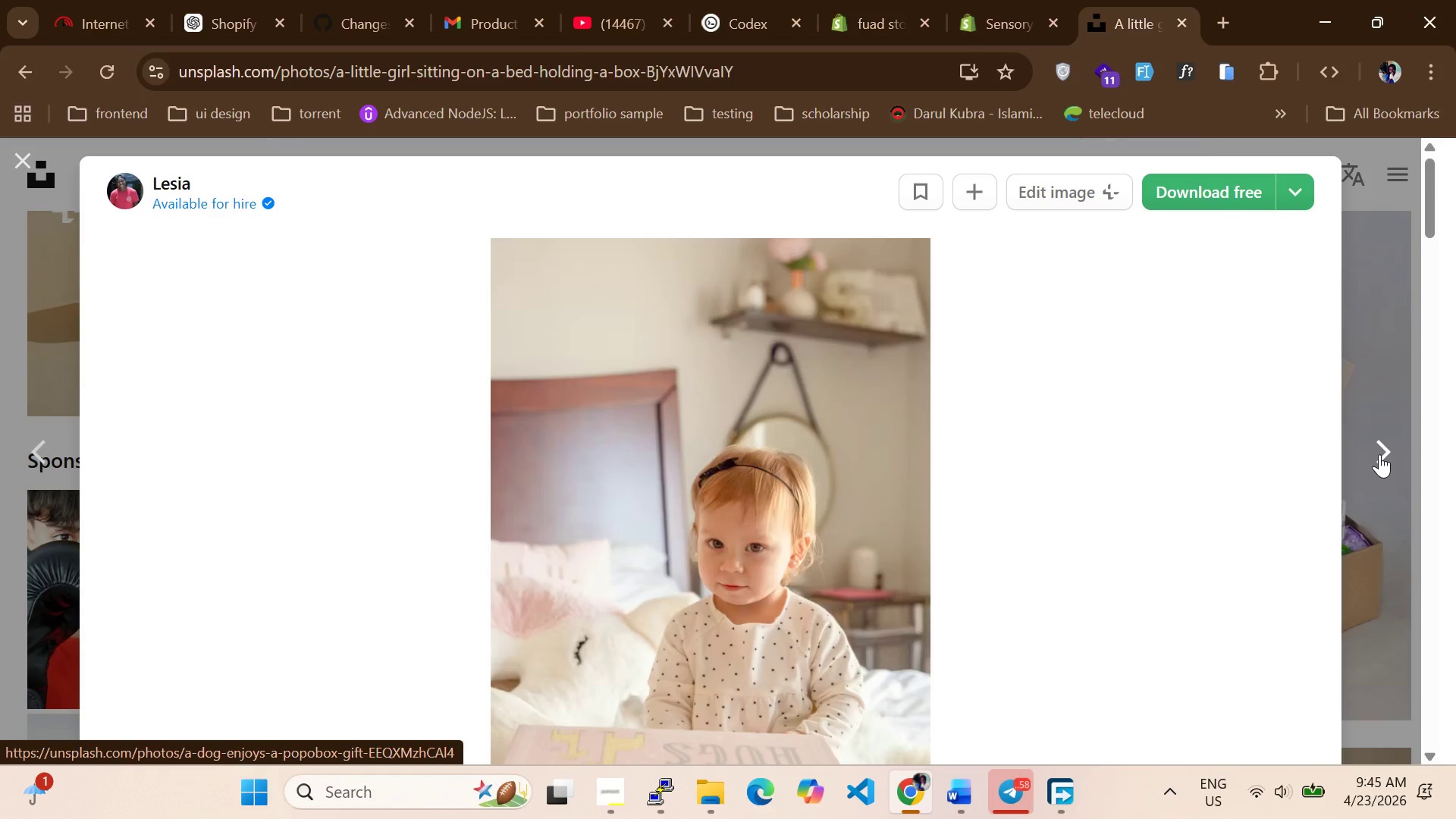 
left_click([1379, 454])
 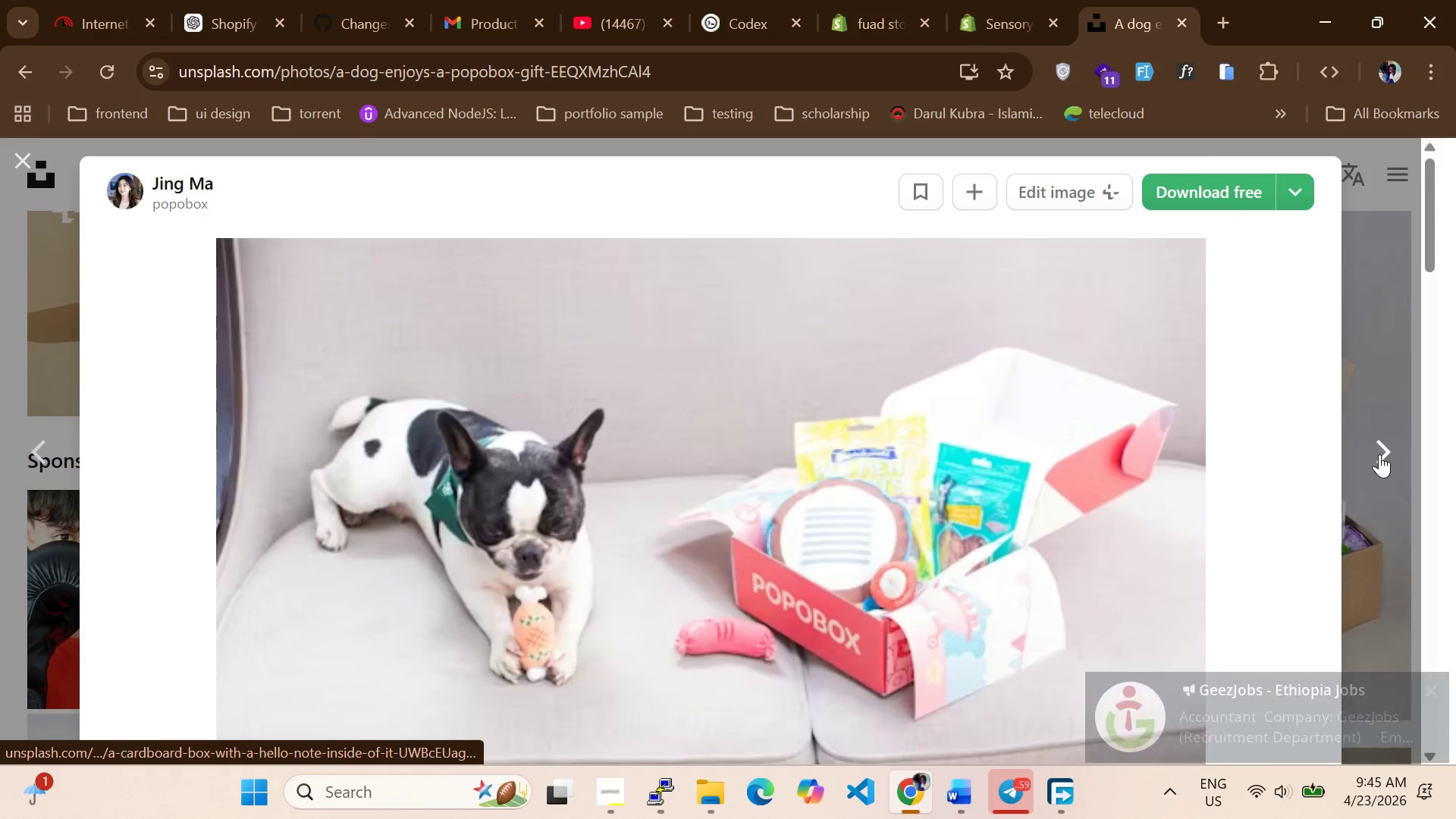 
left_click([1376, 454])
 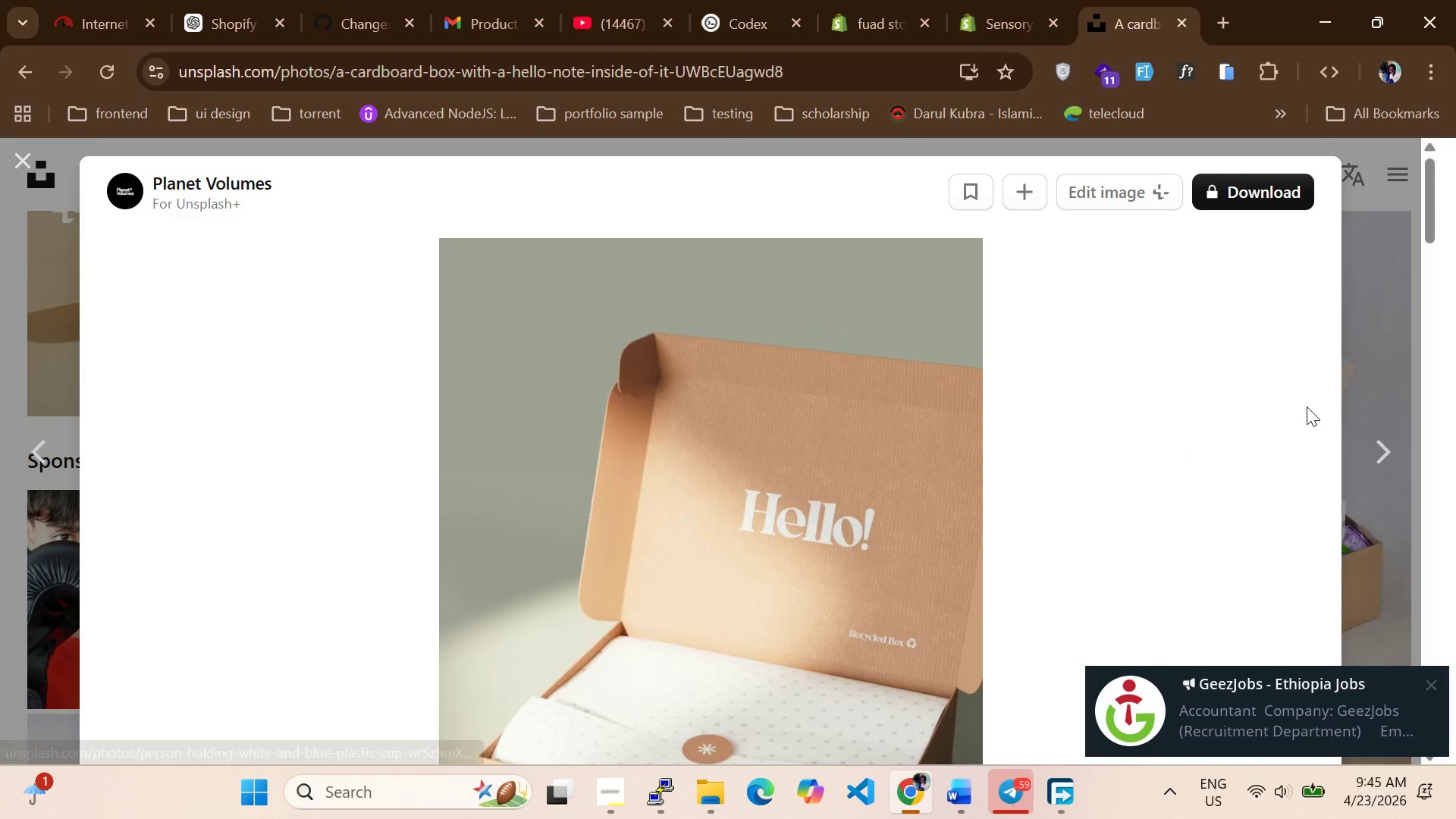 
left_click([1379, 463])
 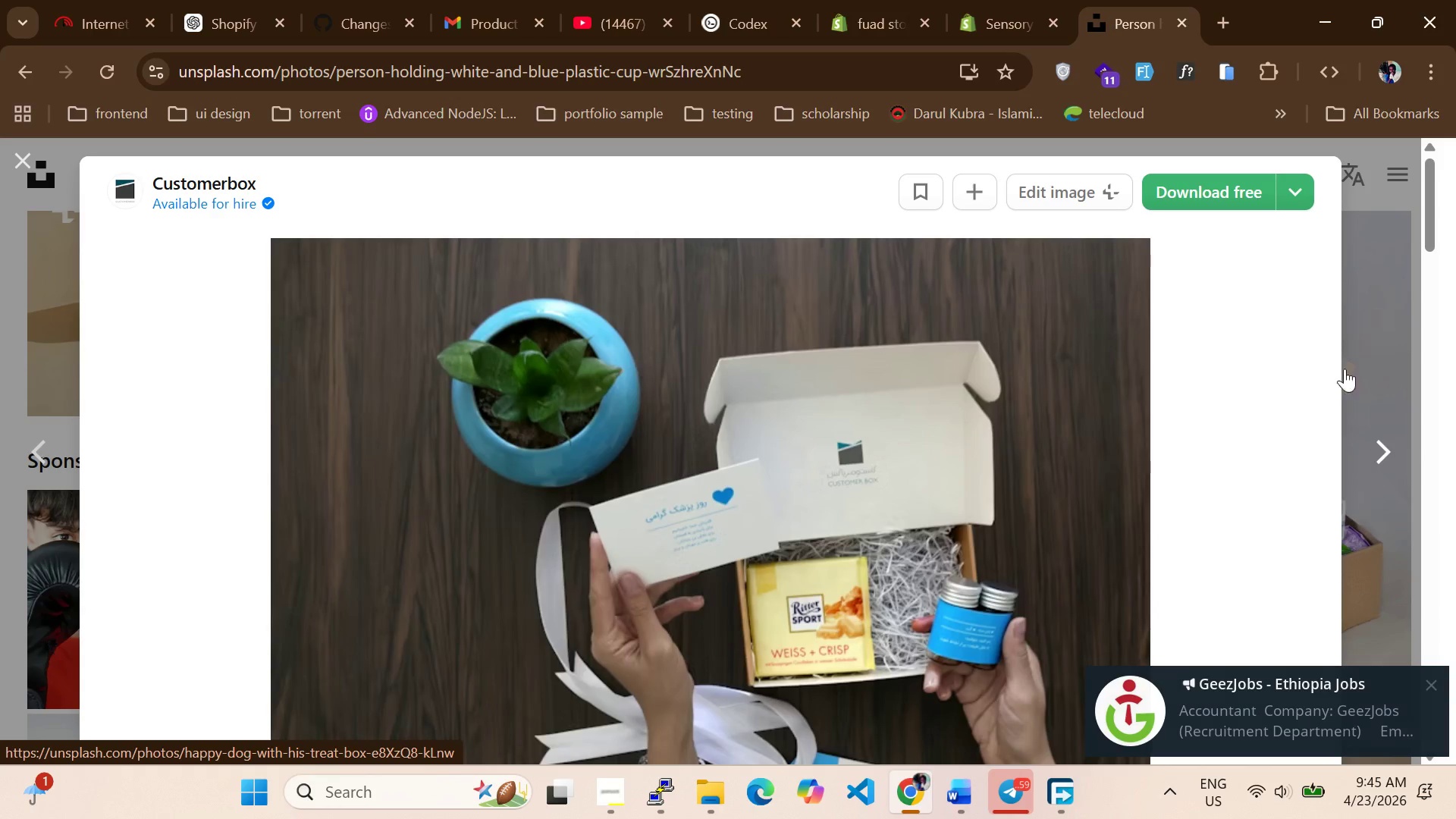 
left_click([1296, 205])
 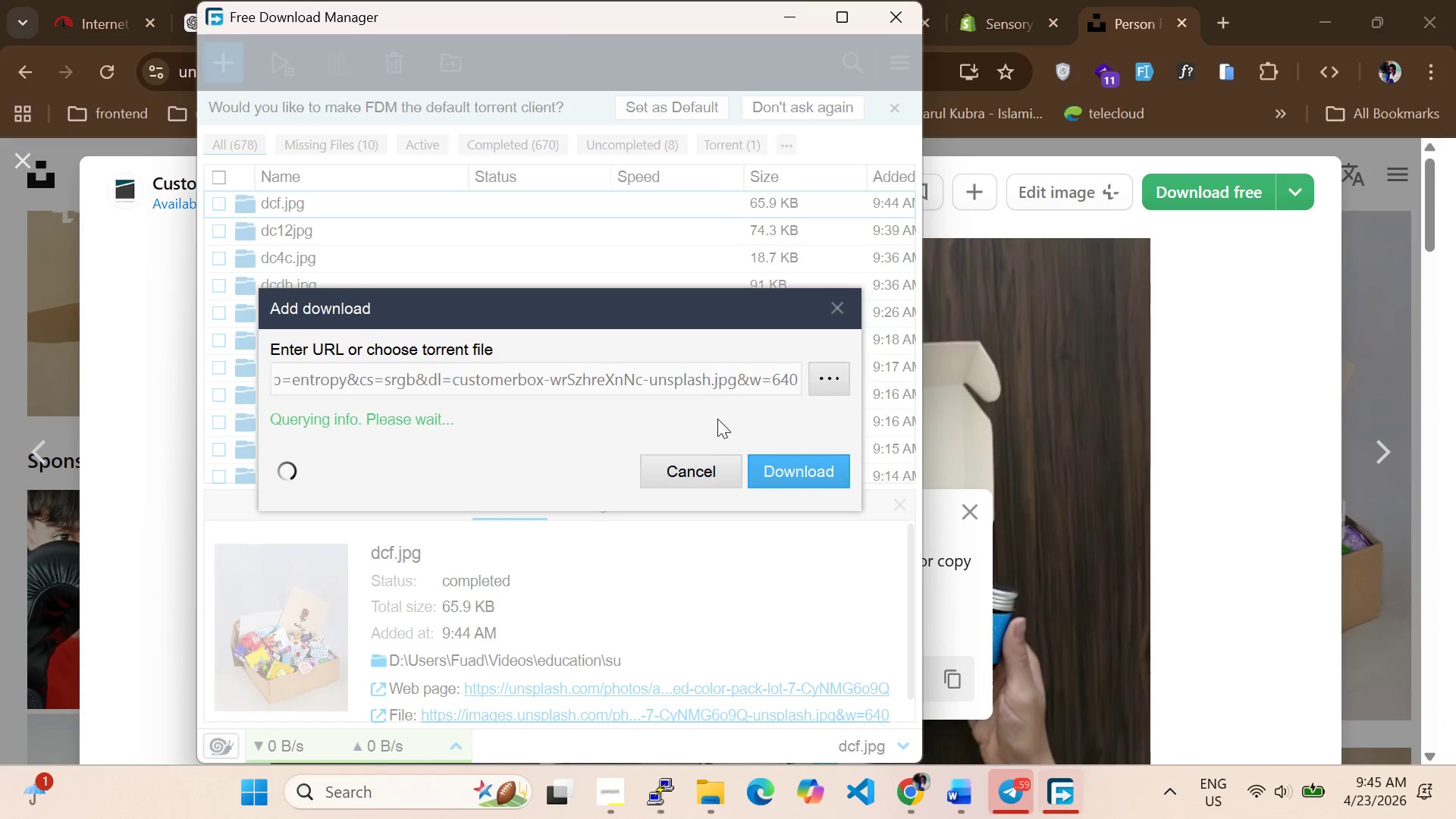 
left_click([791, 333])
 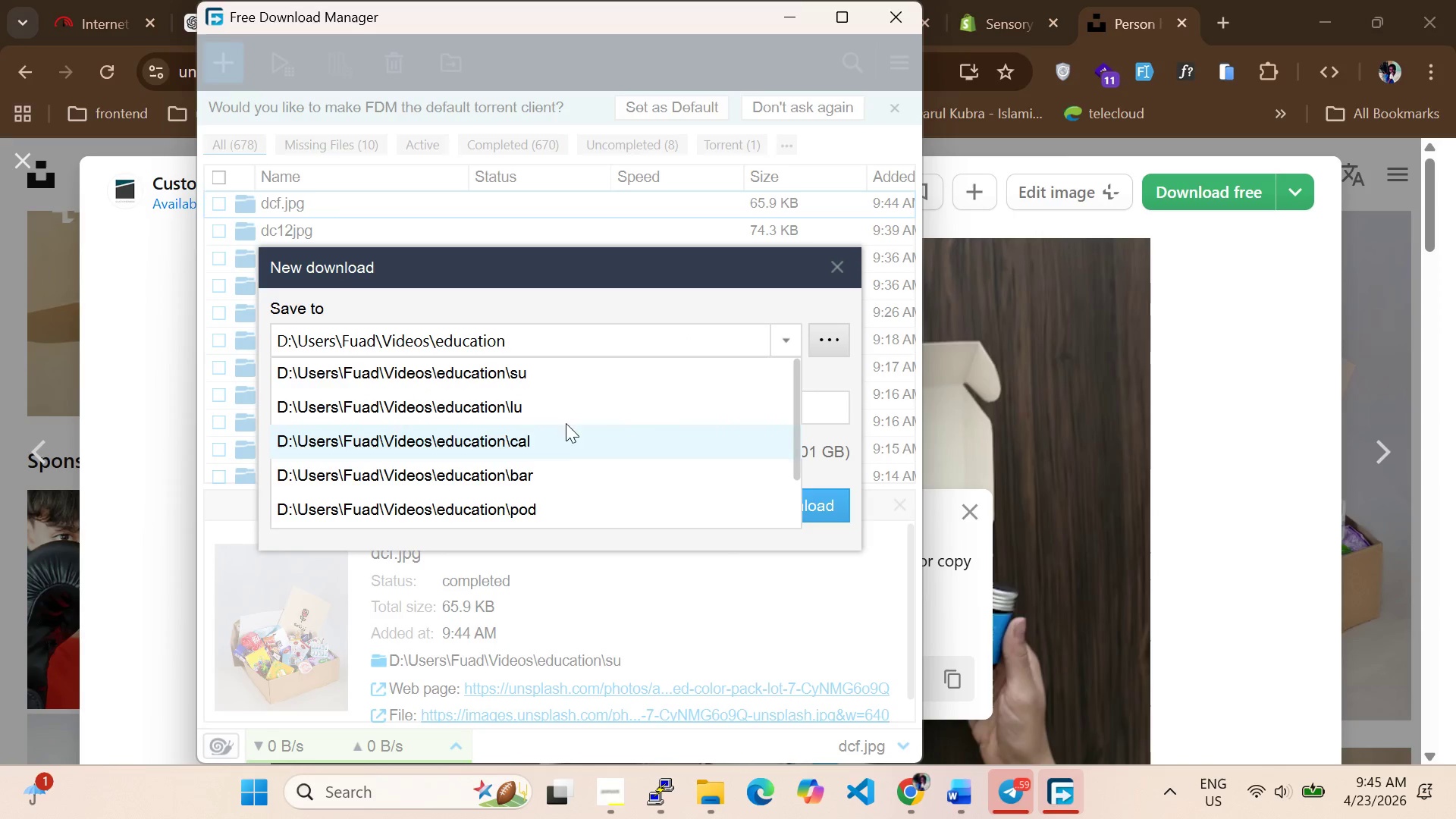 
left_click([563, 388])
 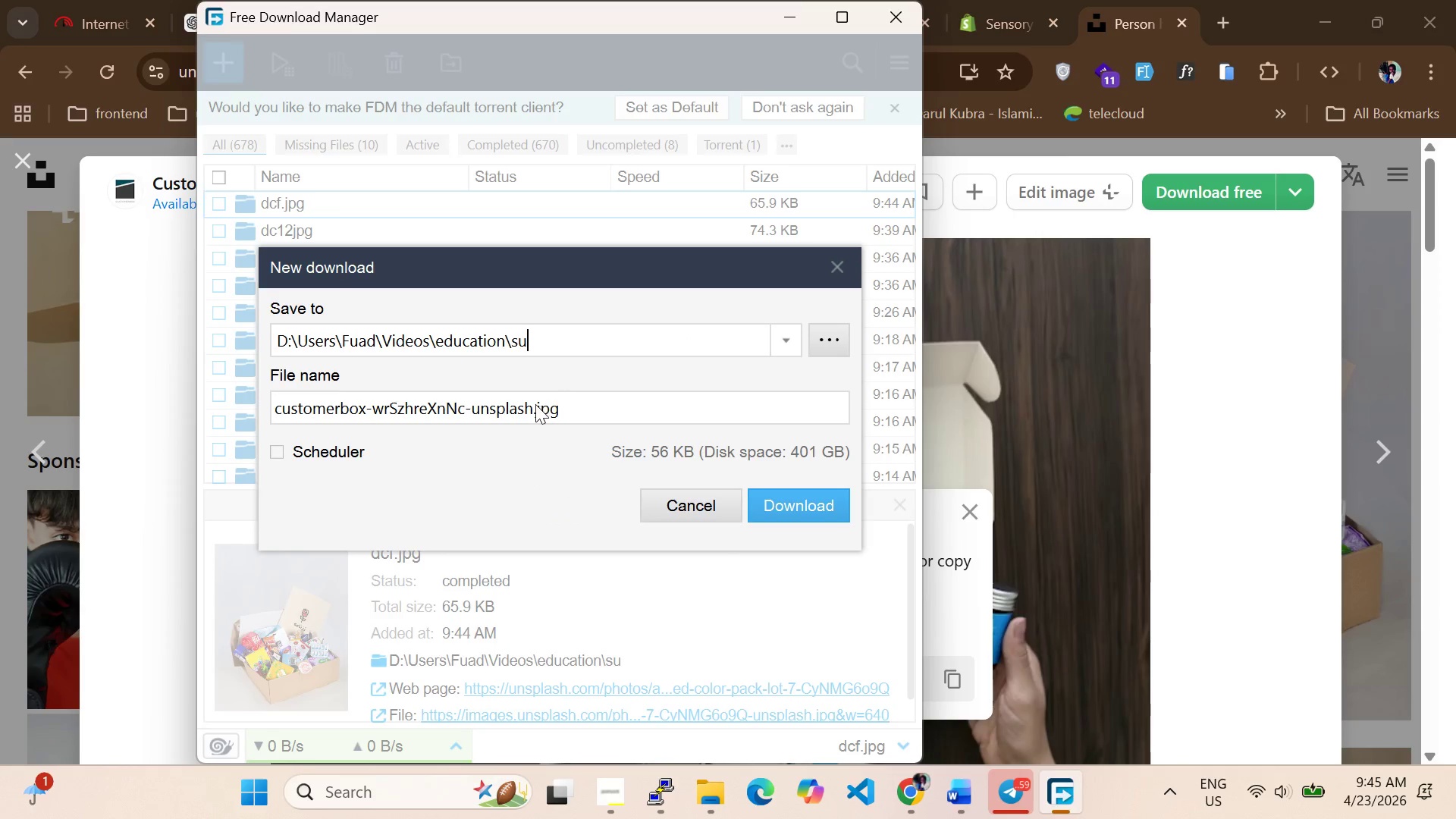 
left_click_drag(start_coordinate=[535, 404], to_coordinate=[24, 400])
 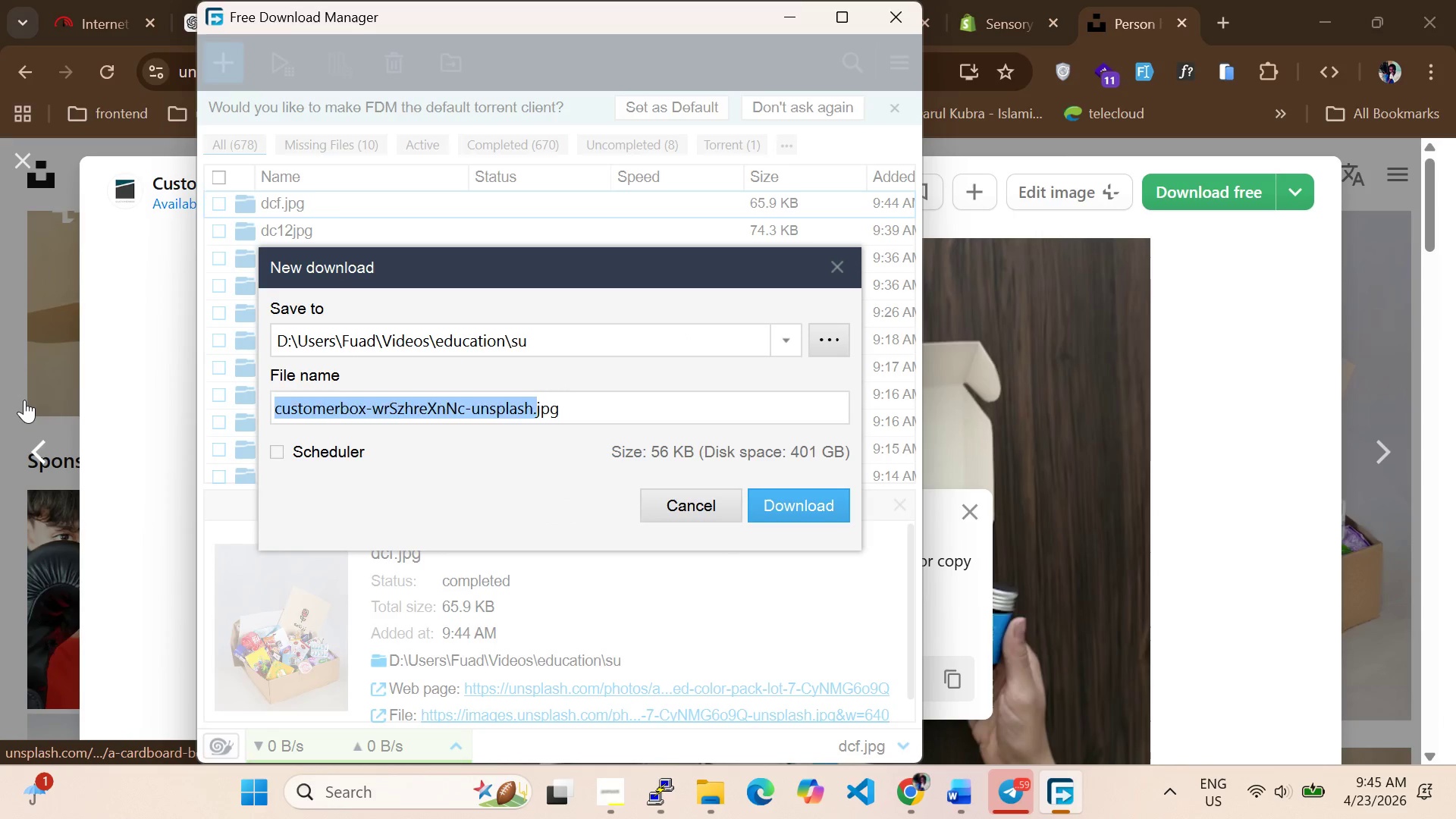 
type(dcff)
 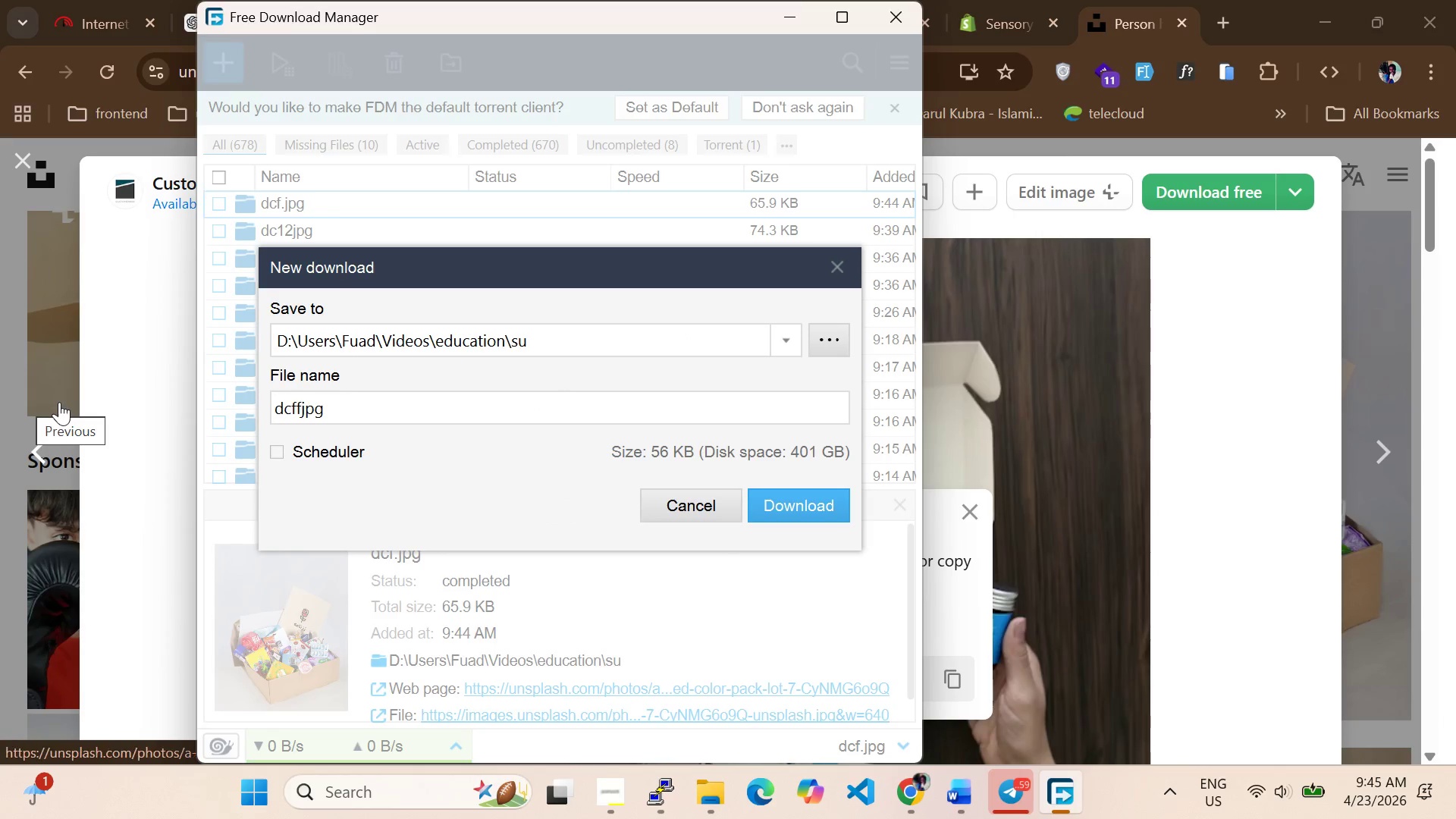 
key(Enter)
 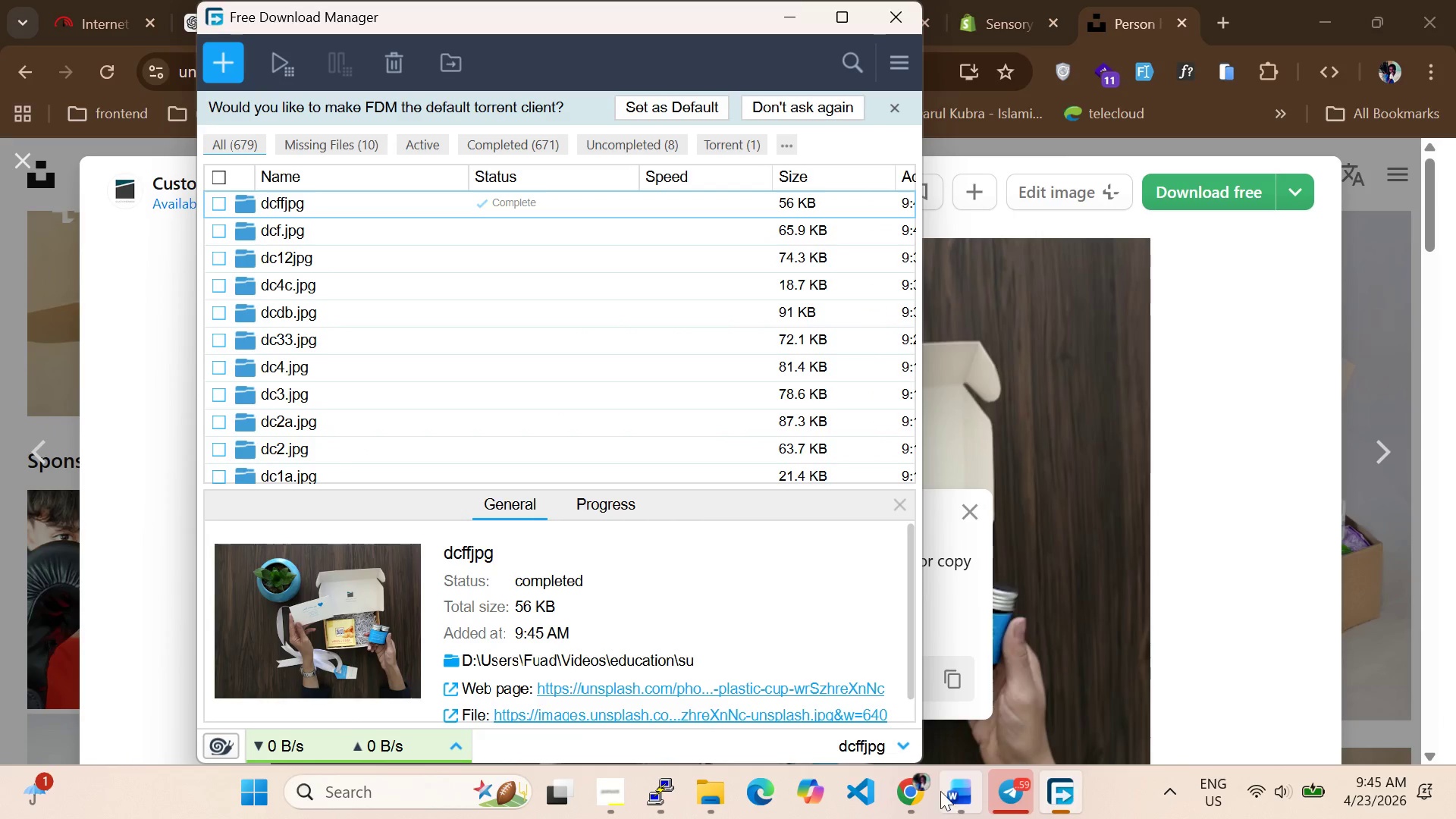 
left_click([987, 0])
 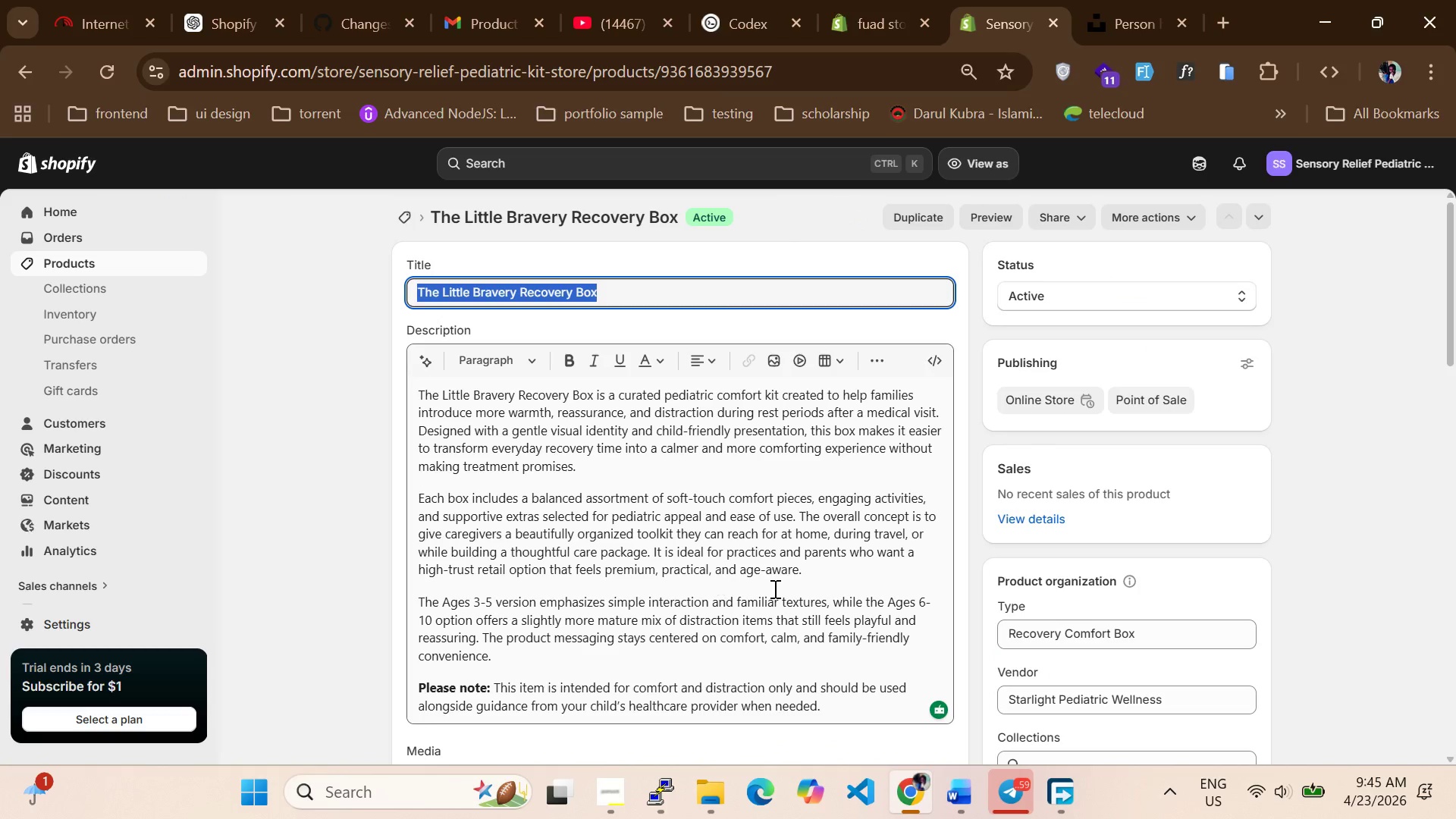 
scroll: coordinate [935, 601], scroll_direction: down, amount: 2.0
 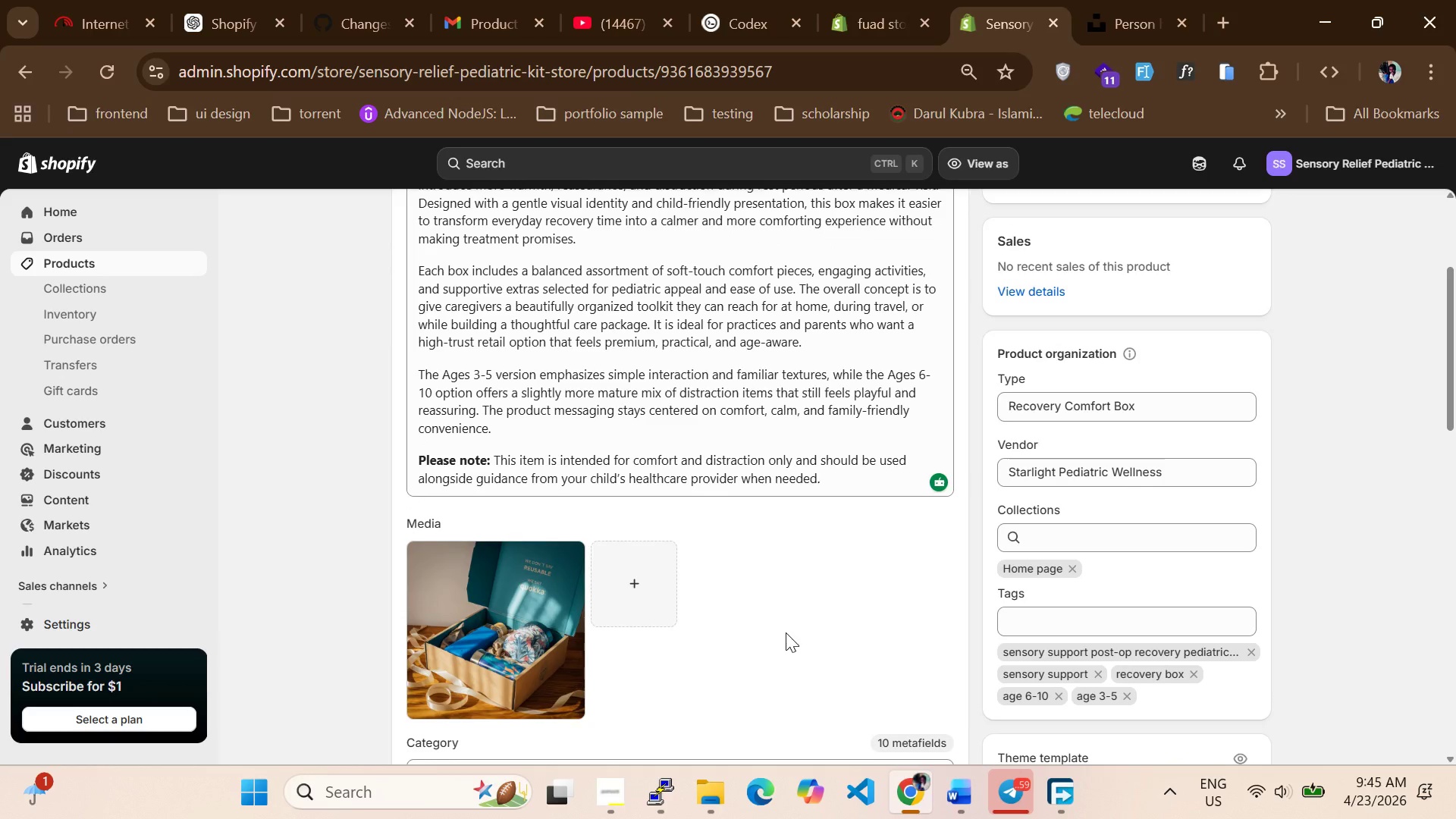 
left_click_drag(start_coordinate=[581, 432], to_coordinate=[584, 439])
 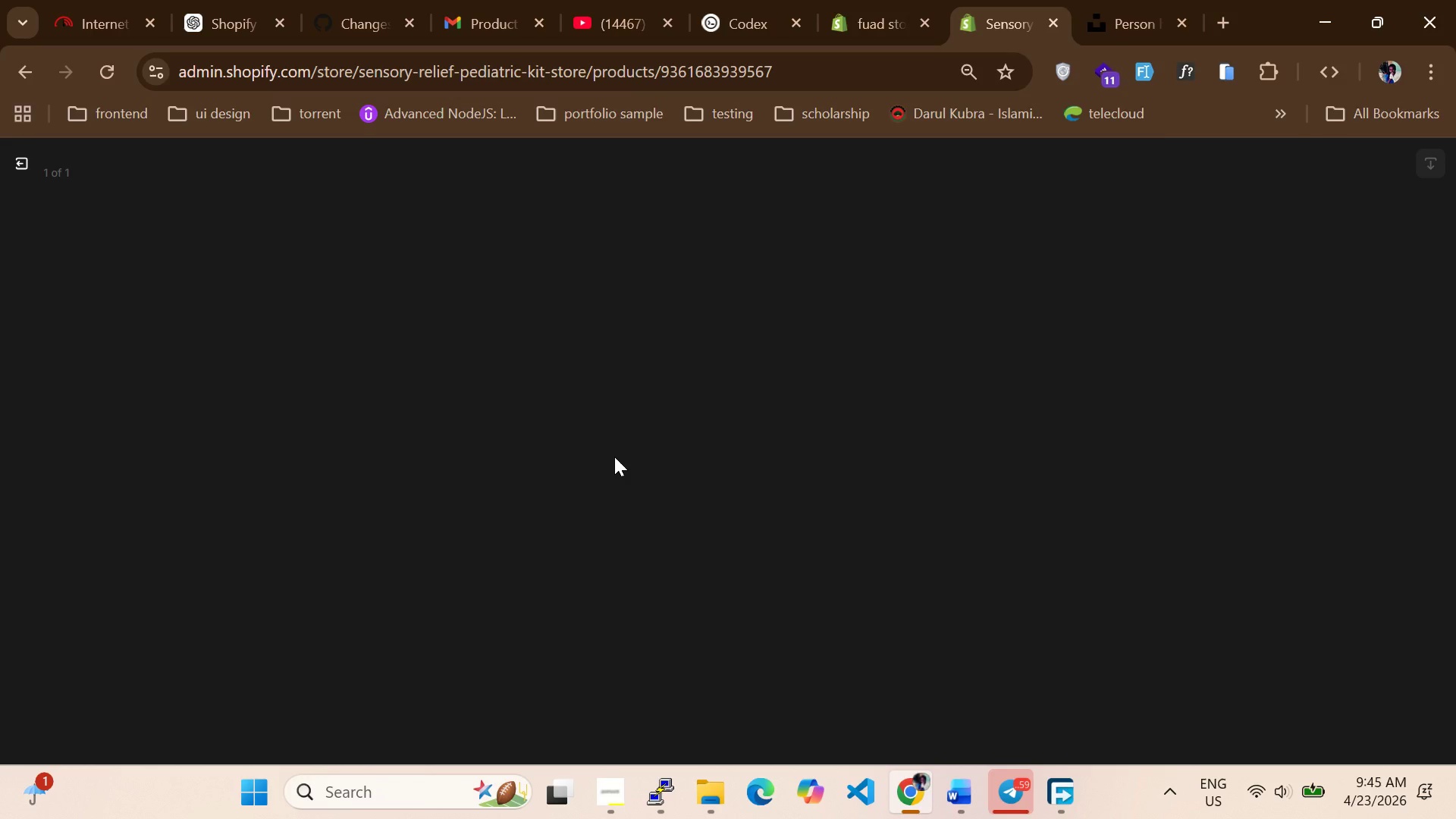 
scroll: coordinate [782, 636], scroll_direction: down, amount: 1.0
 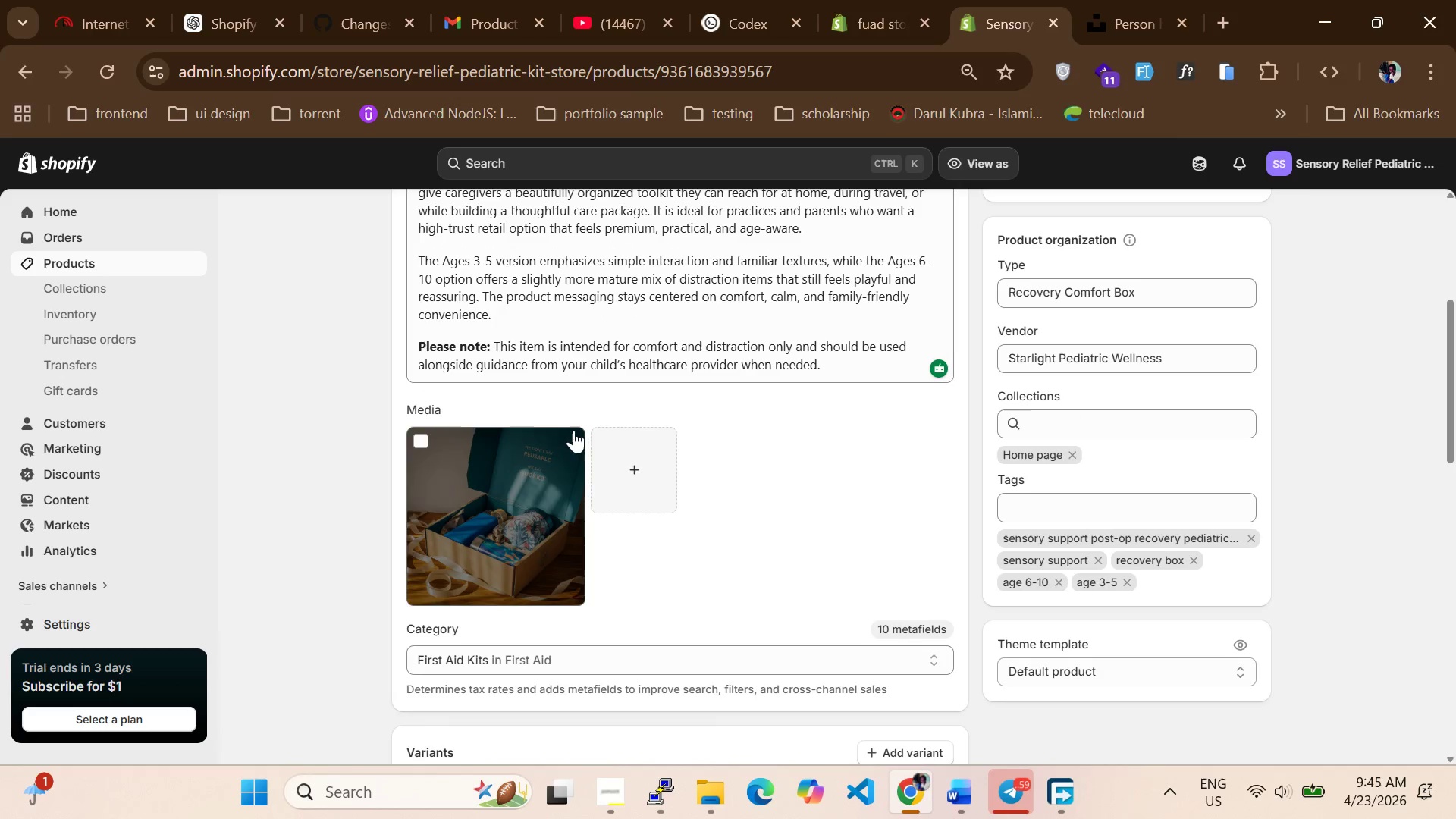 
double_click([614, 457])
 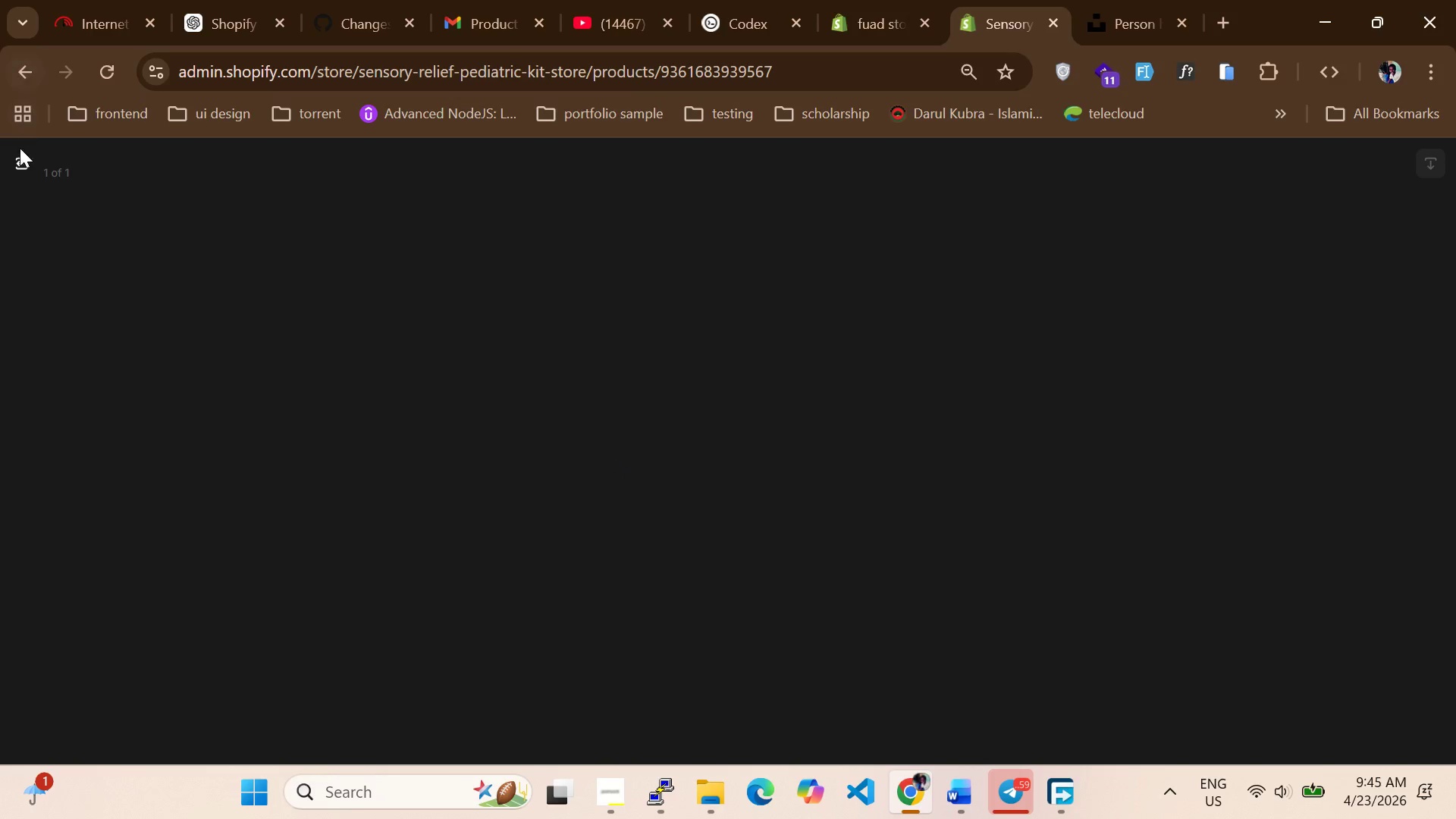 
left_click([20, 164])
 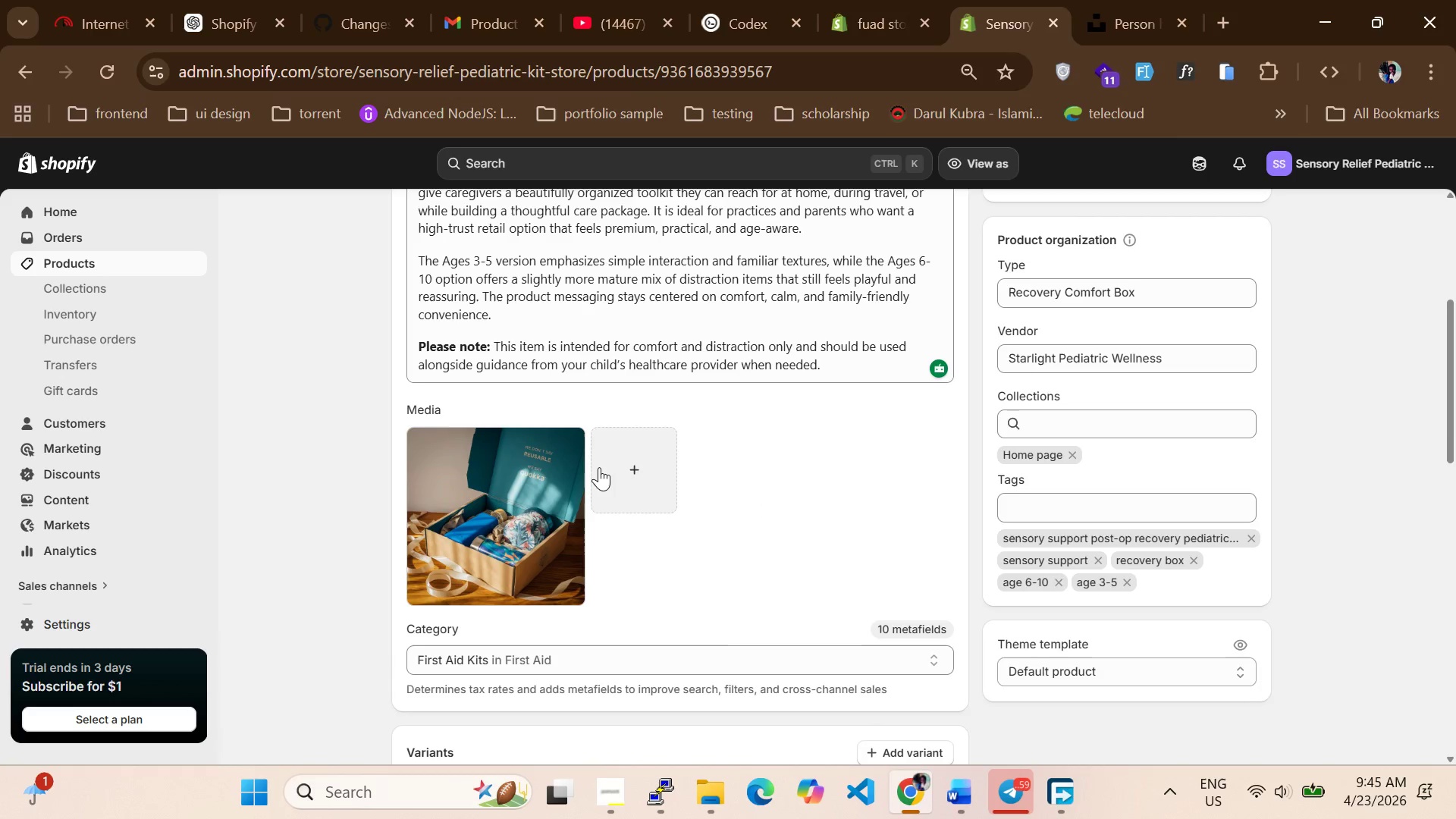 
left_click([627, 460])
 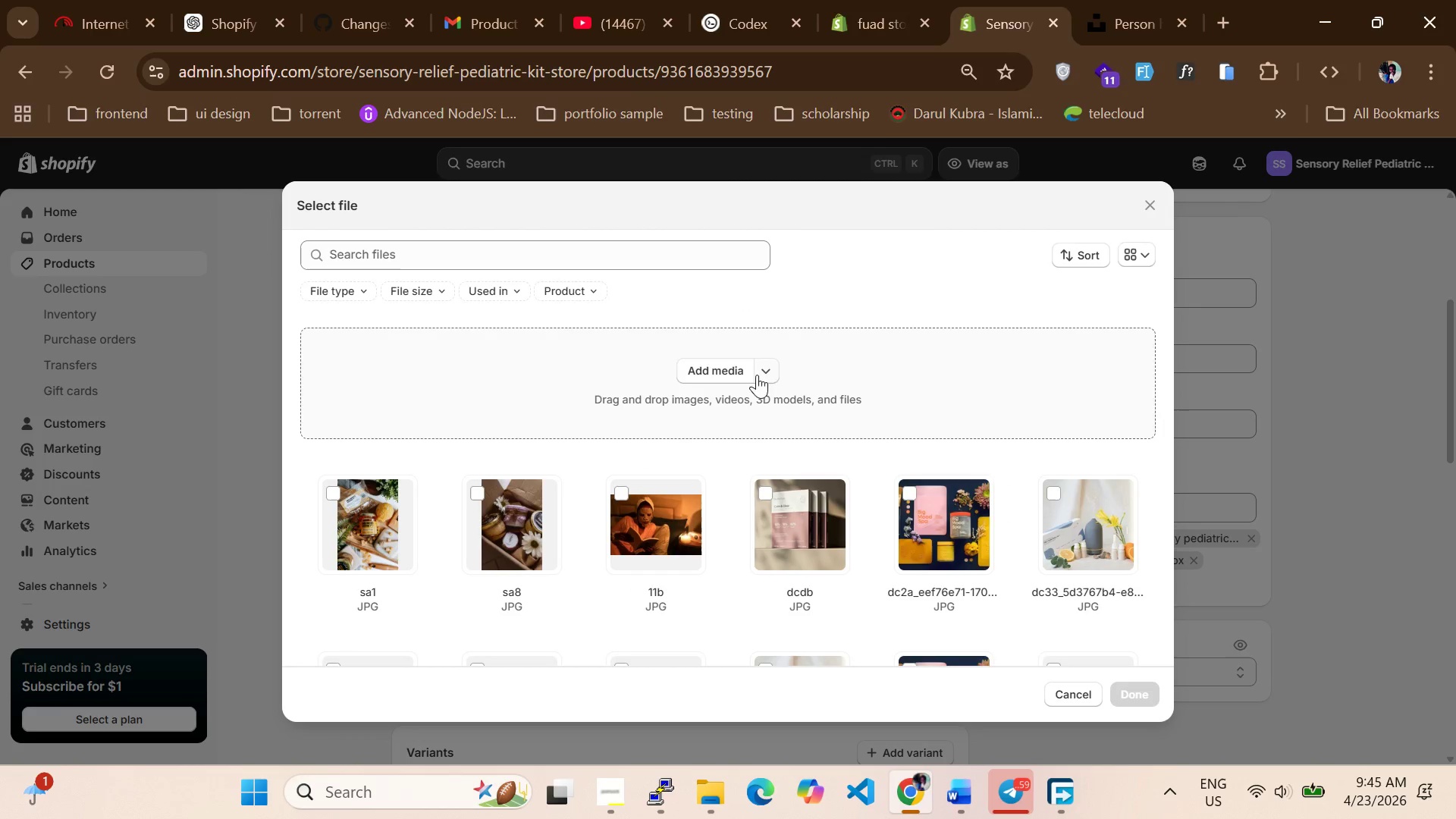 
left_click_drag(start_coordinate=[714, 359], to_coordinate=[716, 364])
 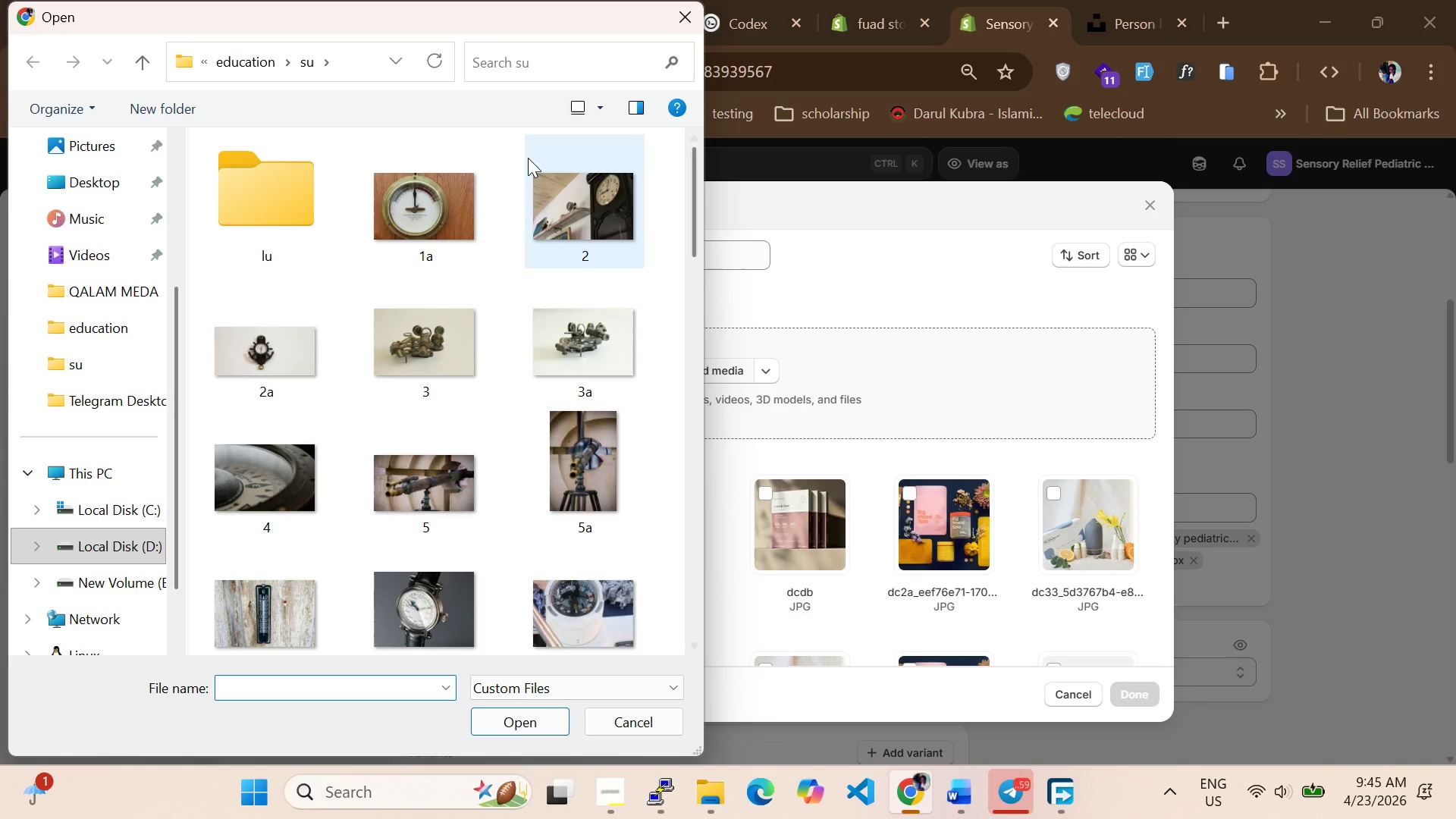 
scroll: coordinate [441, 472], scroll_direction: down, amount: 5.0
 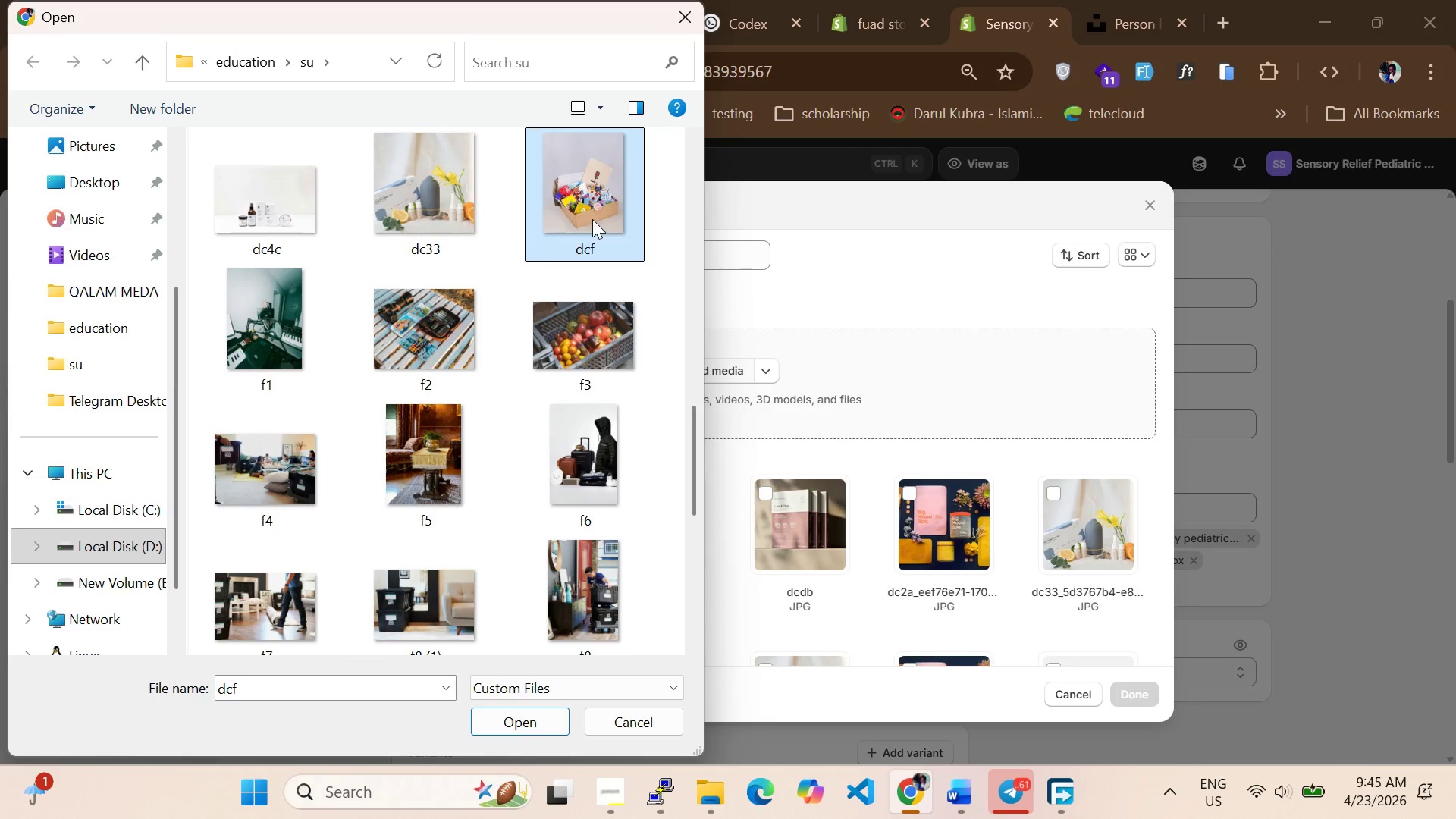 
left_click([541, 73])
 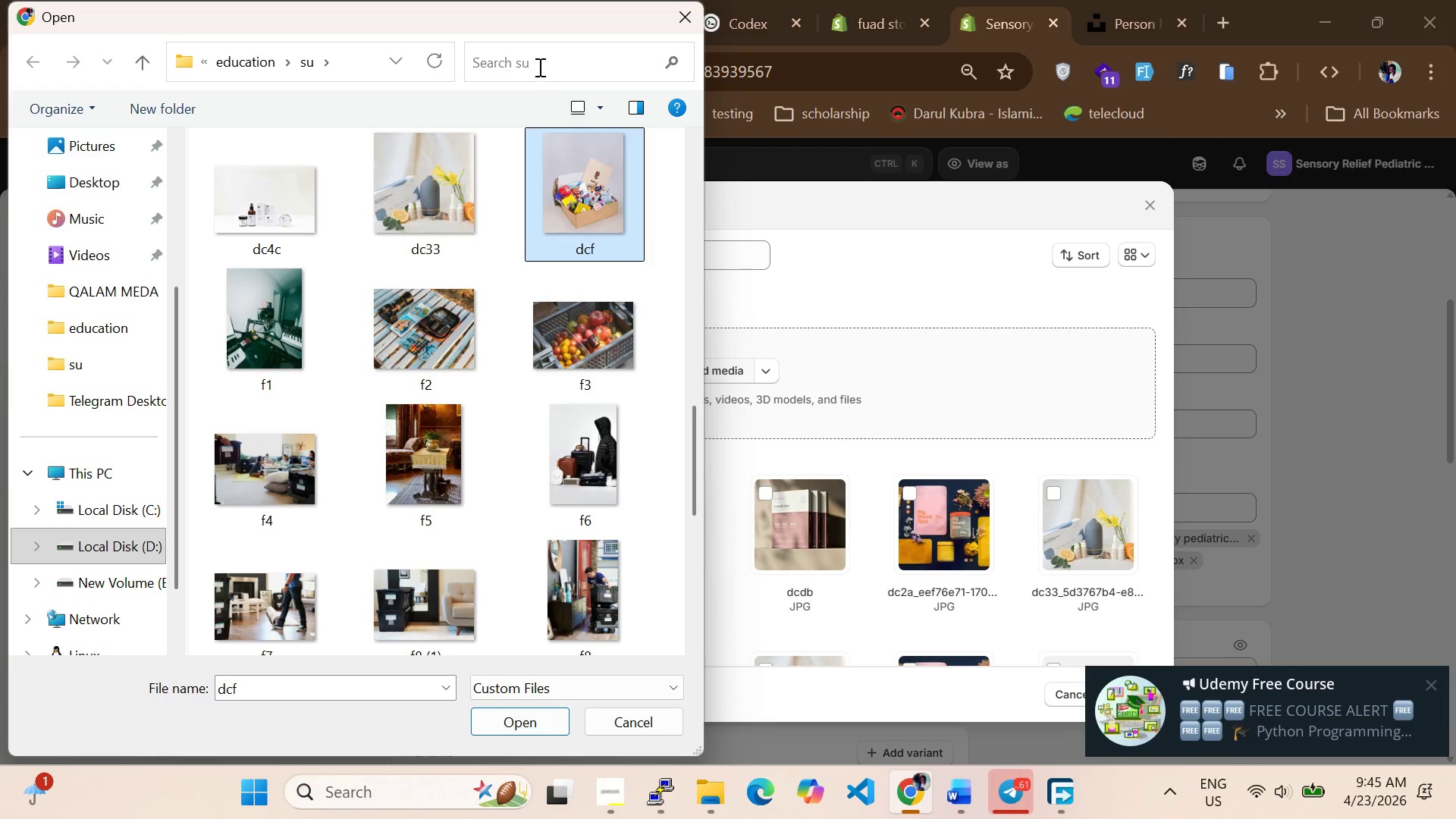 
left_click([526, 59])
 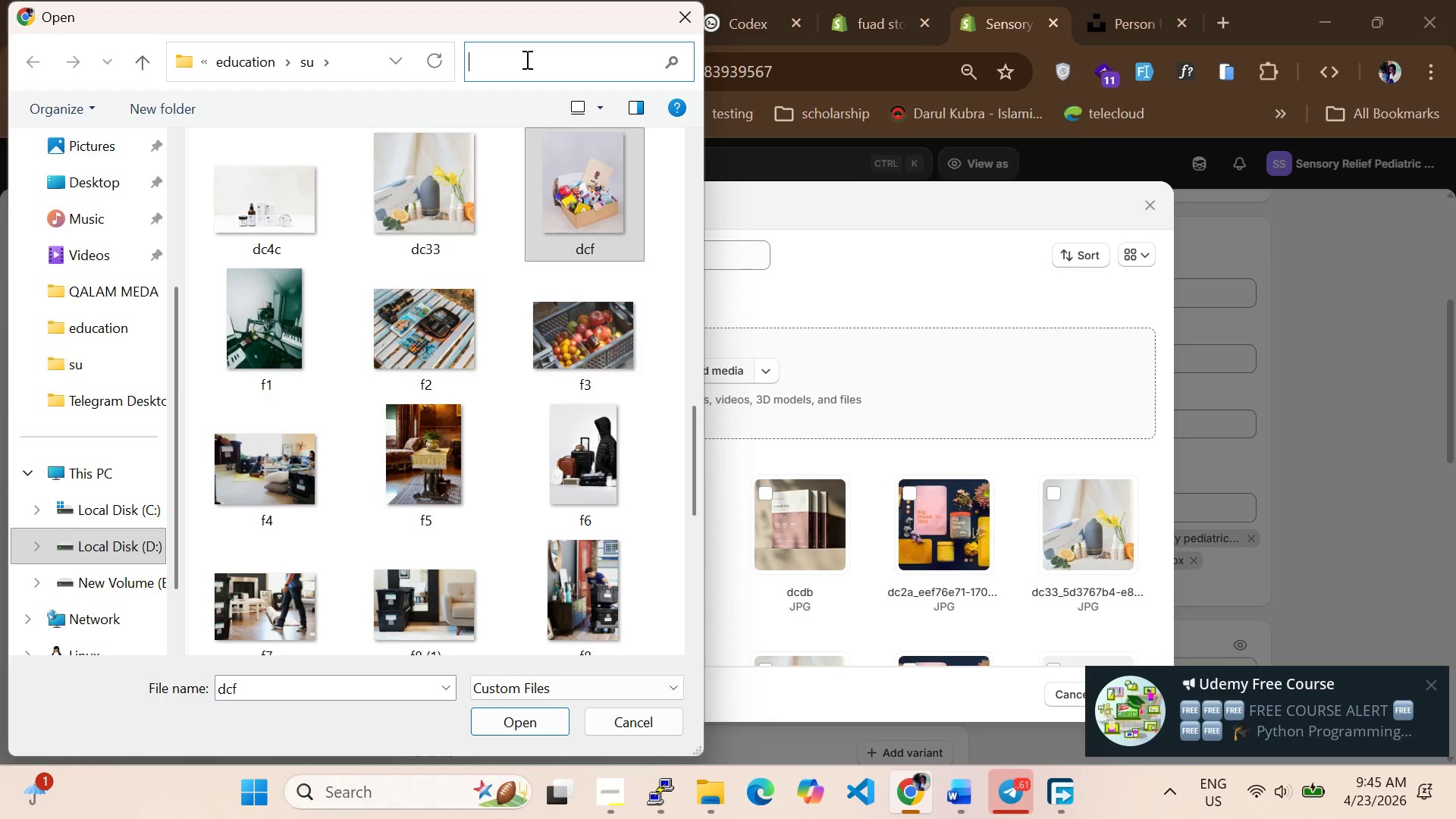 
type(dcf)
 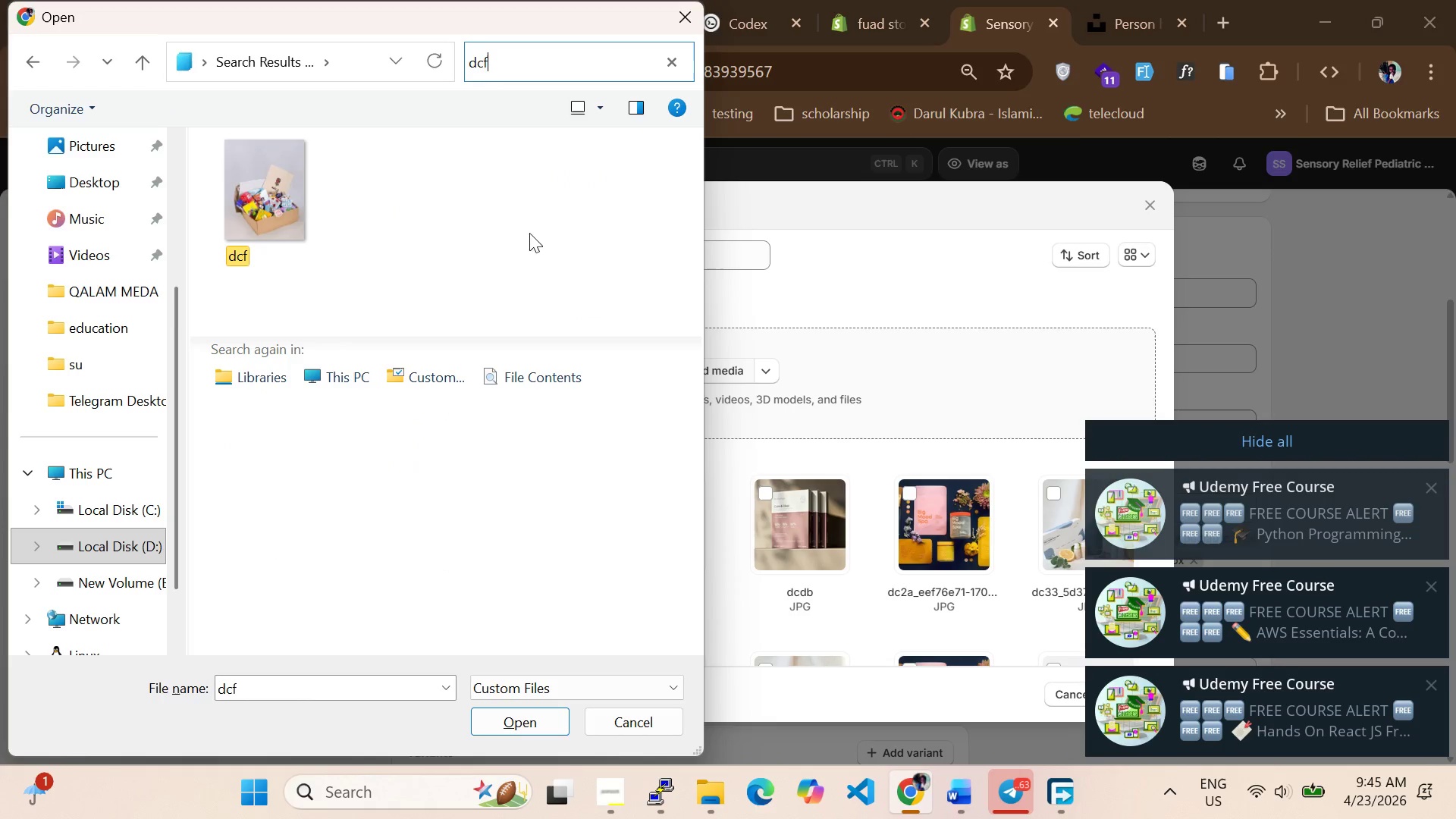 
left_click([268, 212])
 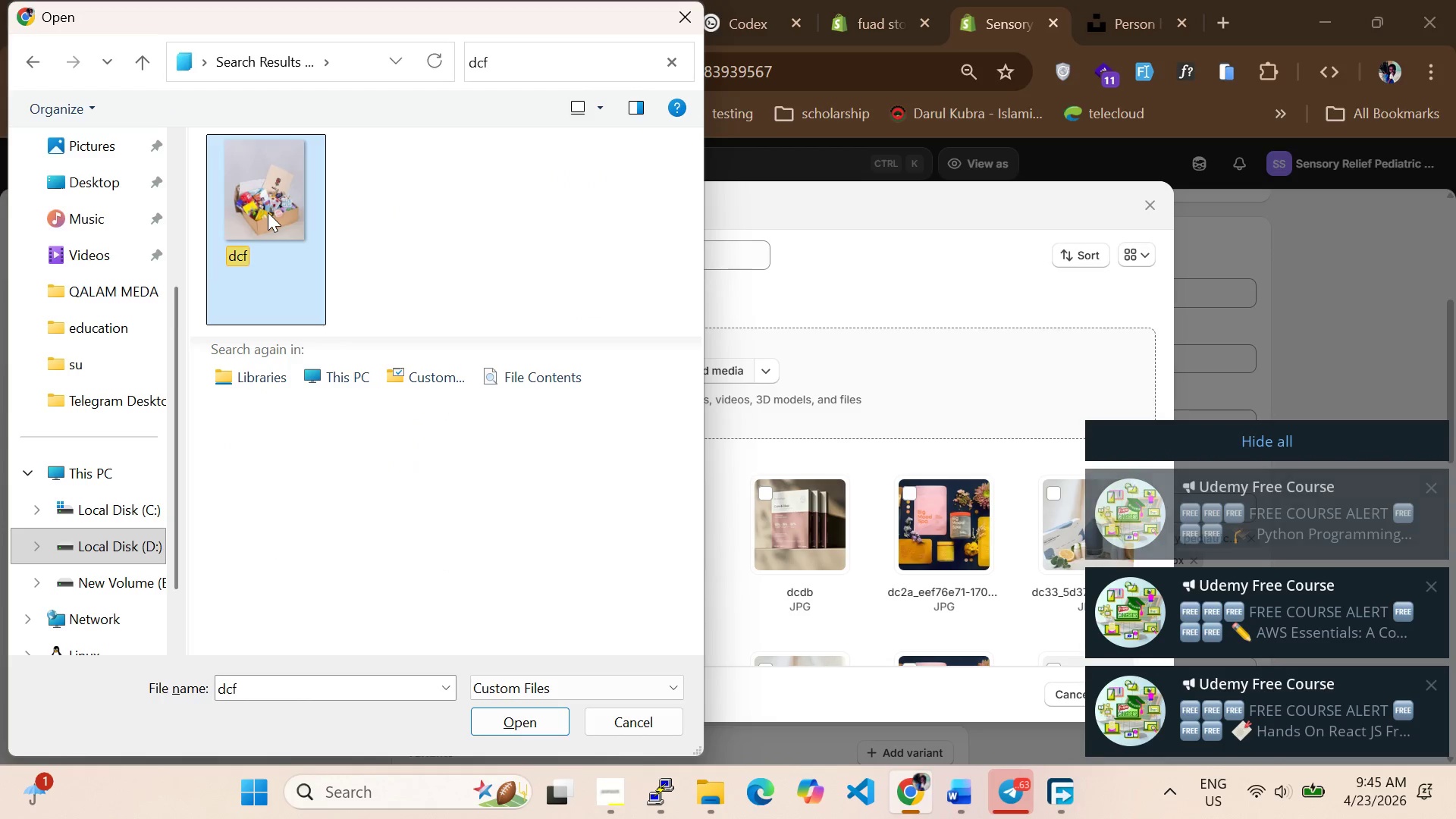 
key(Enter)
 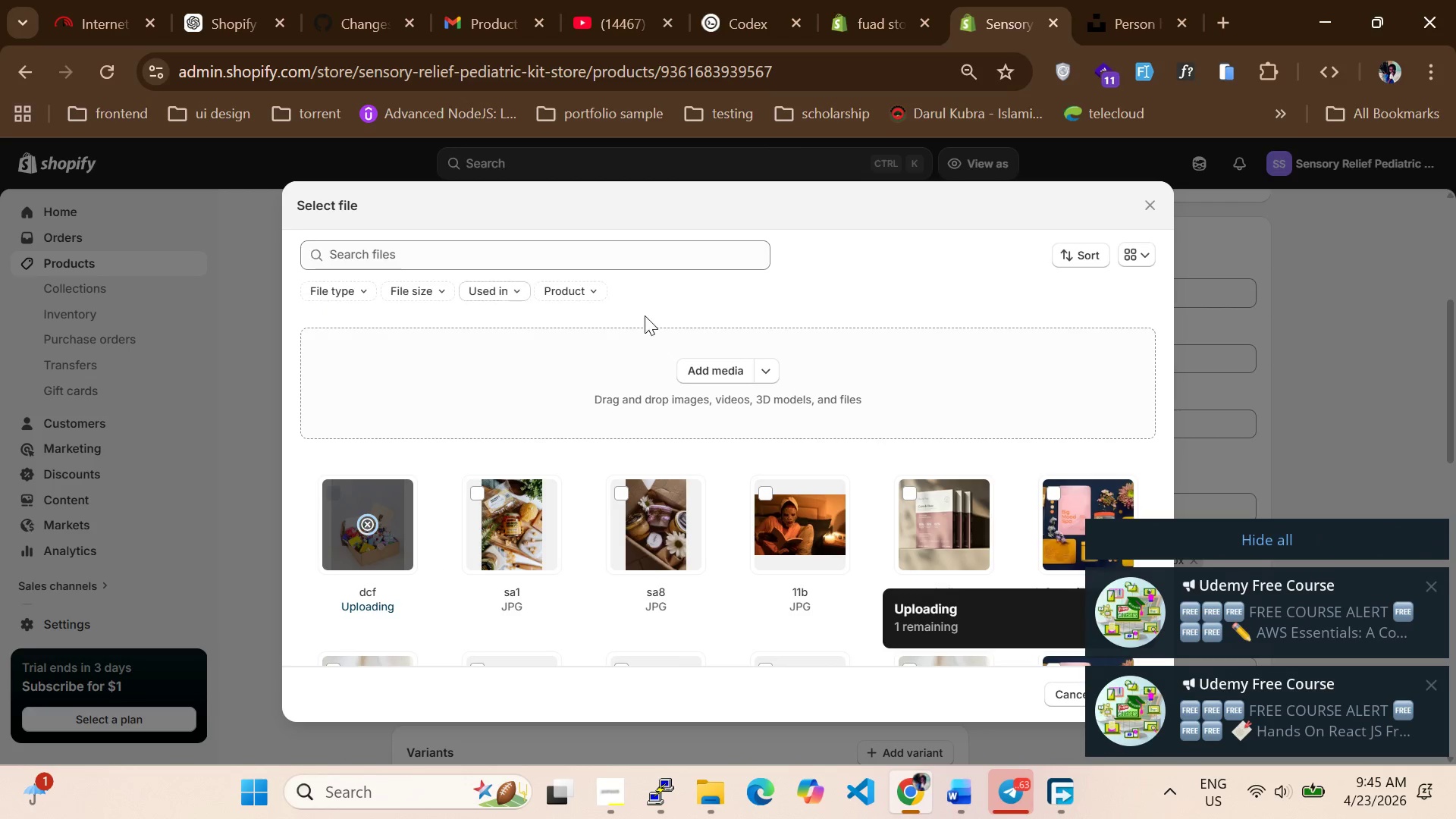 
left_click([732, 377])
 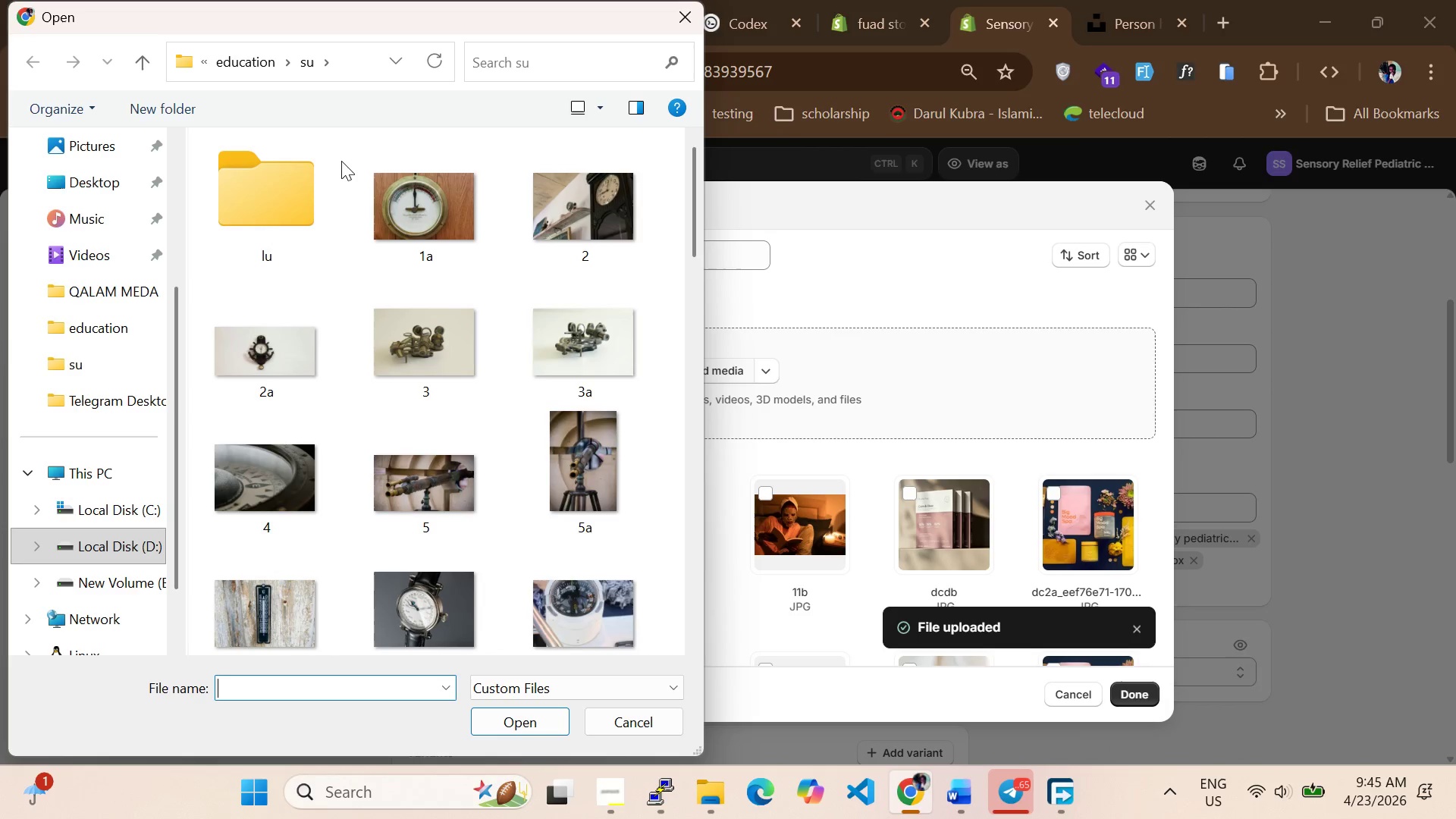 
left_click([236, 51])
 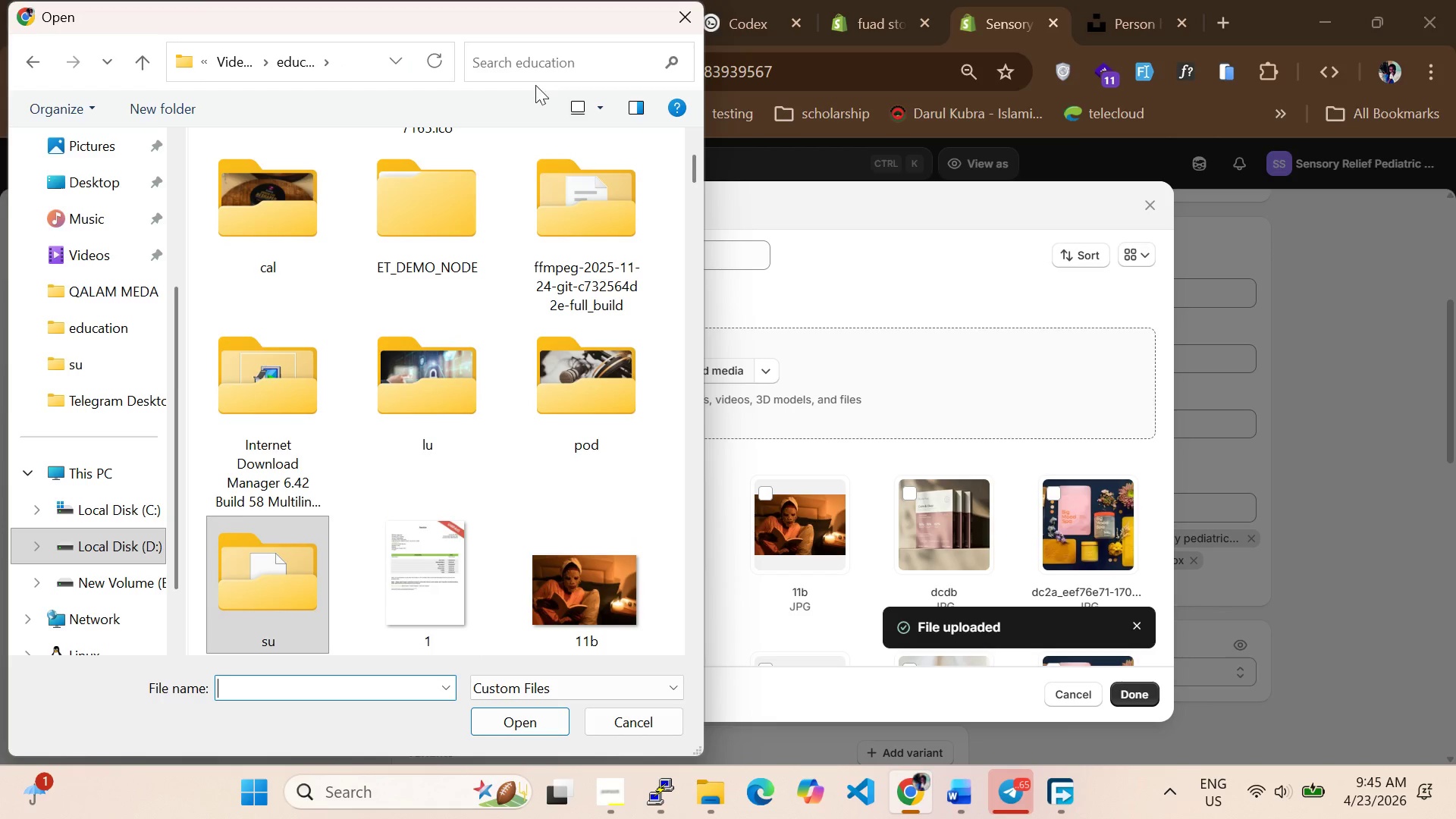 
left_click([556, 67])
 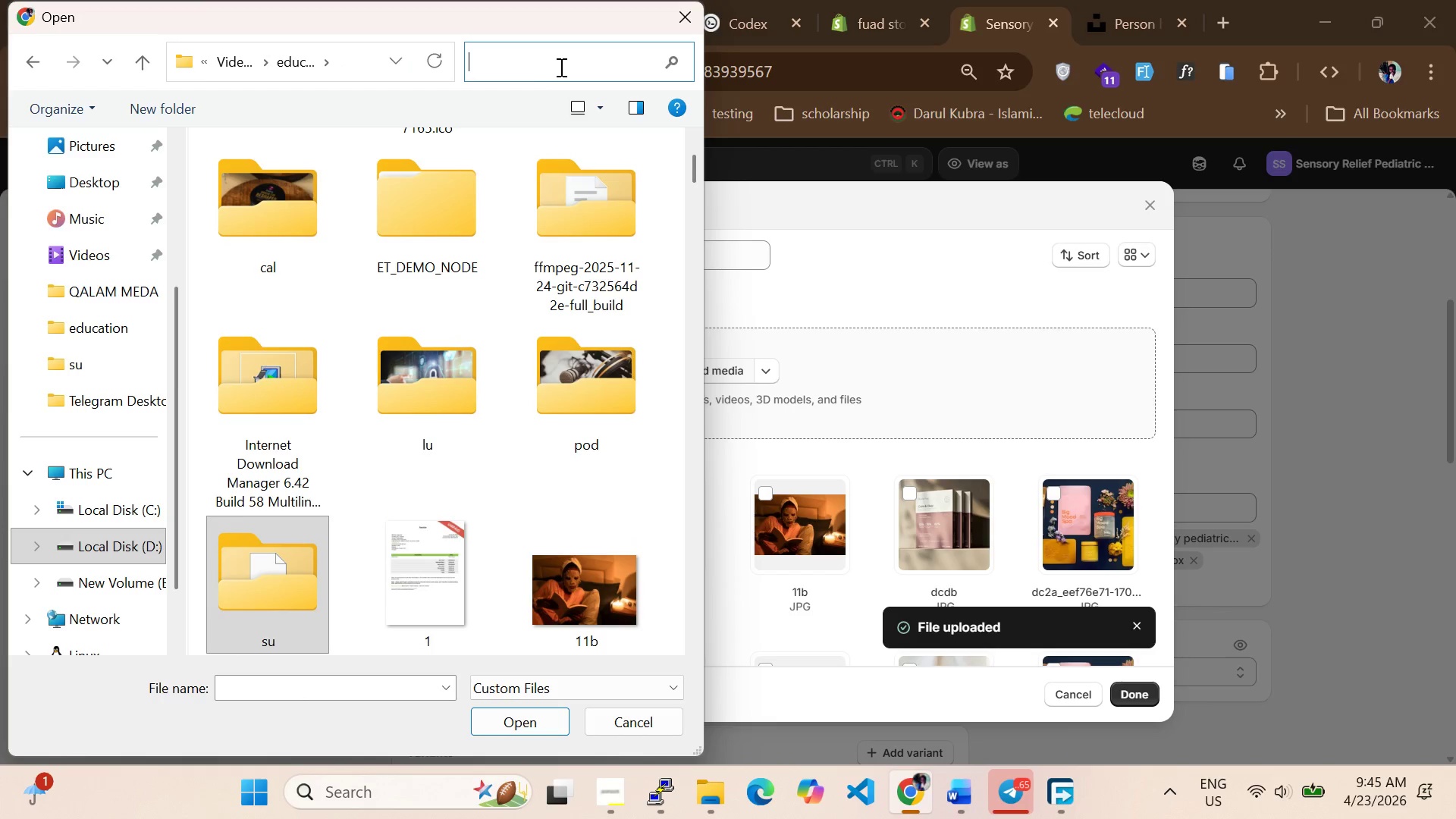 
type(dv)
key(Backspace)
type(cf)
 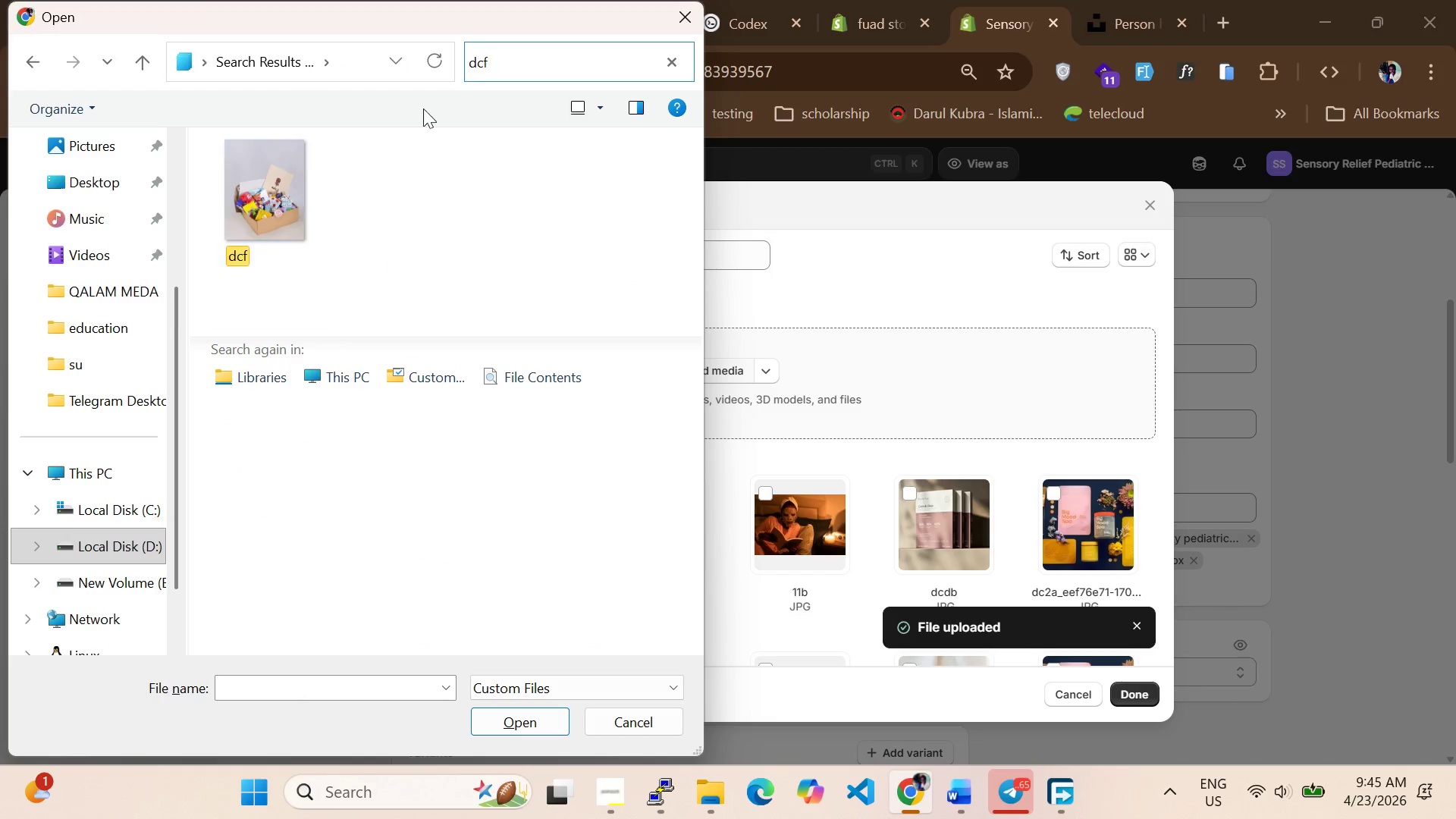 
left_click_drag(start_coordinate=[512, 73], to_coordinate=[339, 69])
 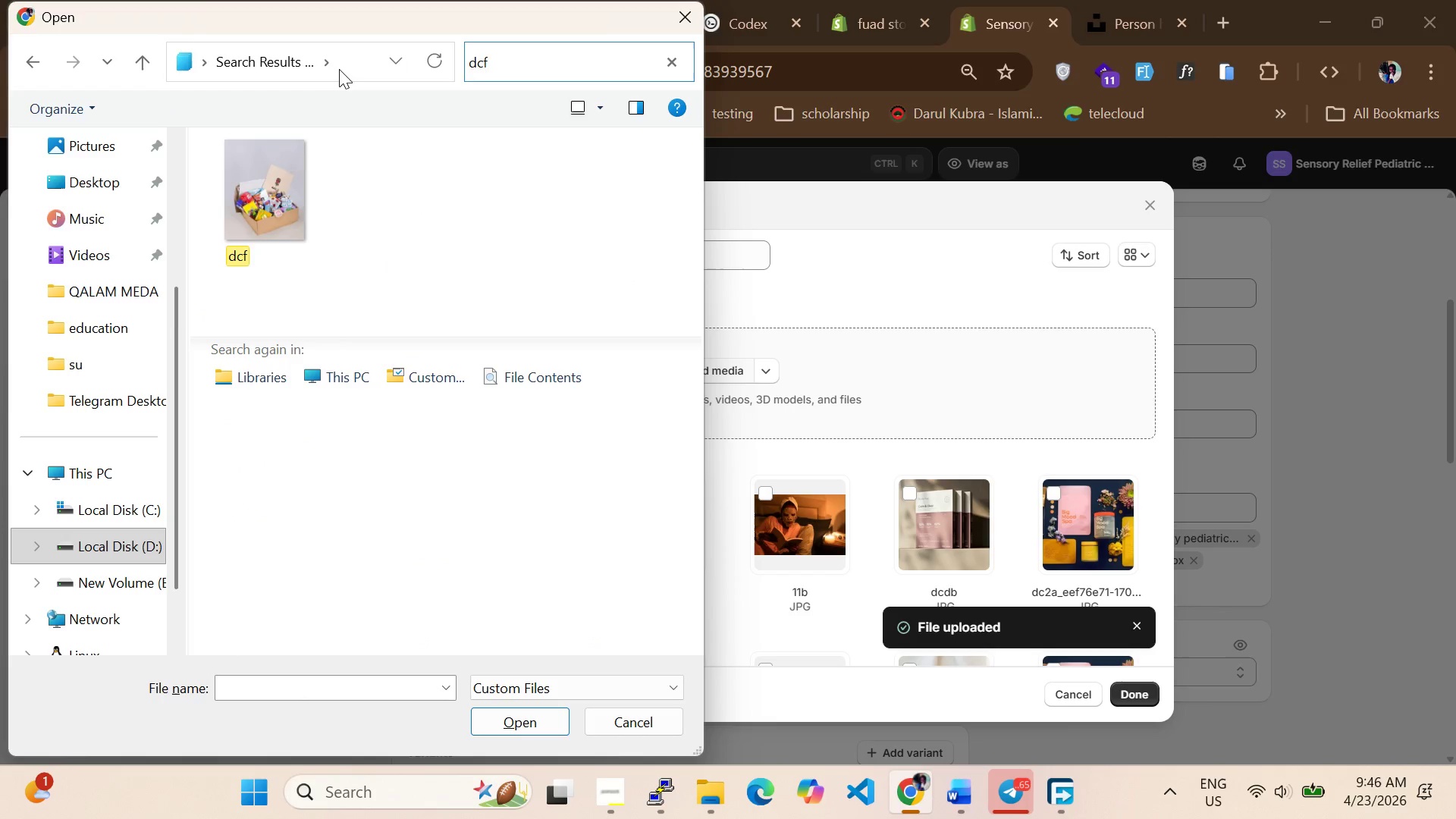 
key(Backspace)
 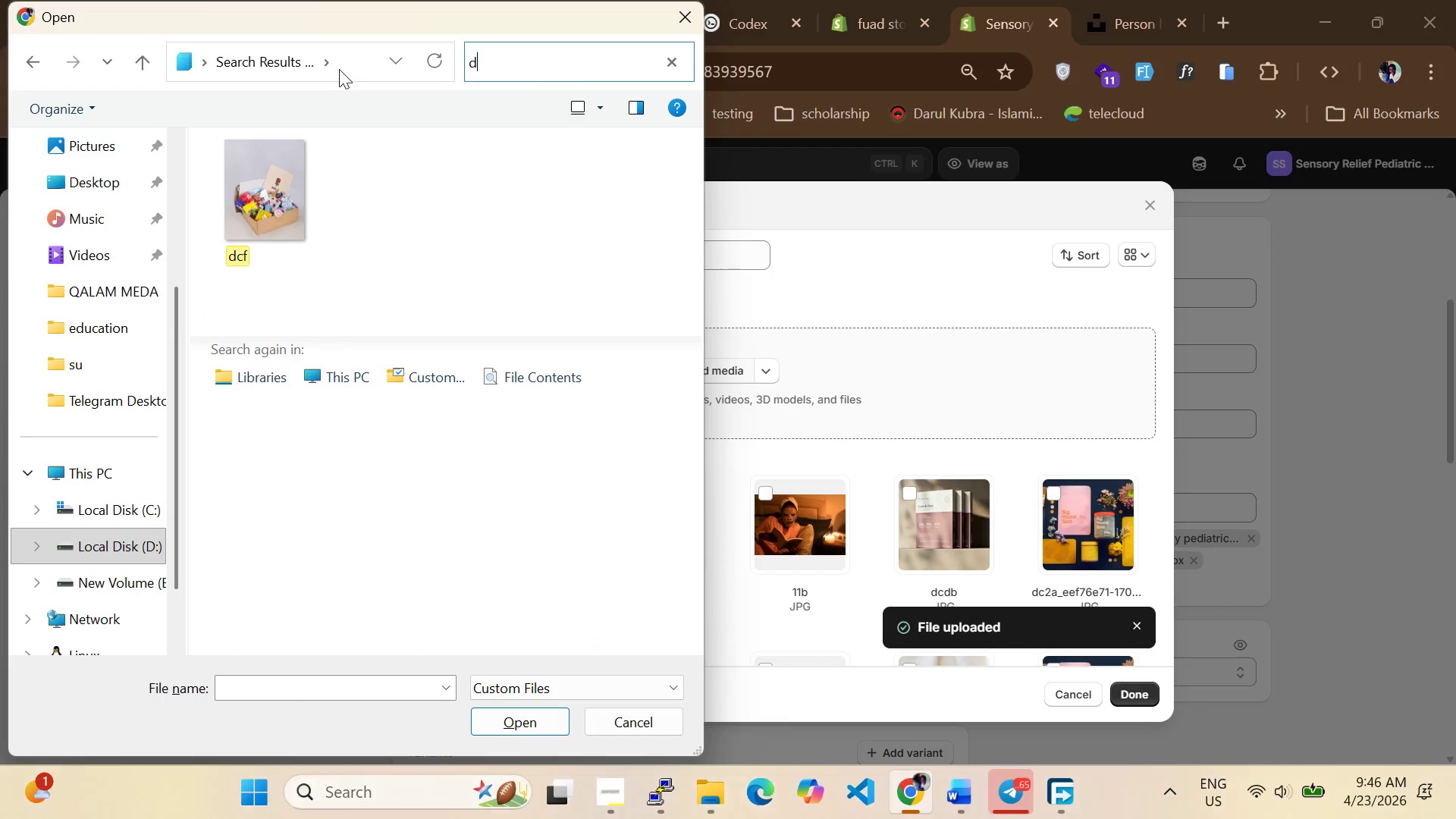 
key(Backspace)
 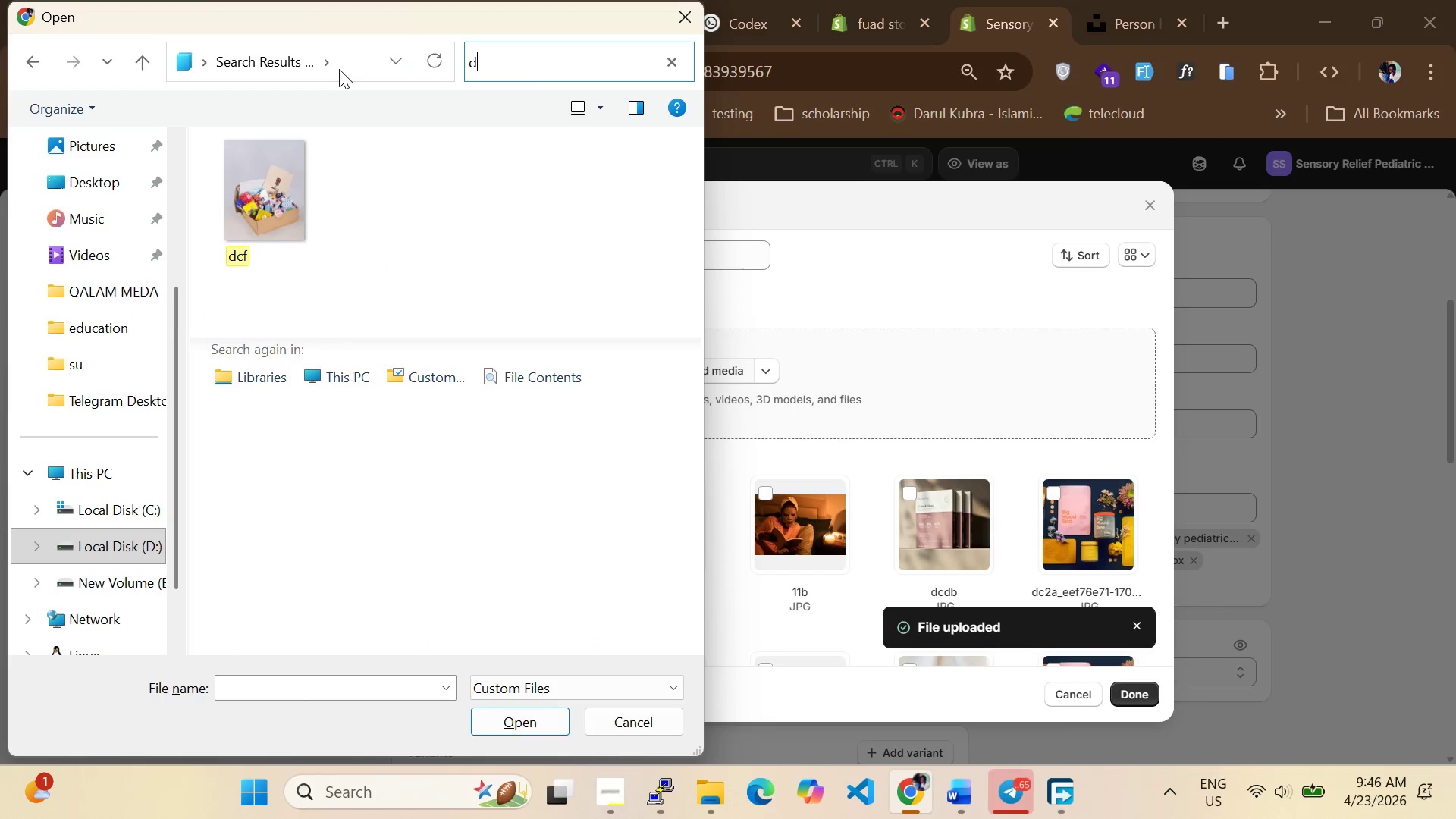 
key(Backspace)
 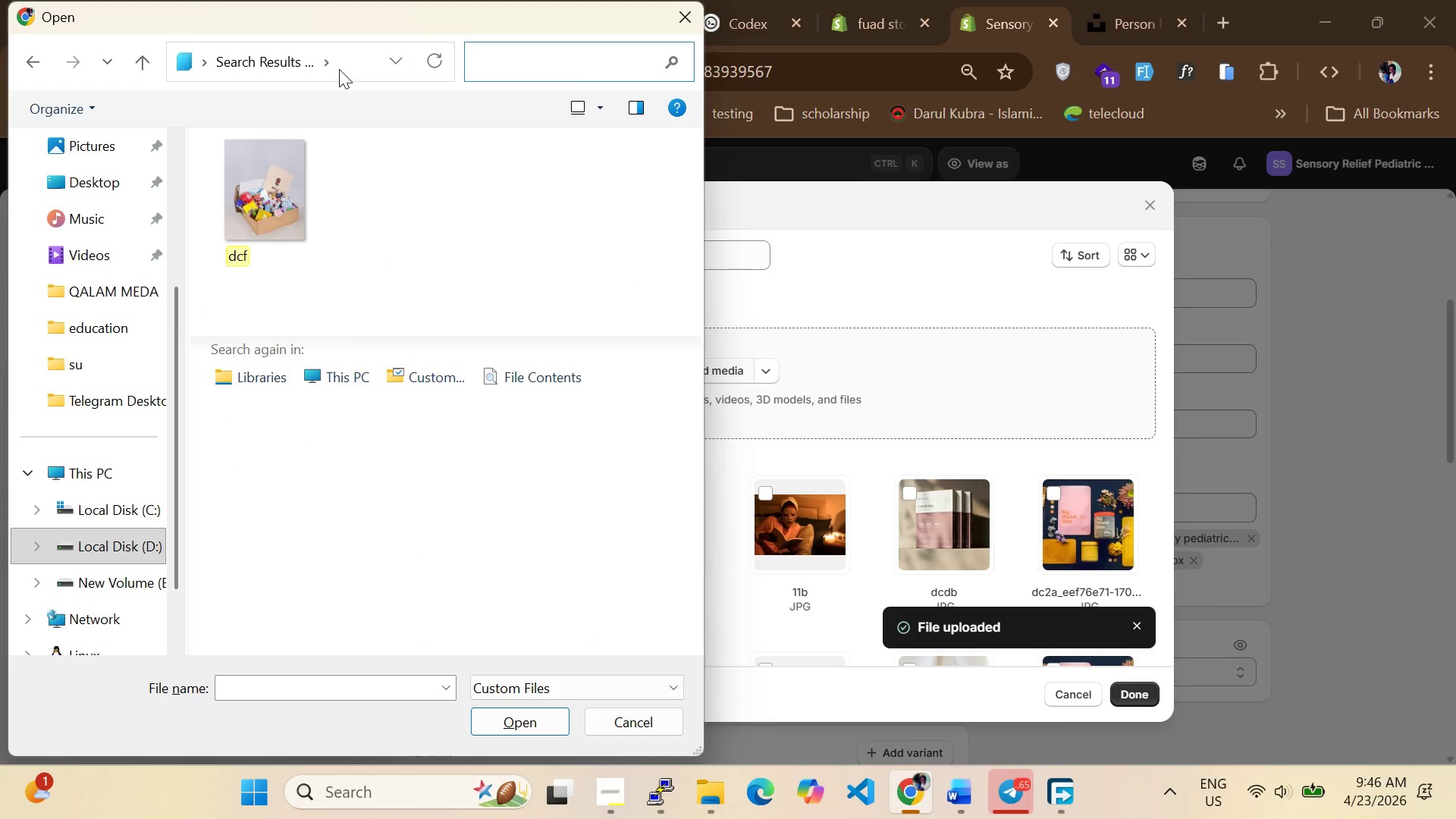 
key(Backspace)
 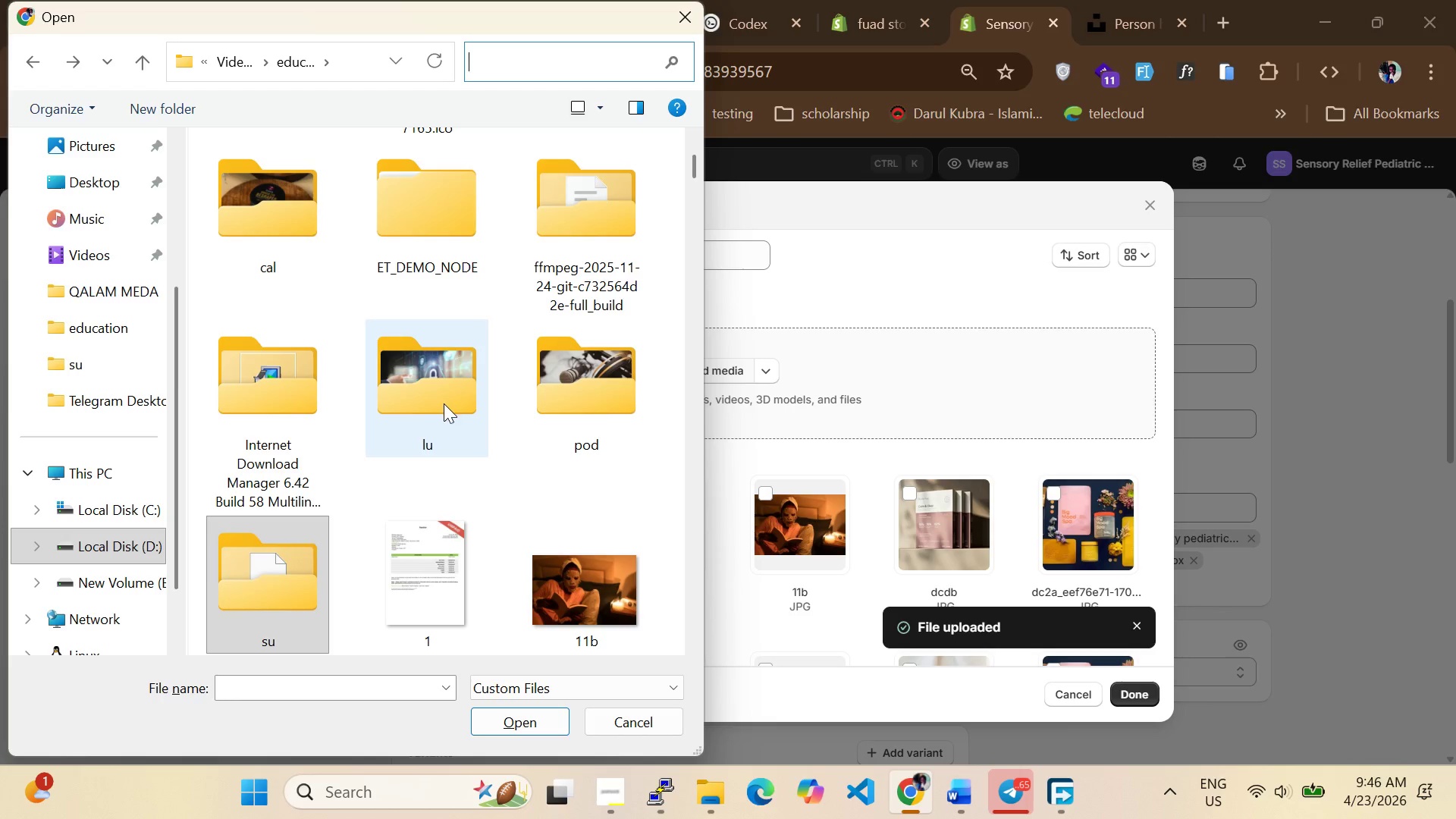 
double_click([275, 616])
 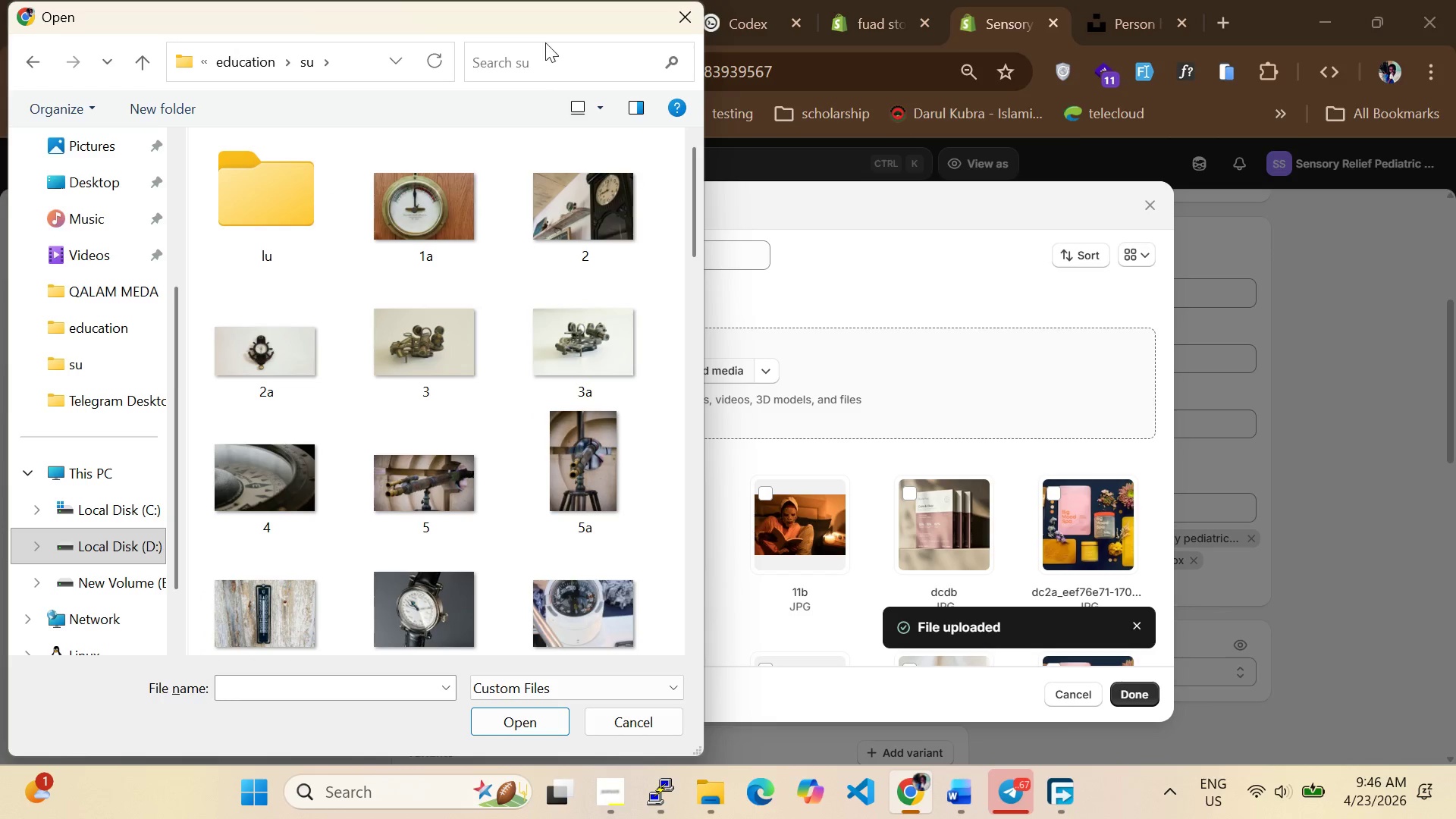 
left_click([541, 61])
 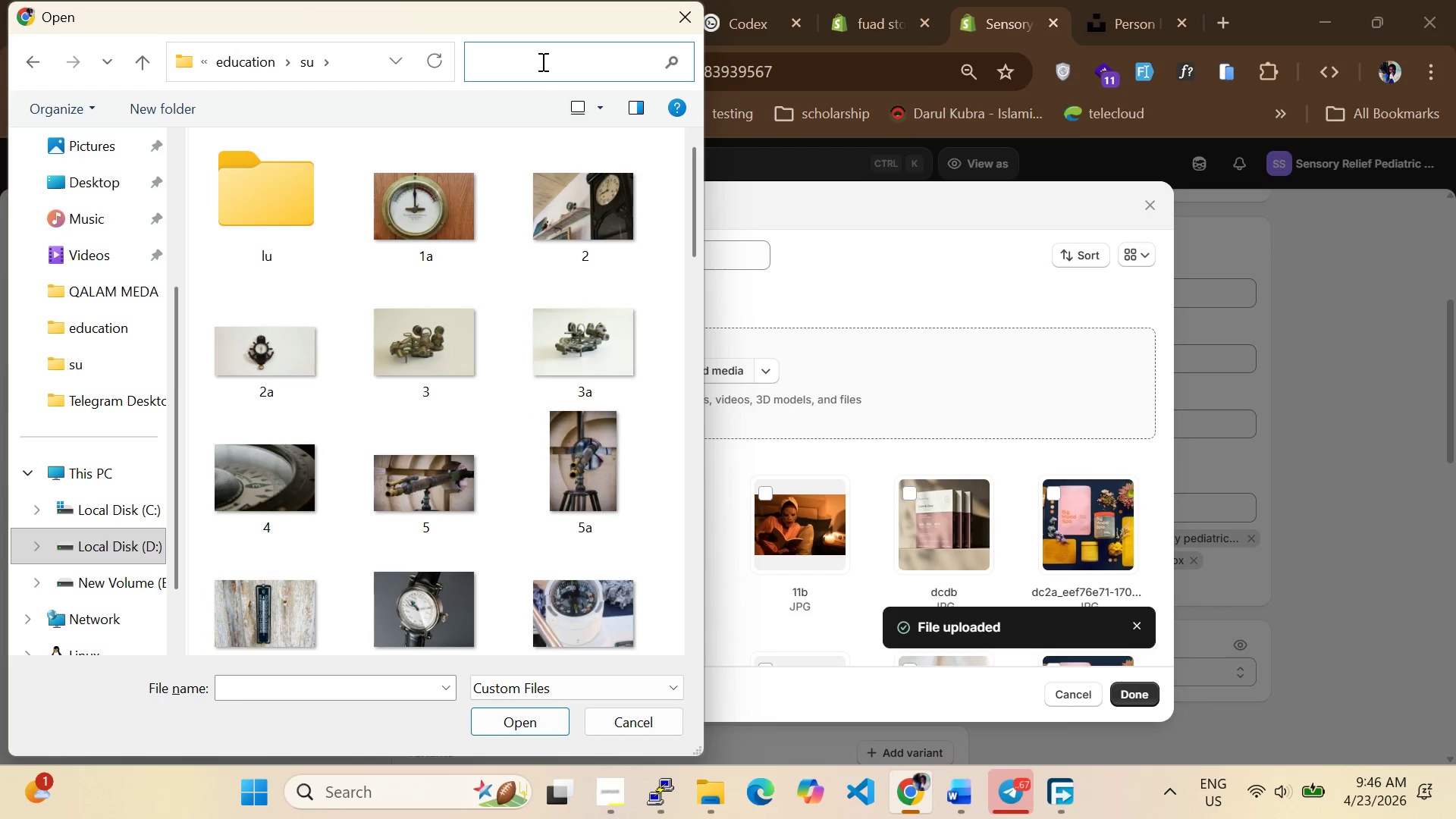 
type(dcf)
 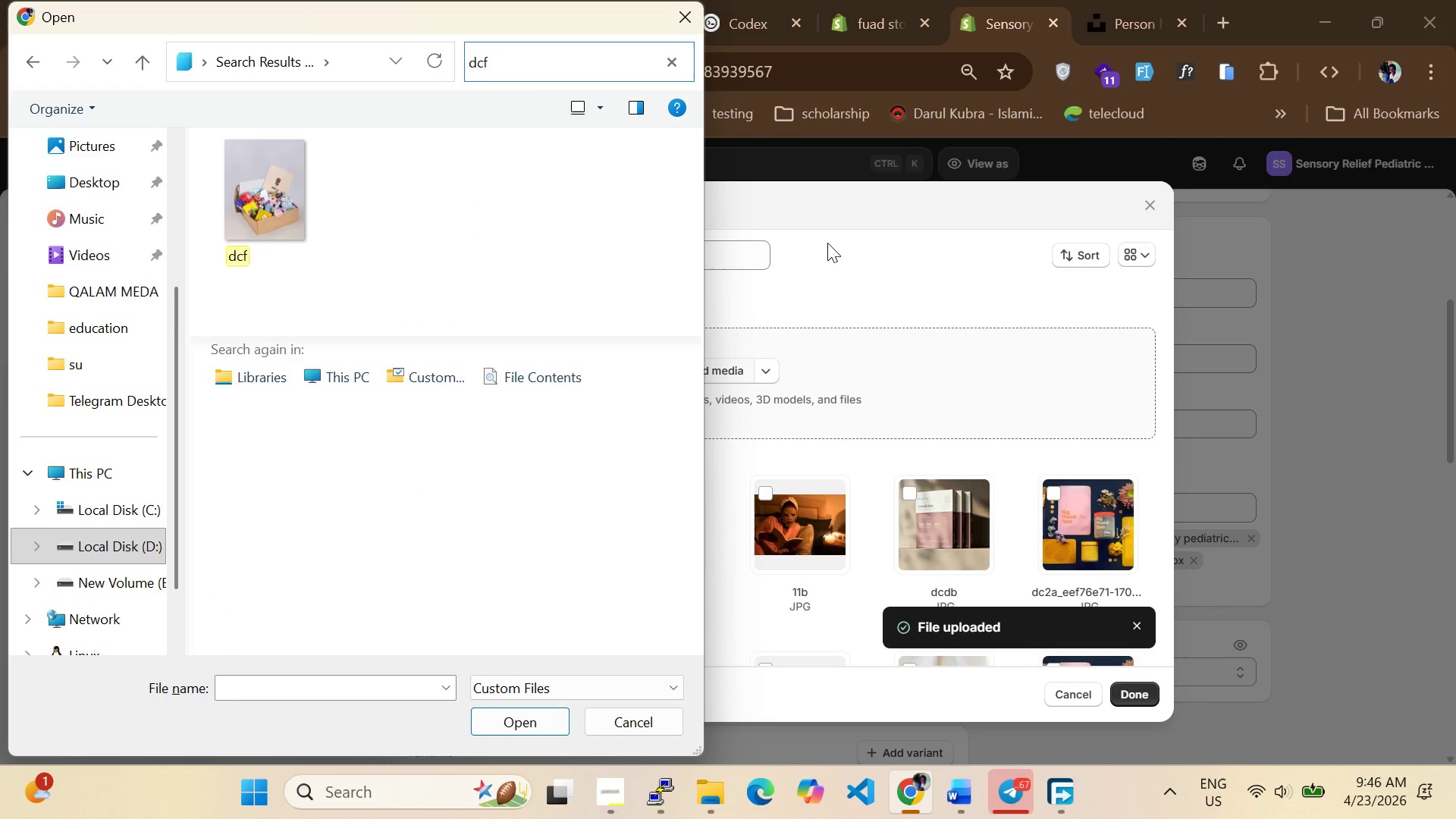 
wait(6.06)
 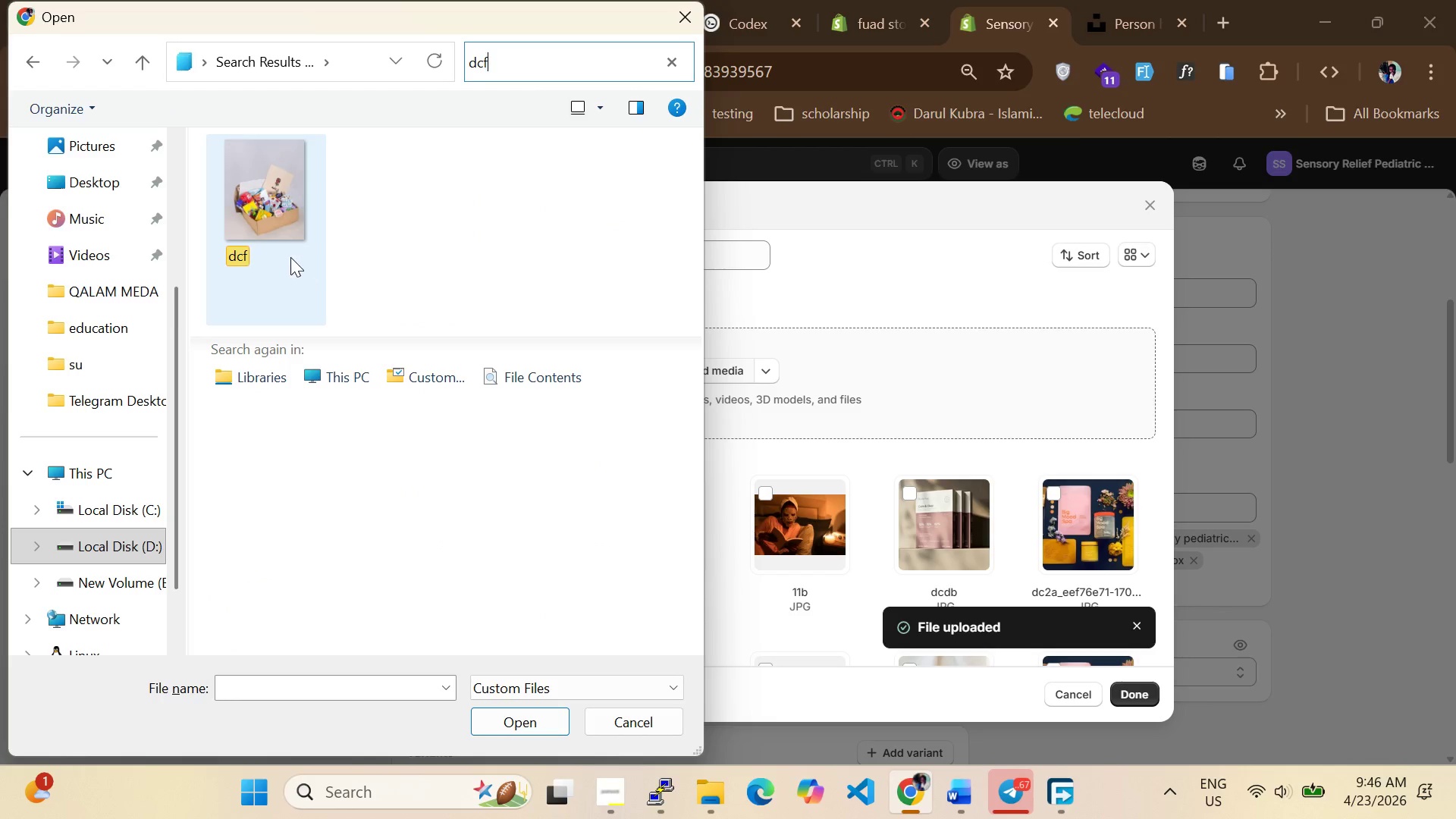 
hold_key(key=Backspace, duration=0.95)
 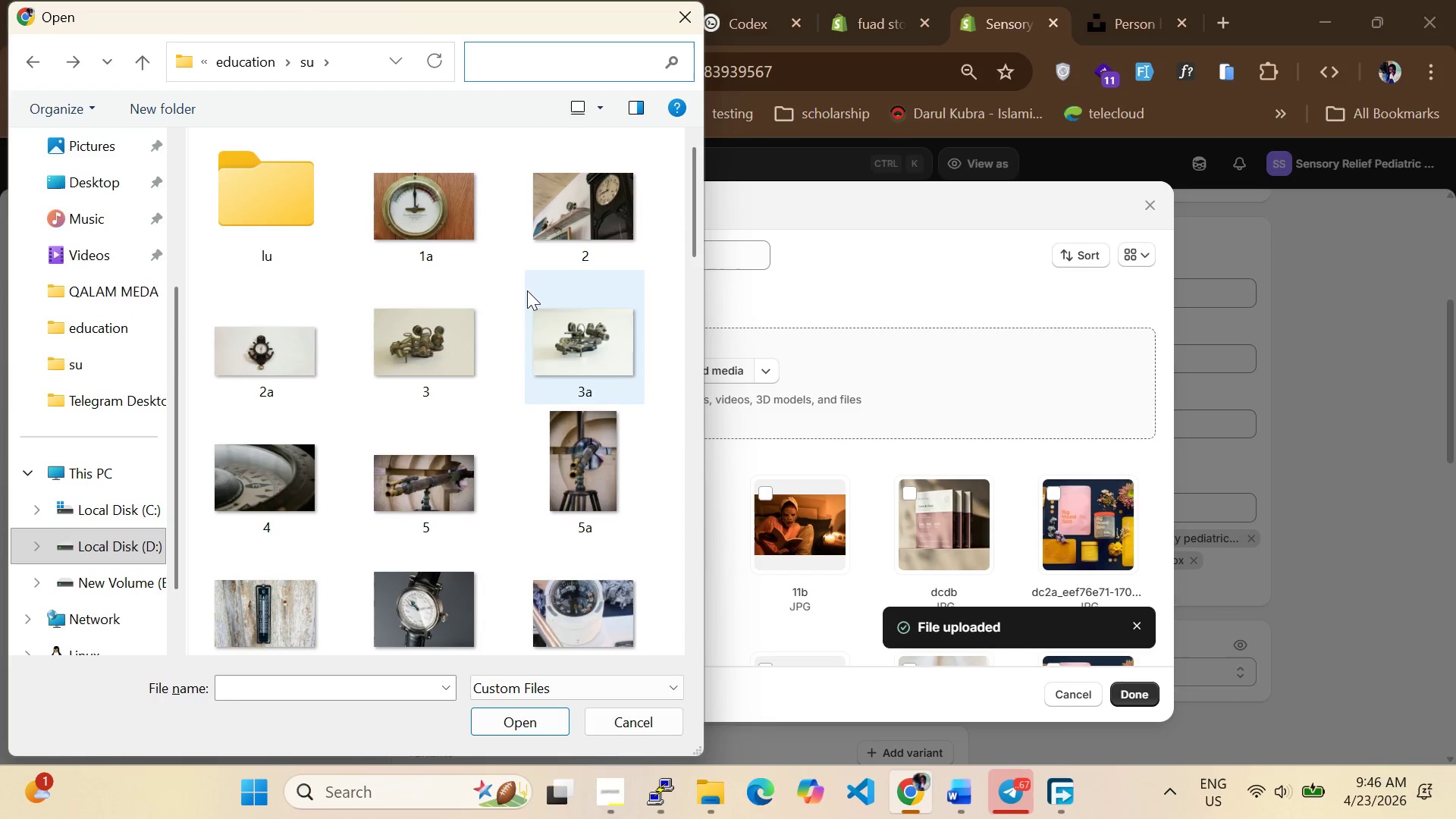 
scroll: coordinate [460, 462], scroll_direction: down, amount: 6.0
 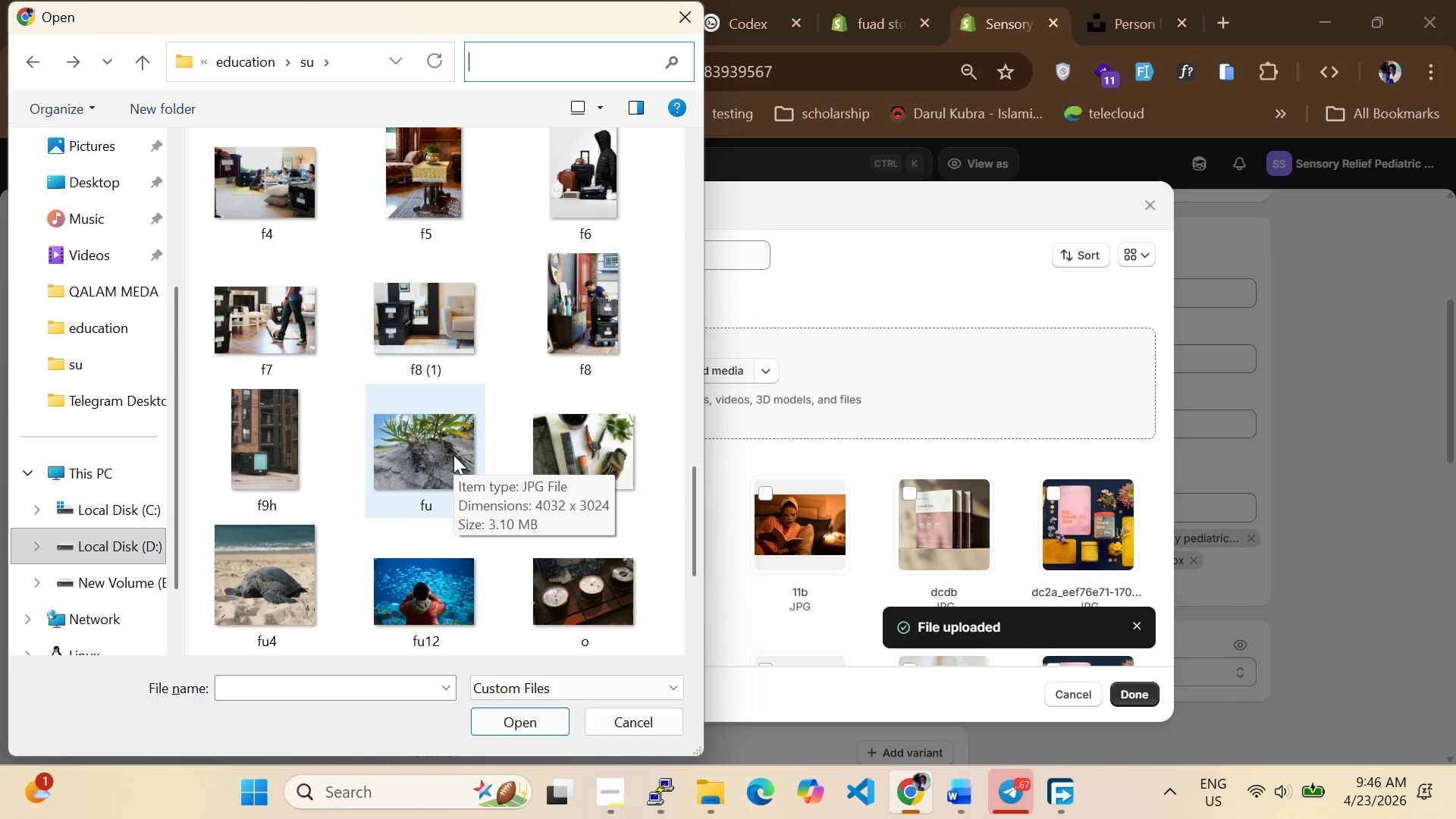 
scroll: coordinate [453, 455], scroll_direction: down, amount: 2.0
 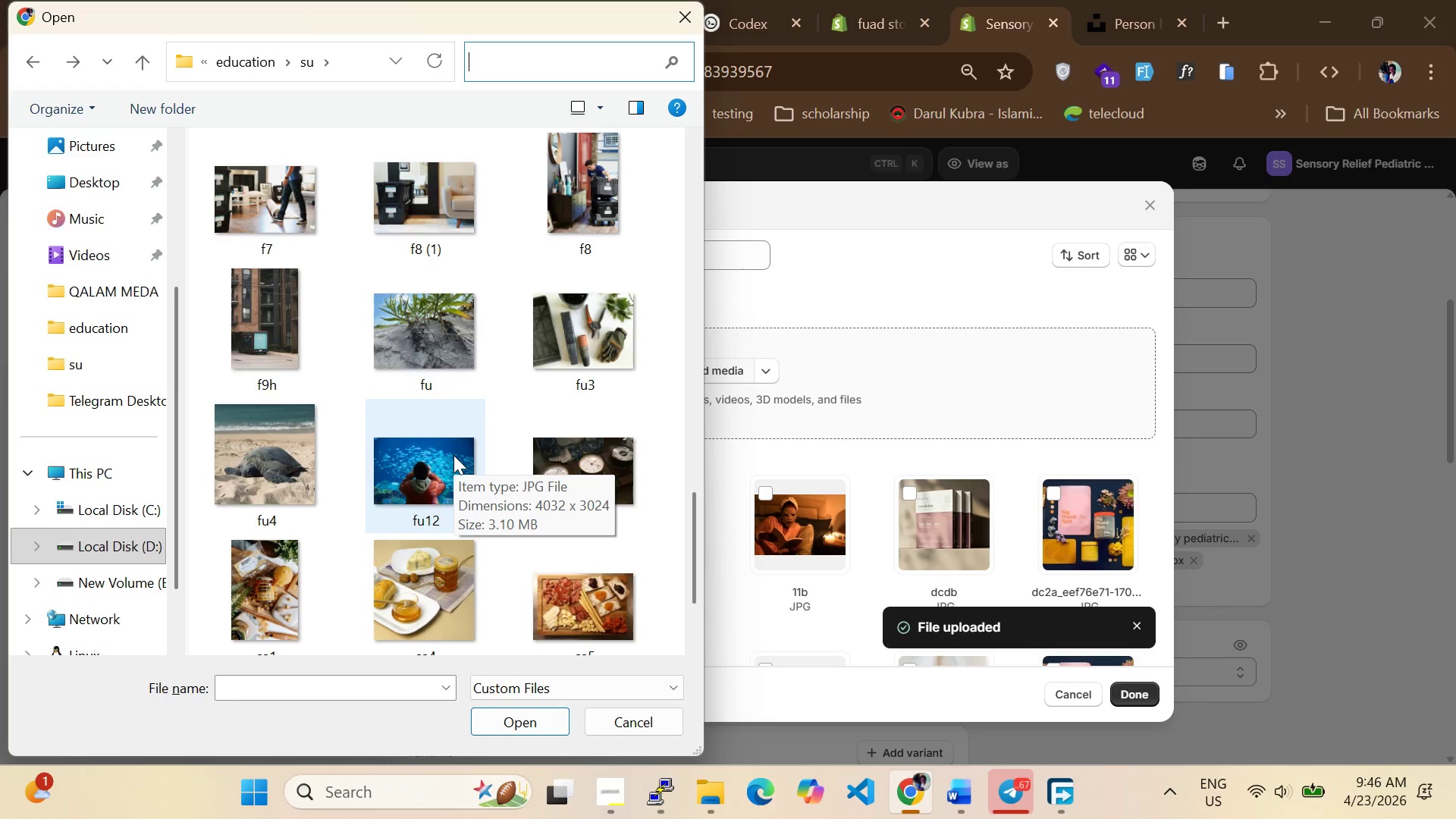 
scroll: coordinate [431, 319], scroll_direction: up, amount: 3.0
 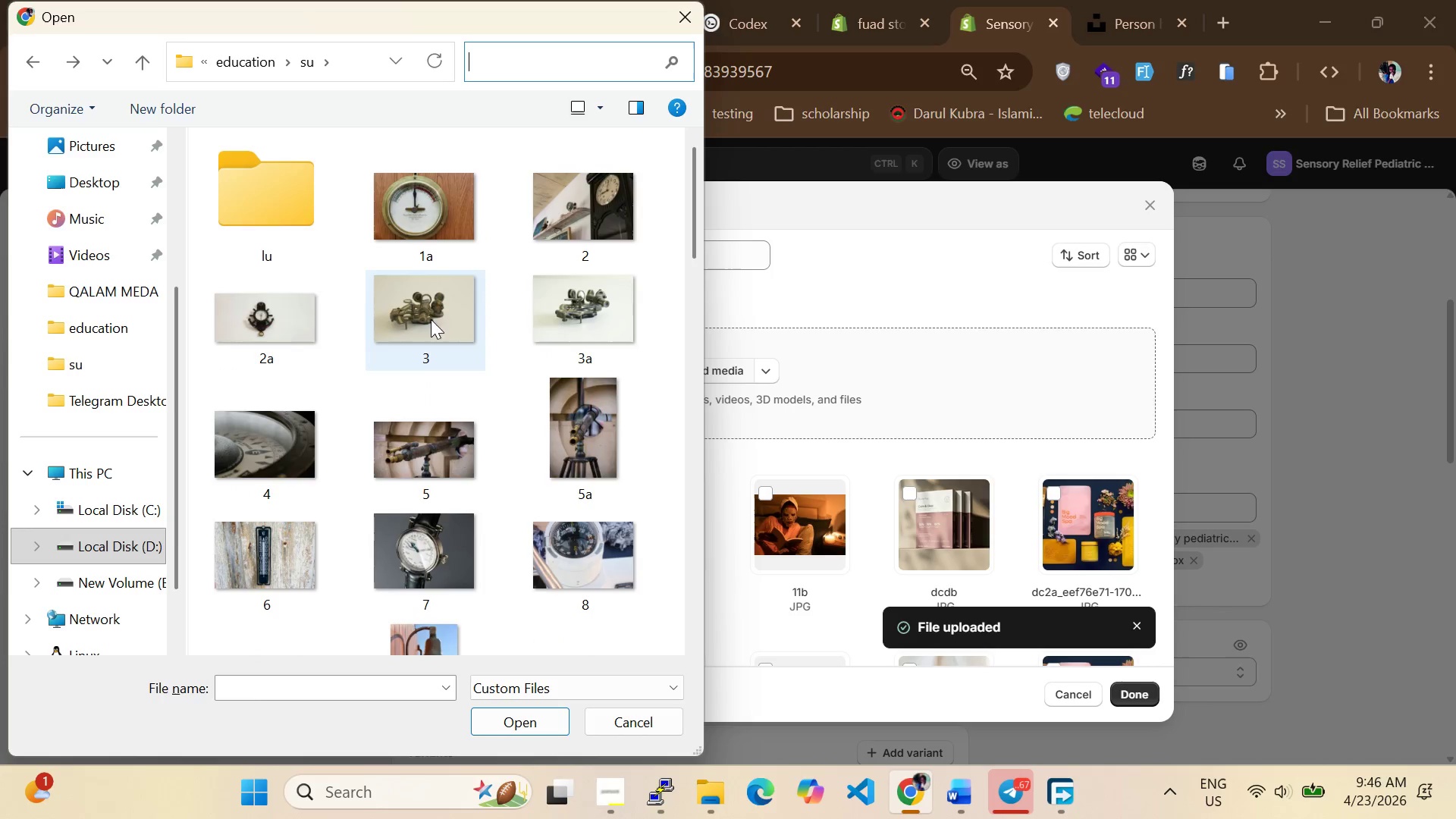 
left_click([276, 209])
 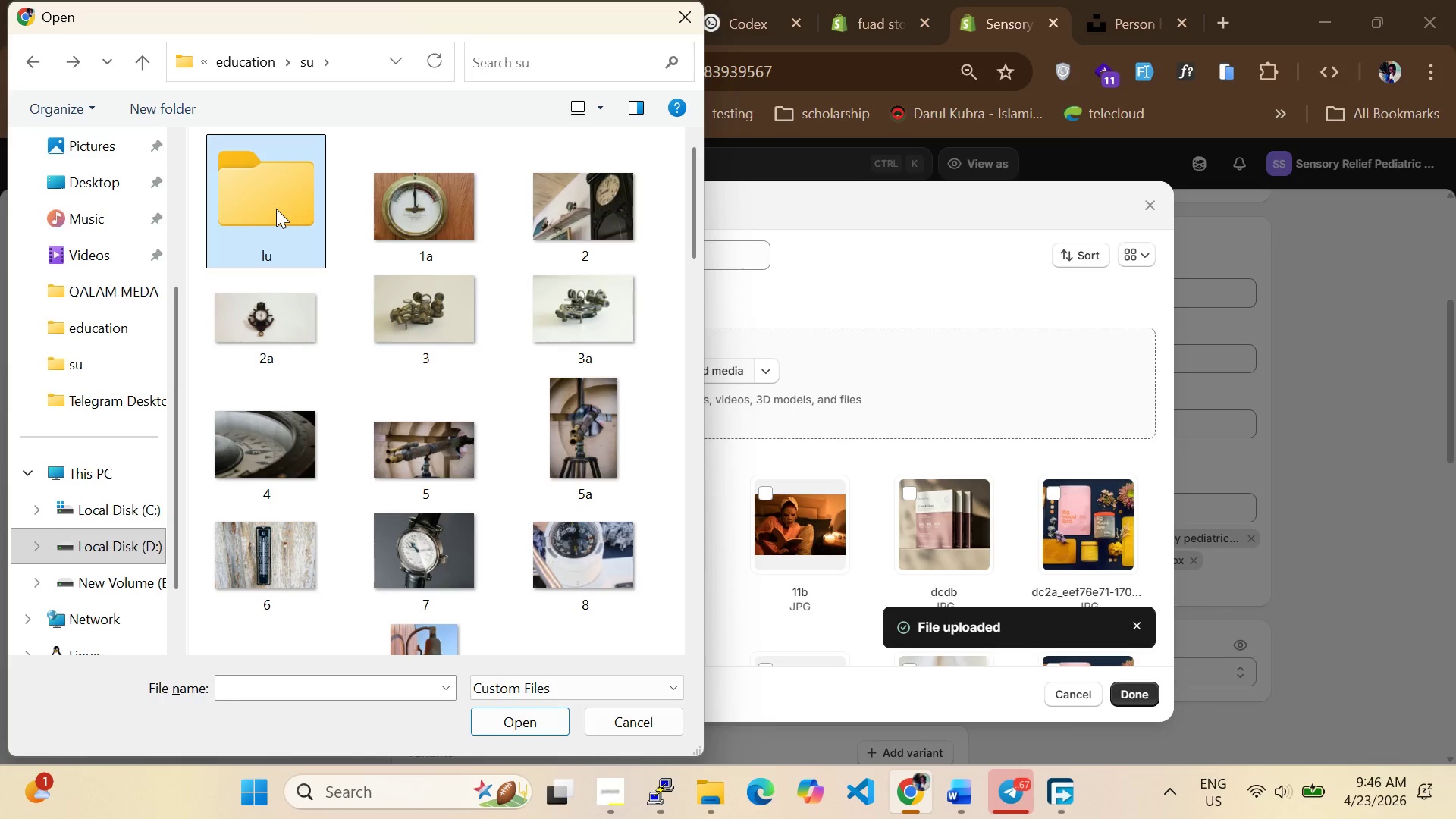 
double_click([276, 209])
 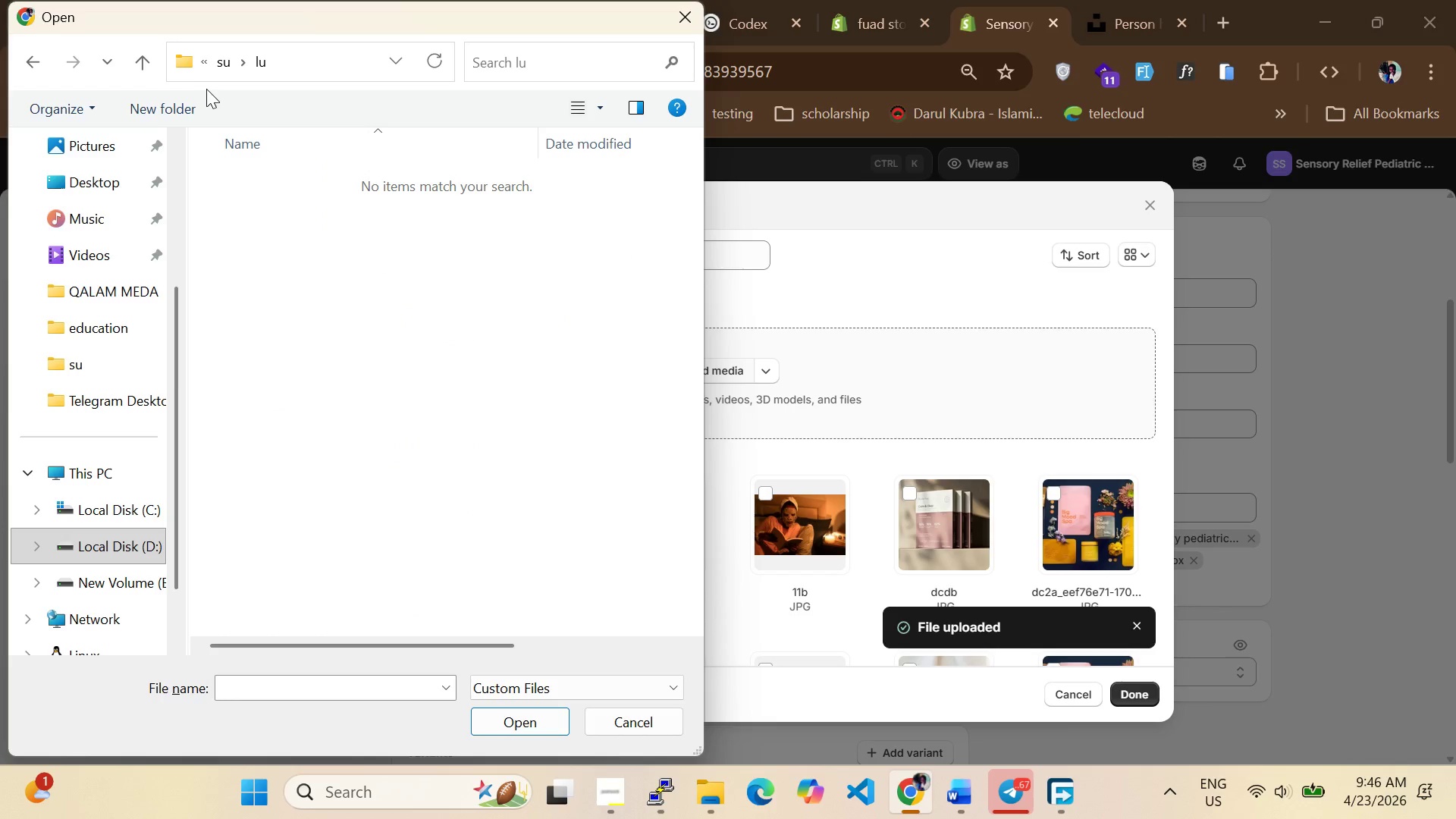 
left_click([214, 77])
 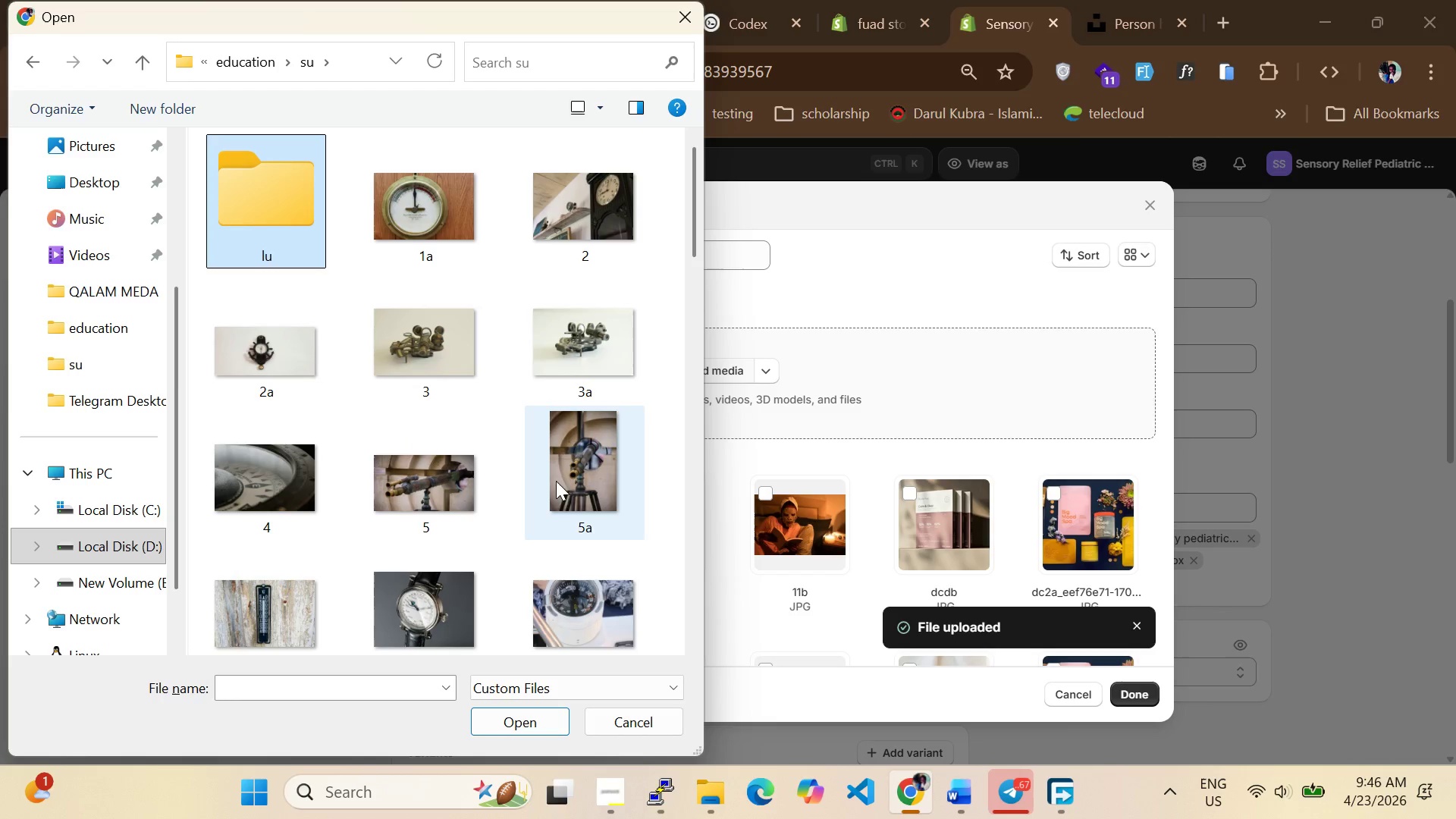 
scroll: coordinate [407, 480], scroll_direction: down, amount: 5.0
 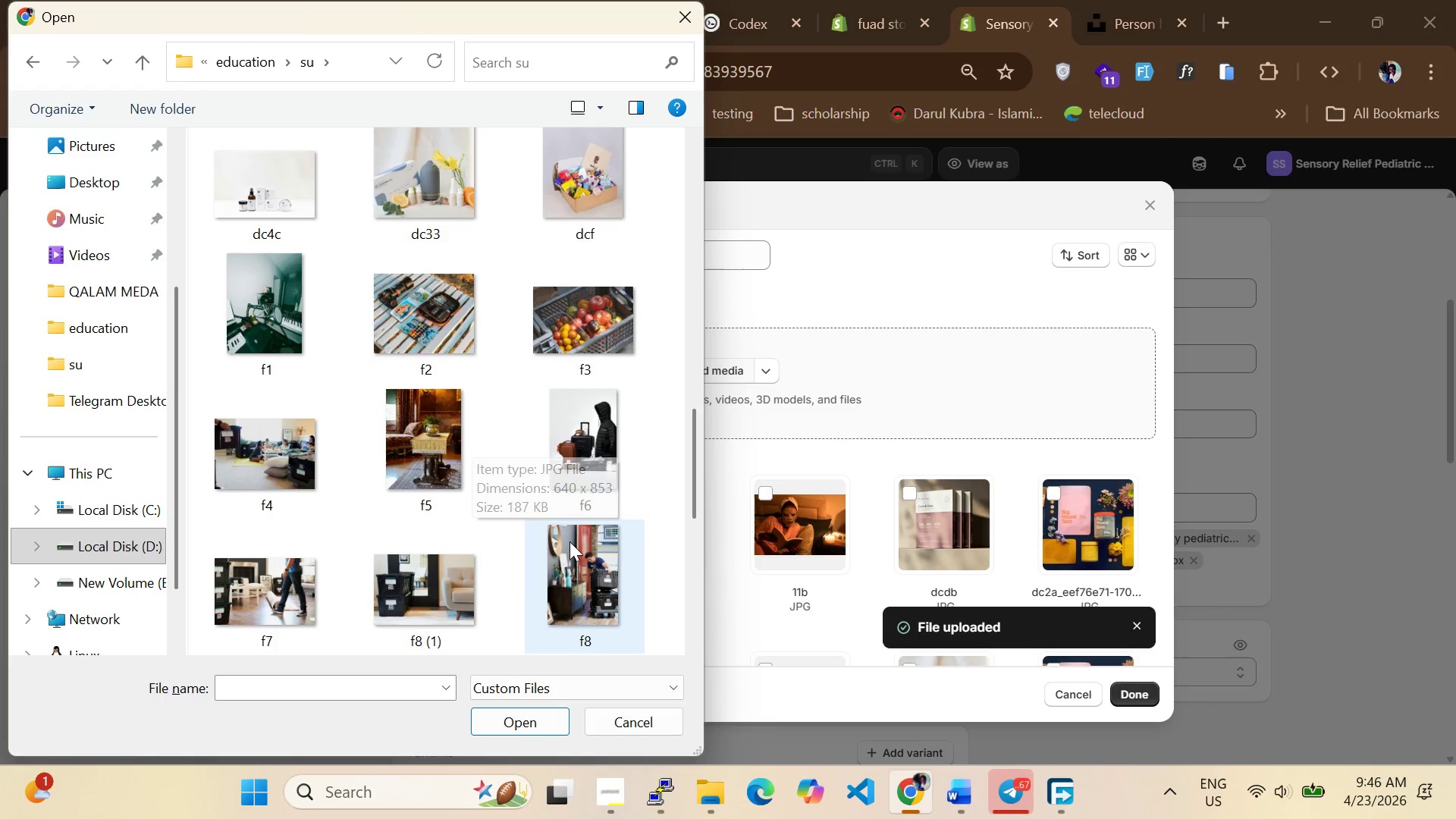 
left_click([560, 586])
 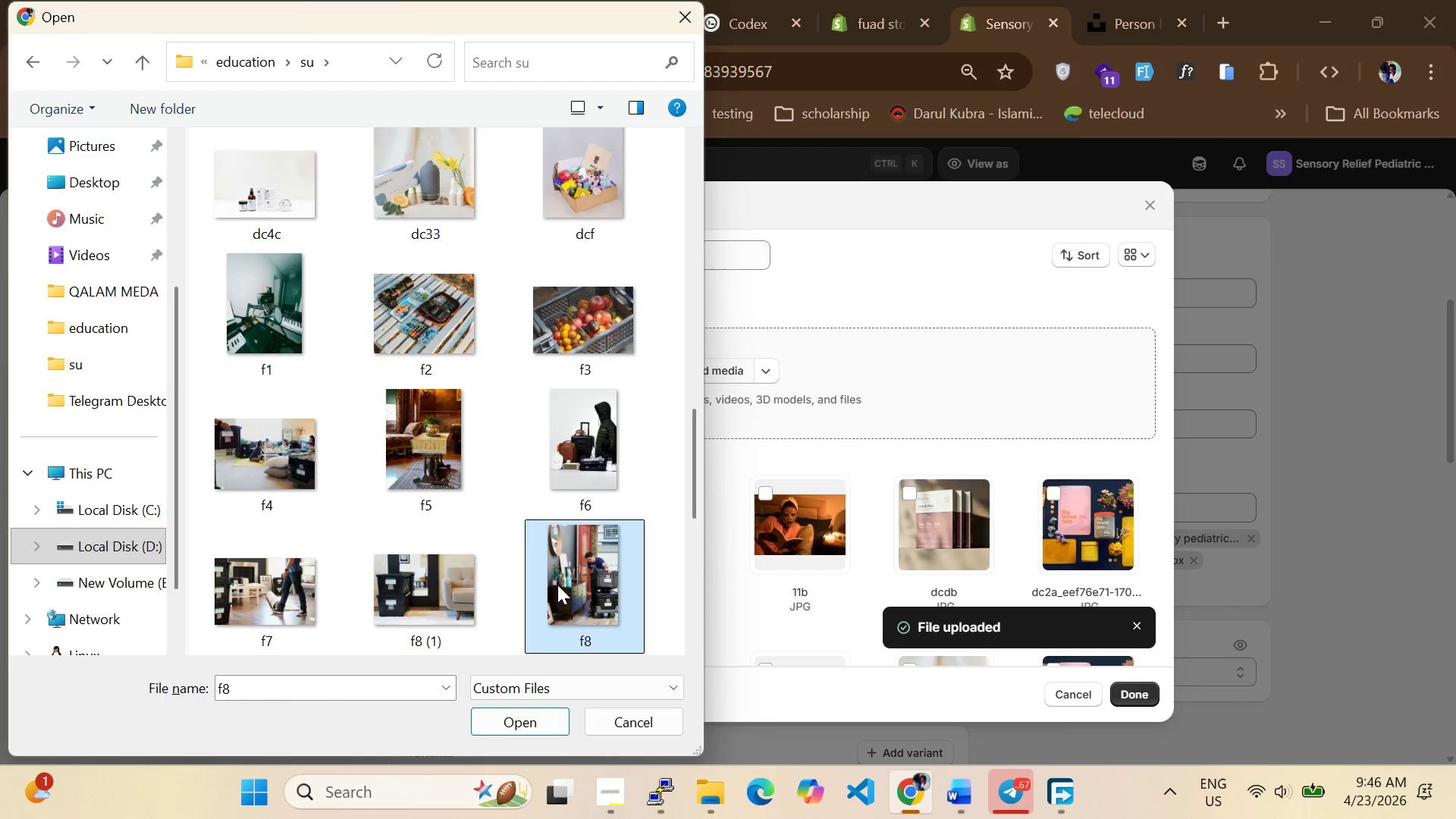 
left_click([385, 591])
 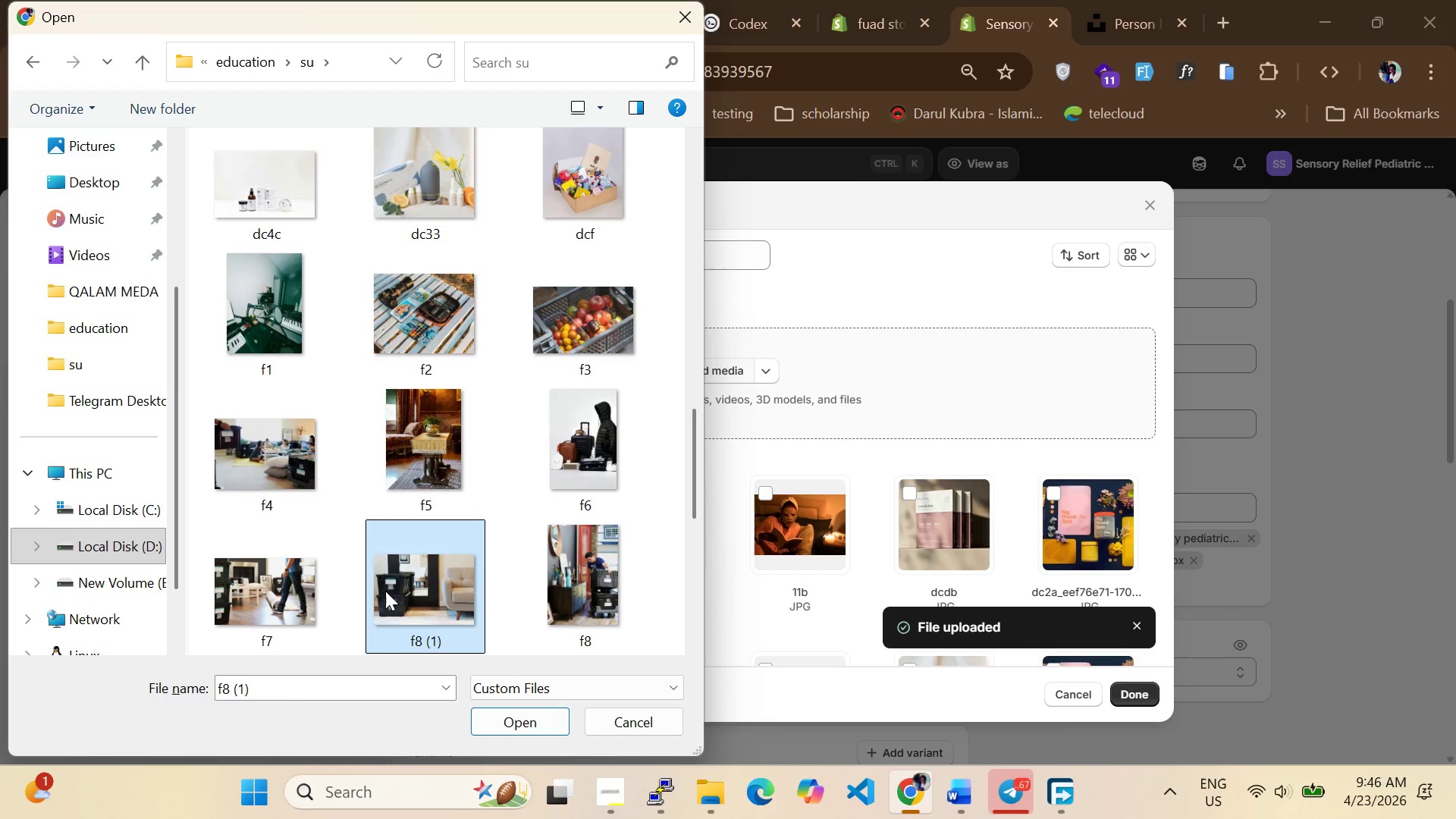 
key(Enter)
 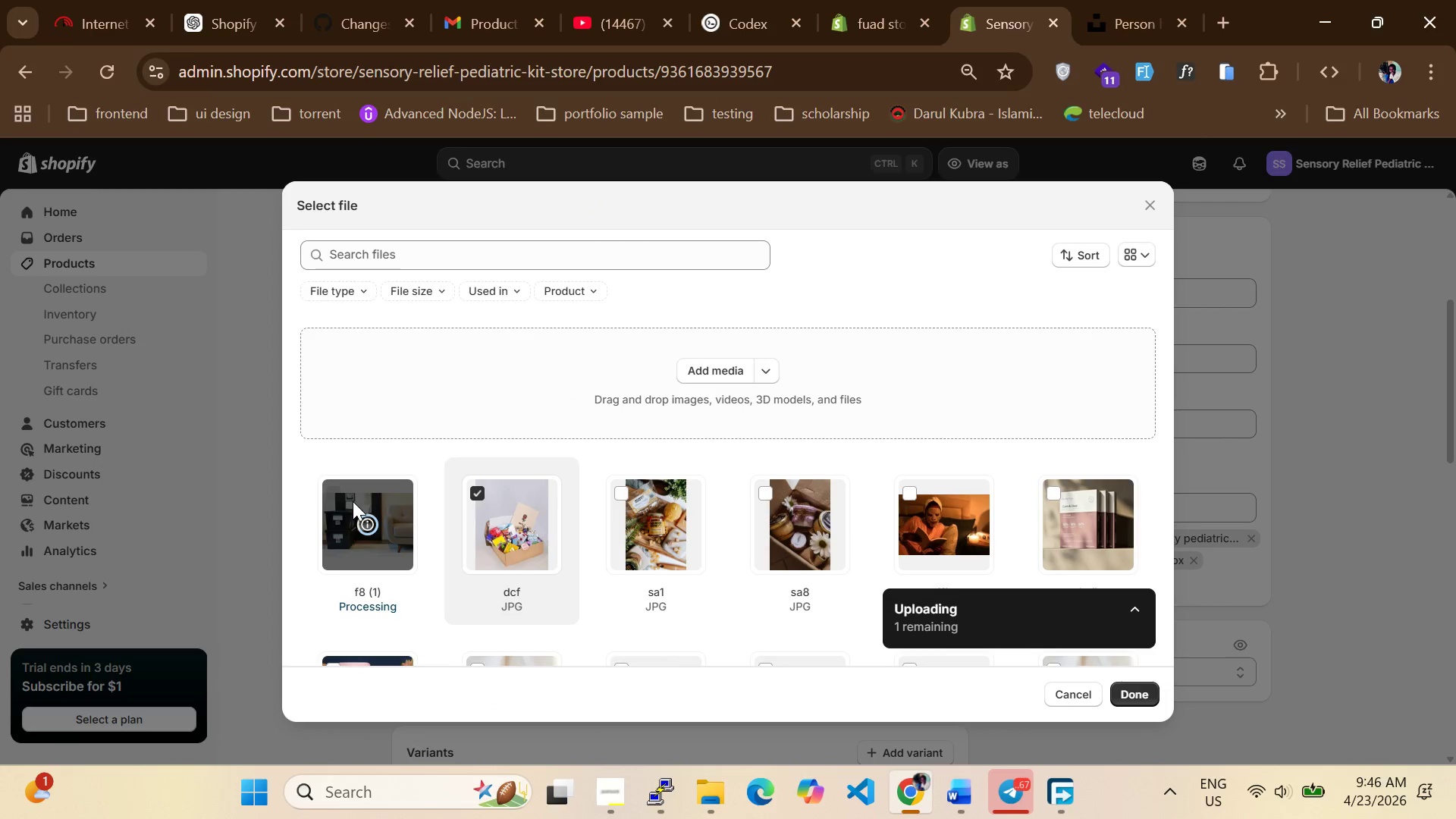 
wait(6.78)
 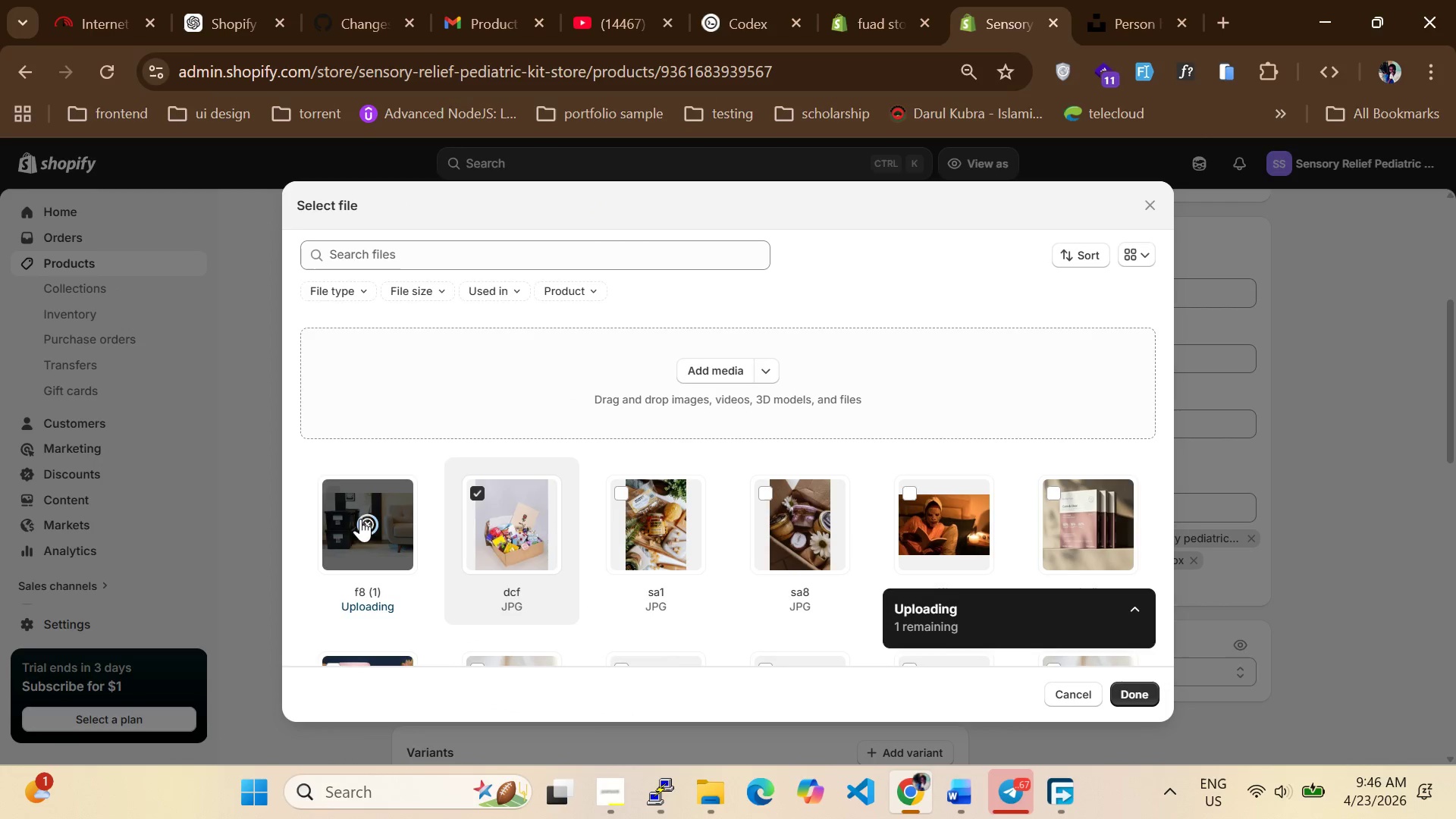 
double_click([353, 501])
 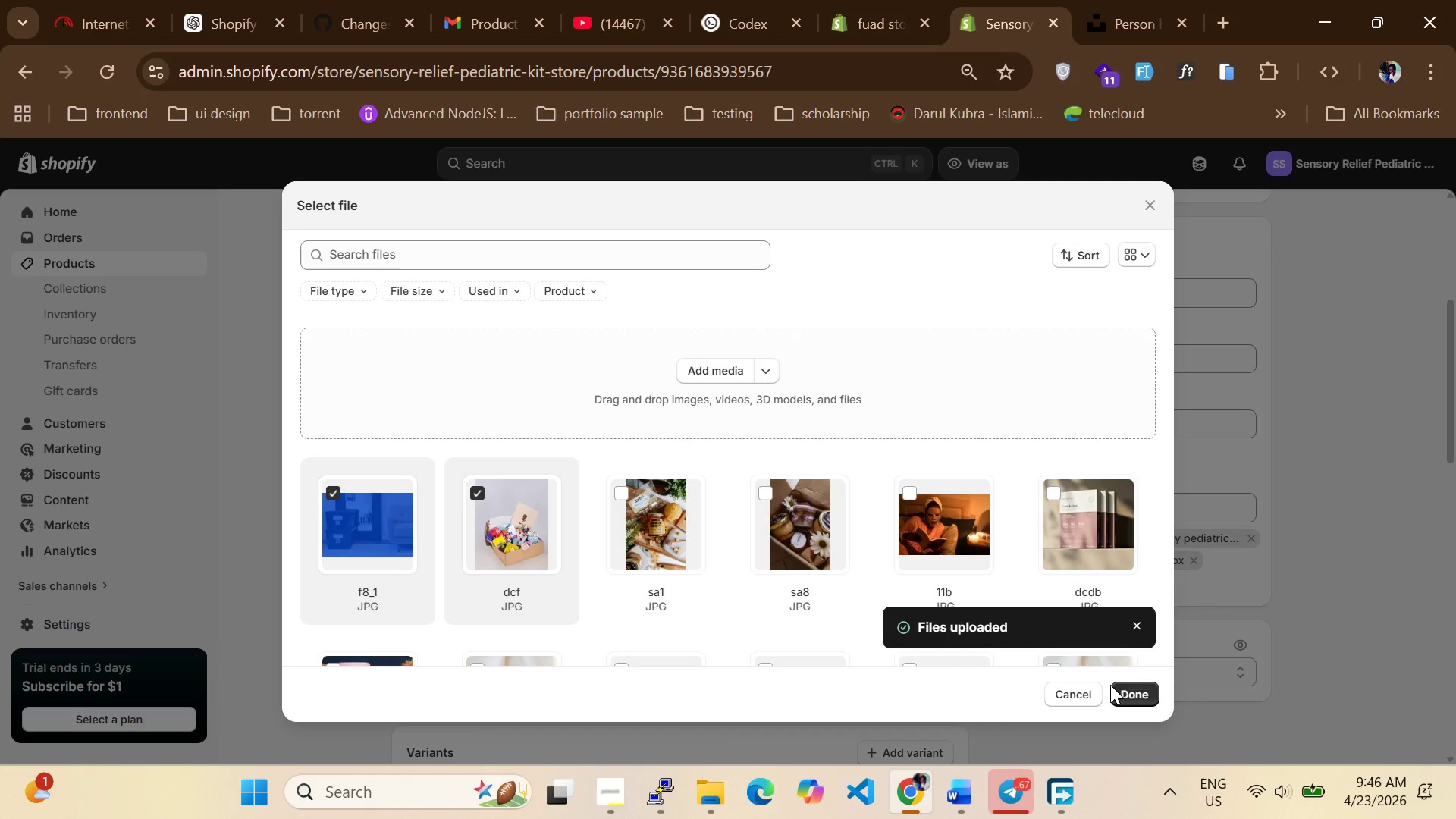 
left_click([1134, 695])
 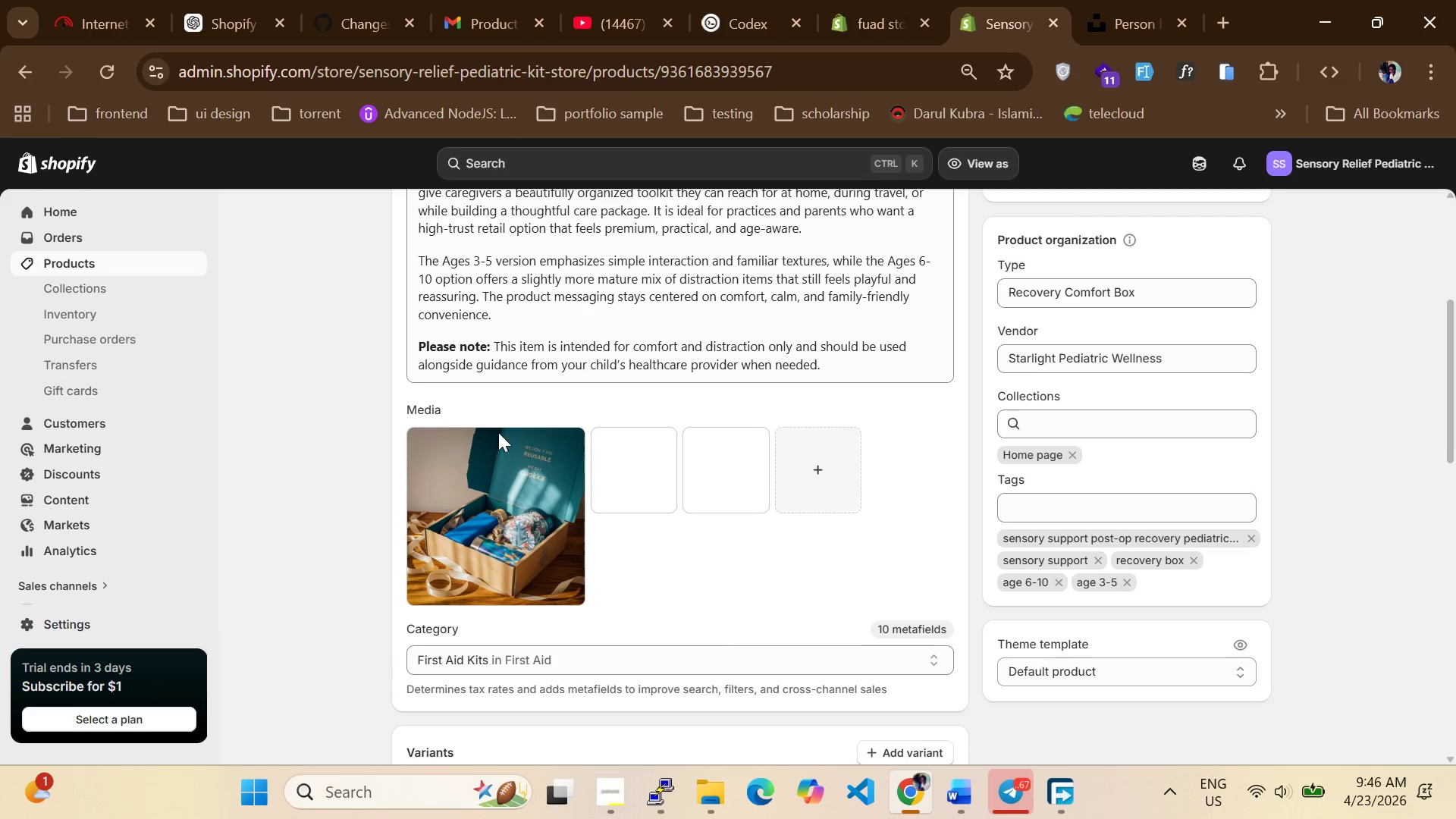 
scroll: coordinate [512, 423], scroll_direction: up, amount: 2.0
 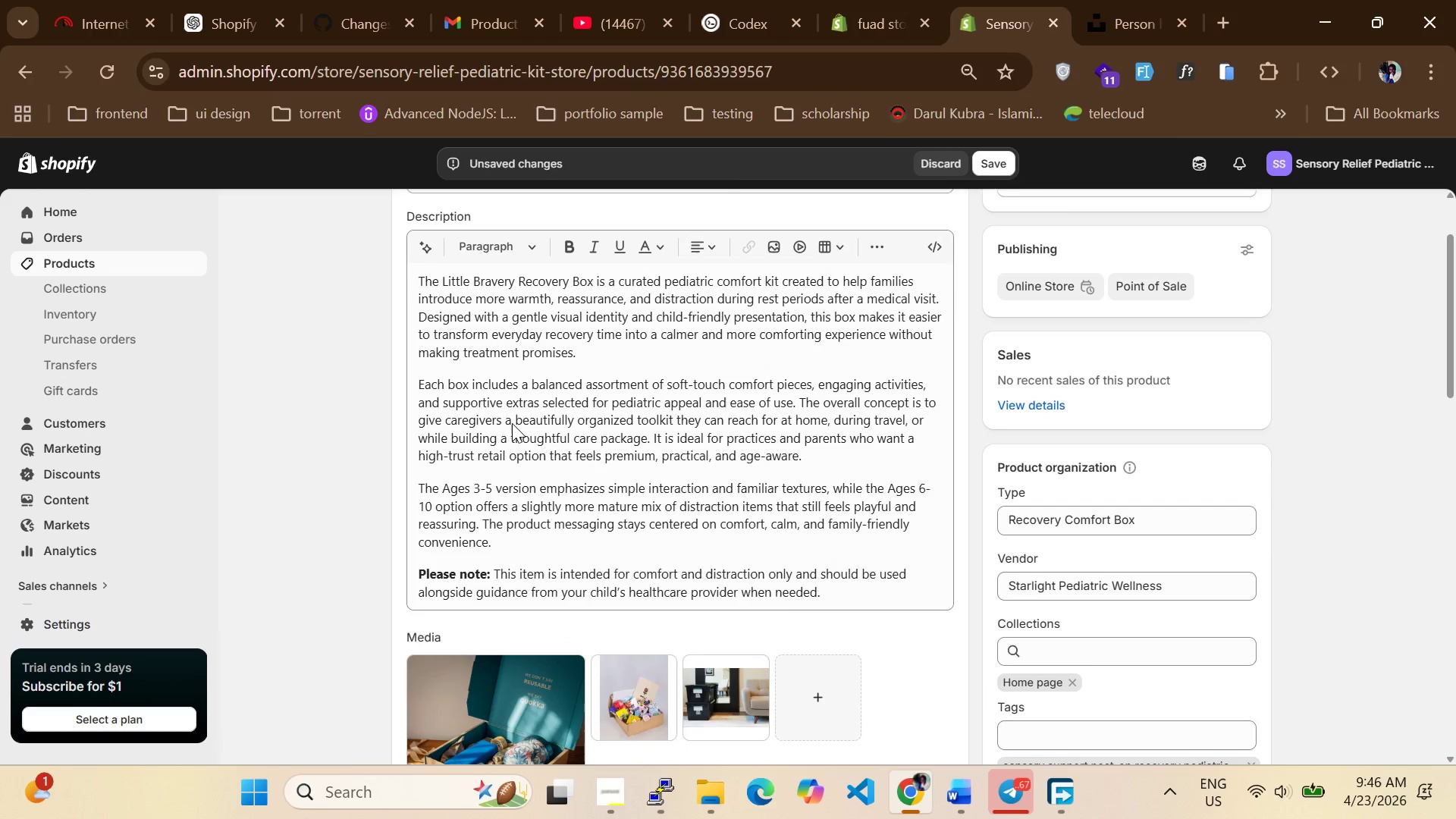 
scroll: coordinate [512, 423], scroll_direction: none, amount: 0.0
 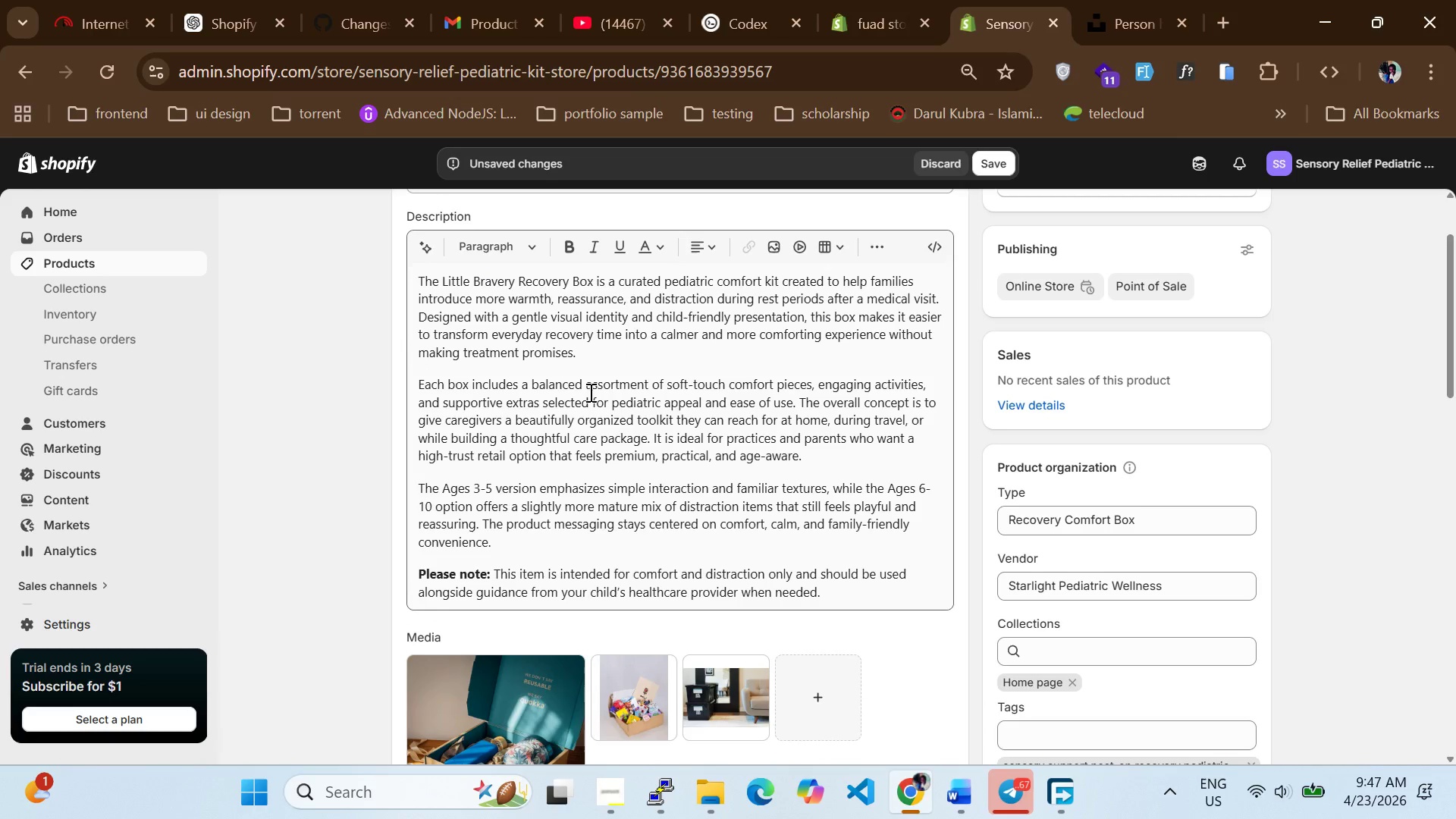 
scroll: coordinate [585, 403], scroll_direction: down, amount: 2.0
 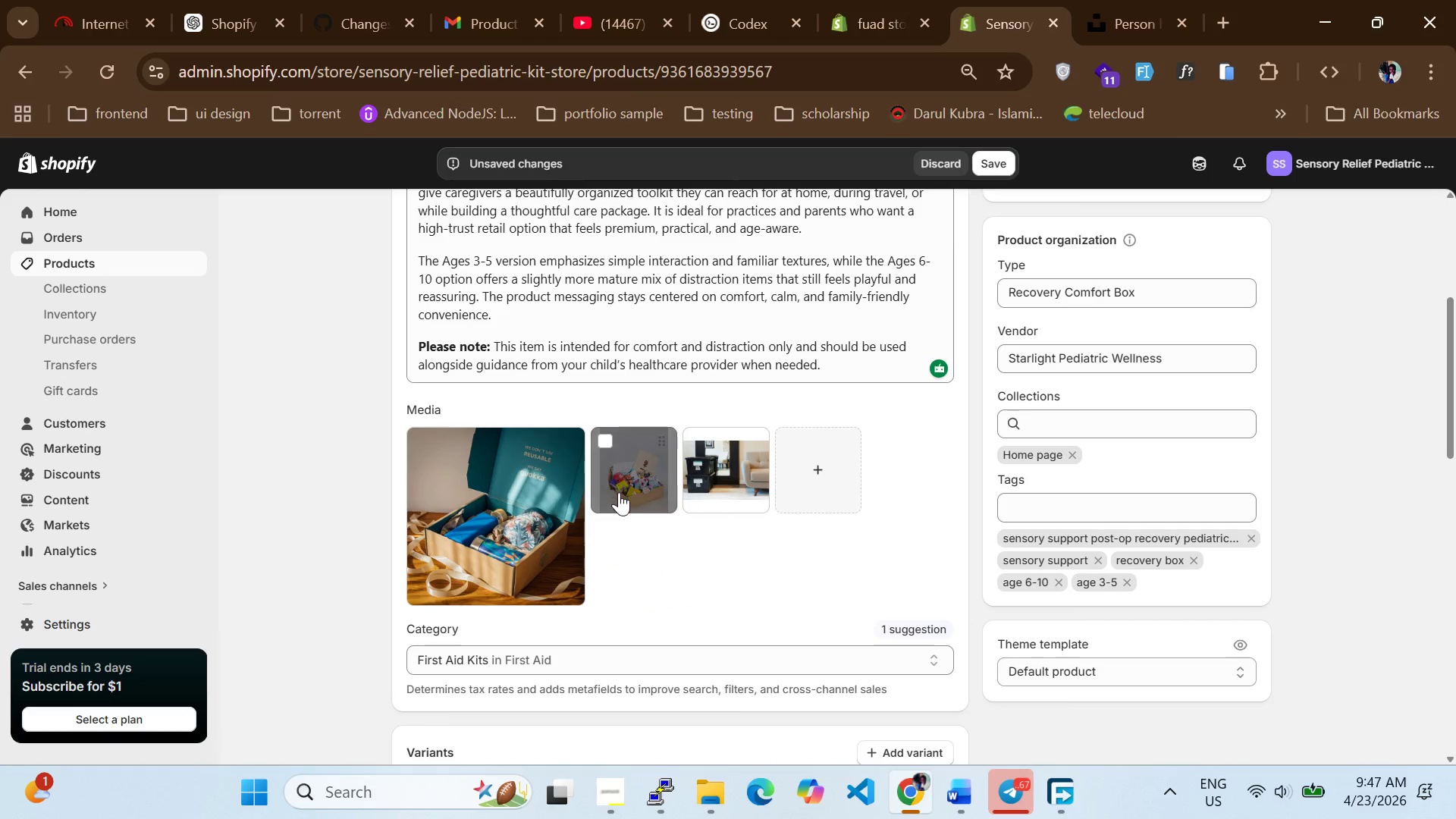 
left_click([612, 473])
 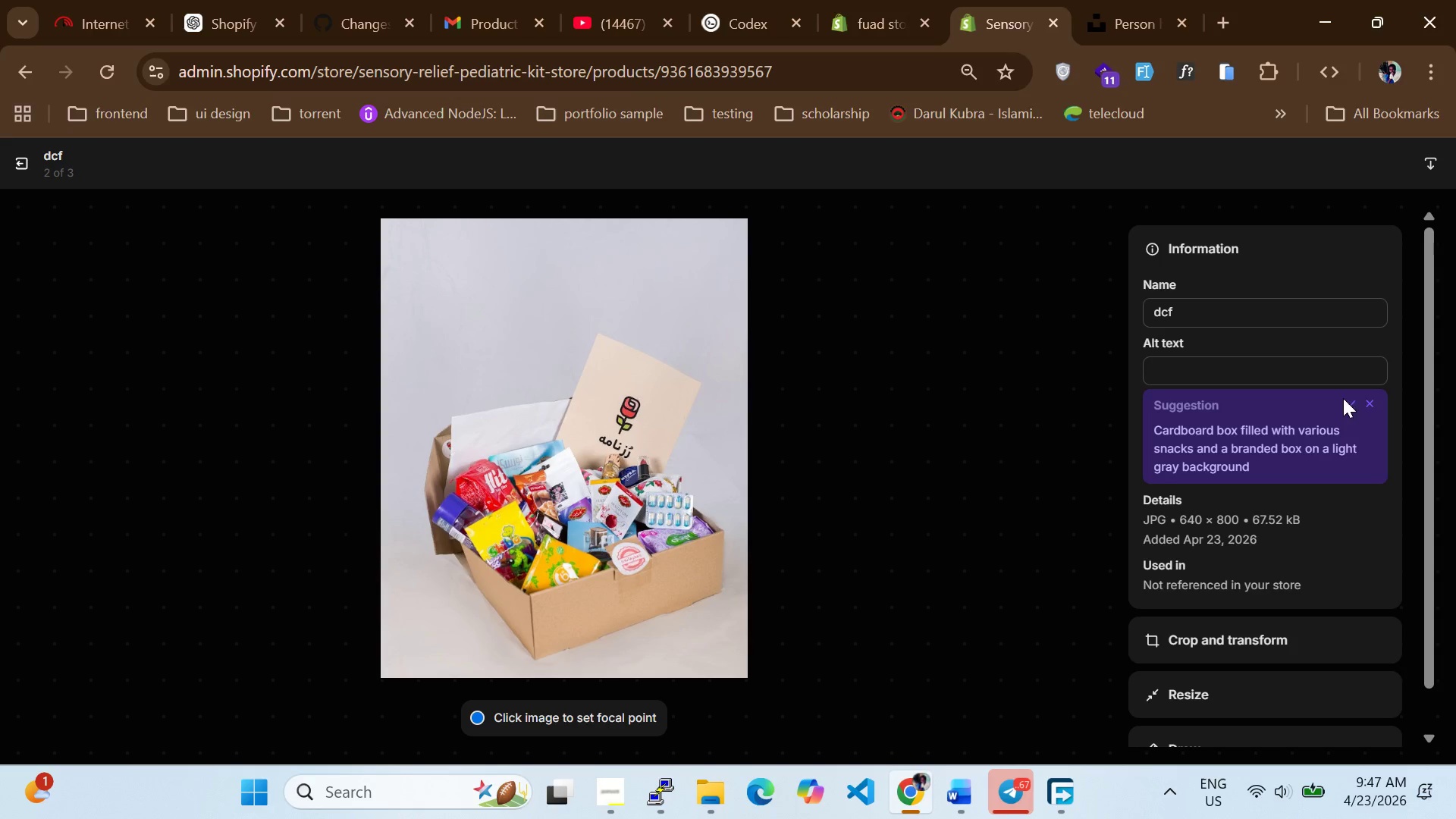 
left_click([1354, 403])
 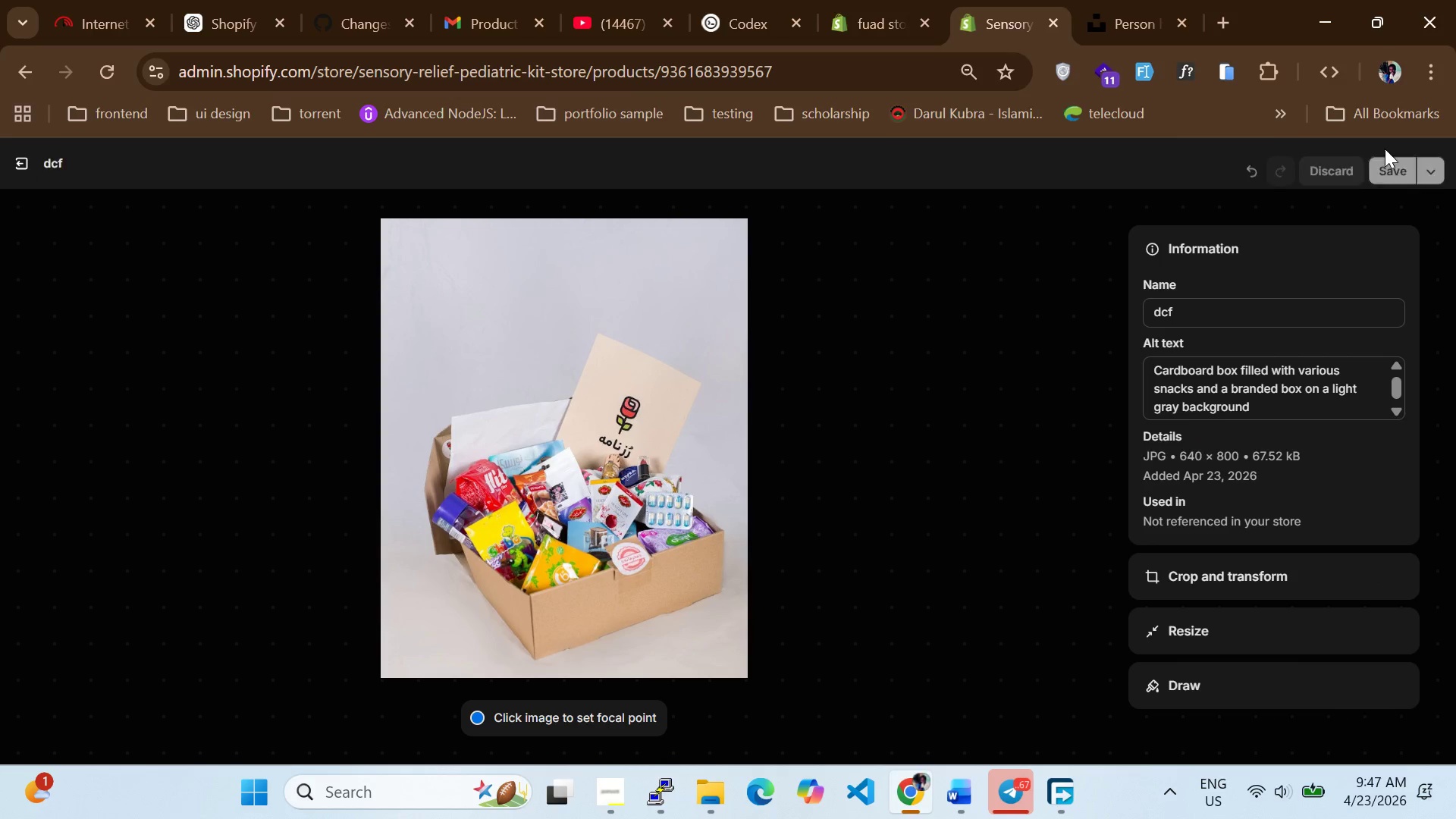 
left_click([1395, 161])
 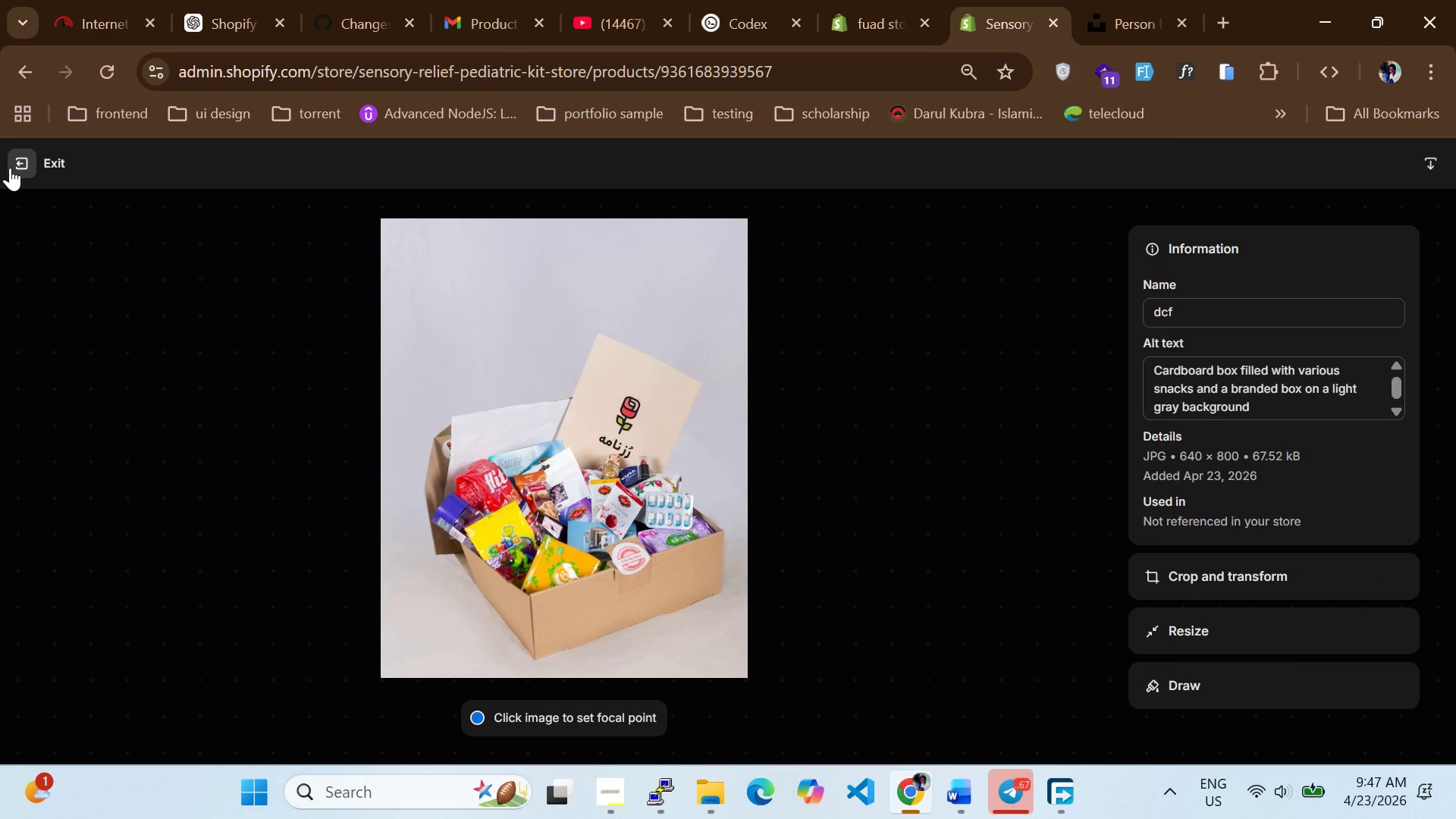 
left_click([14, 168])
 